 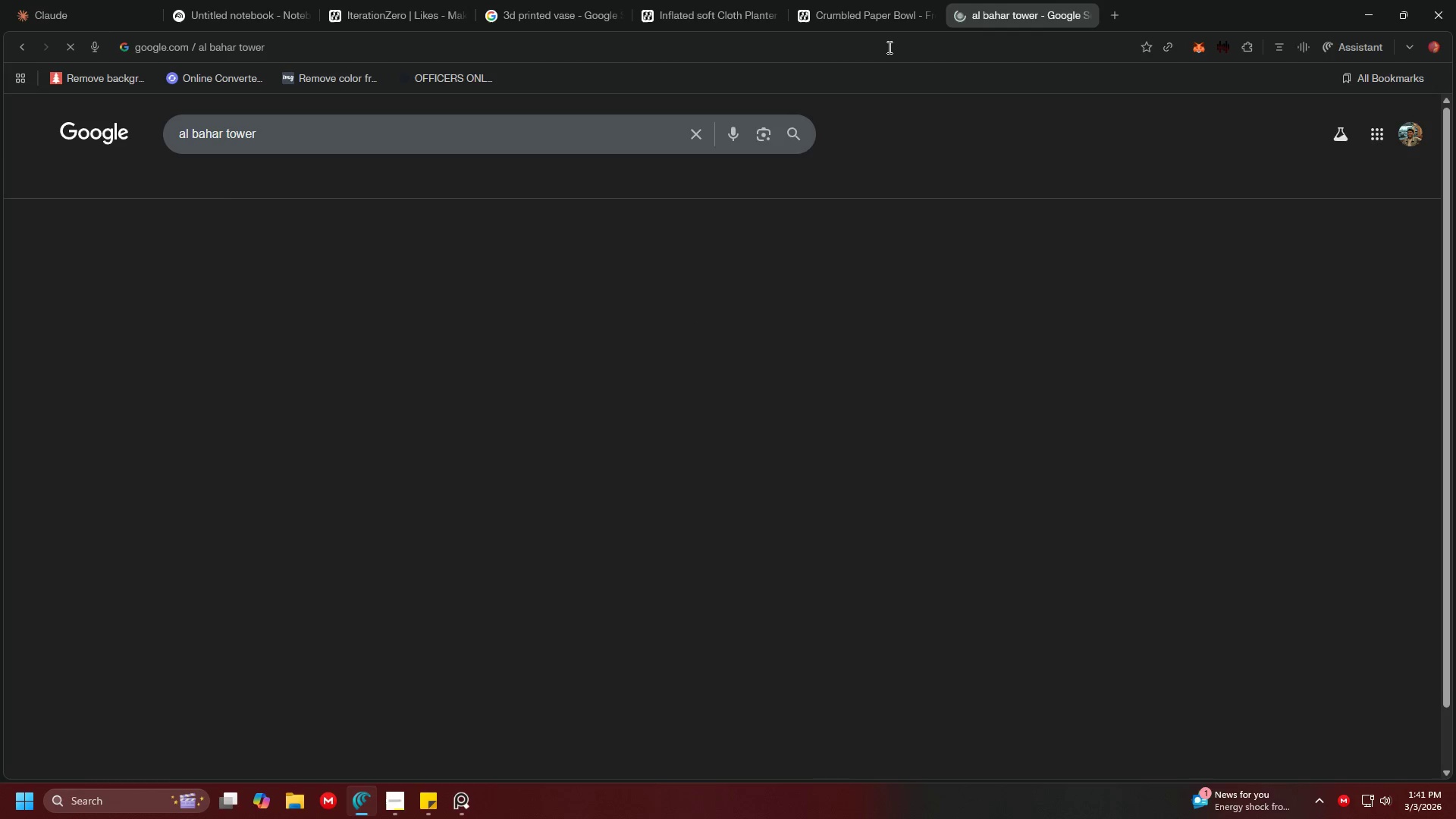 
left_click([322, 222])
 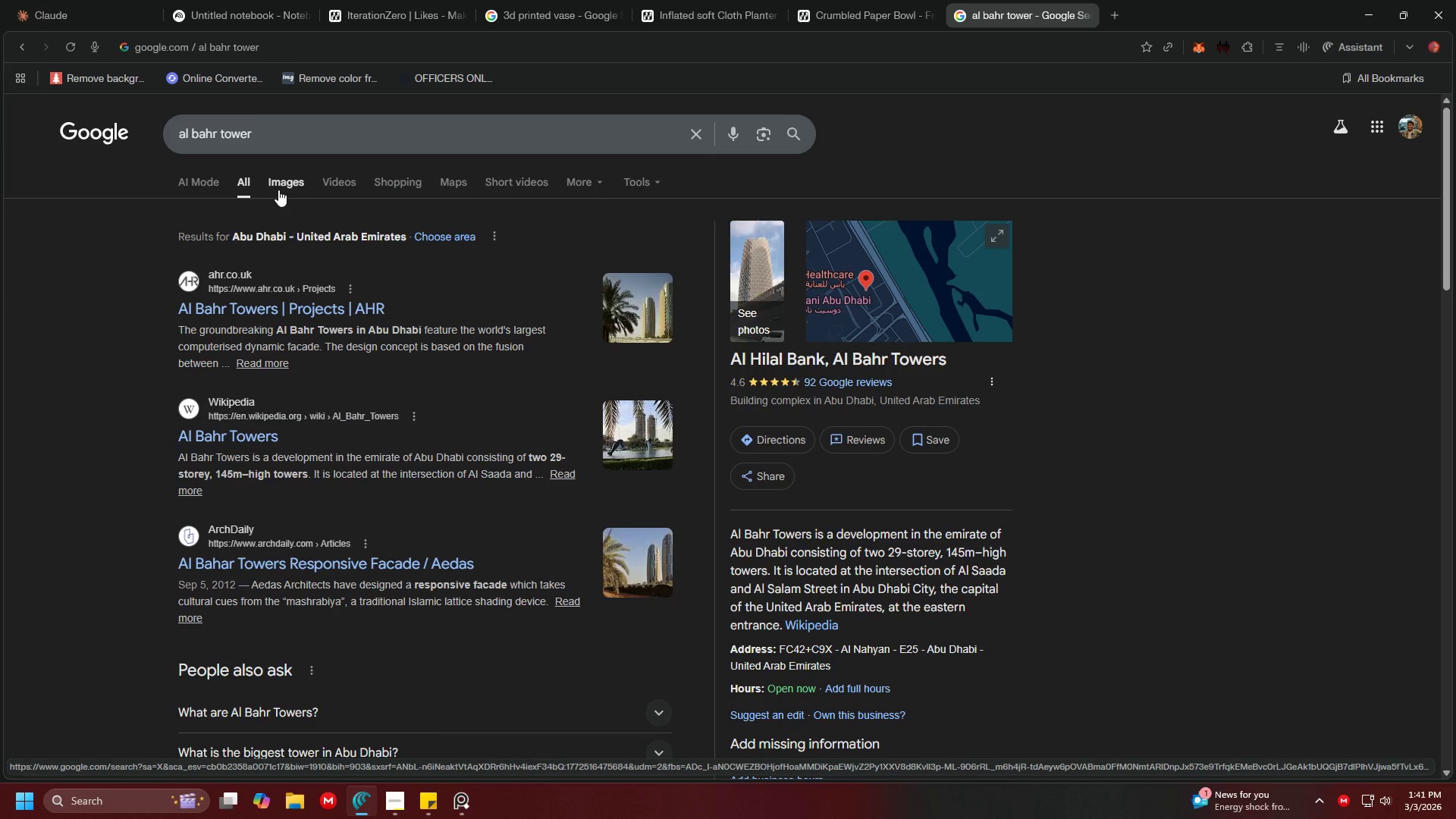 
left_click([287, 190])
 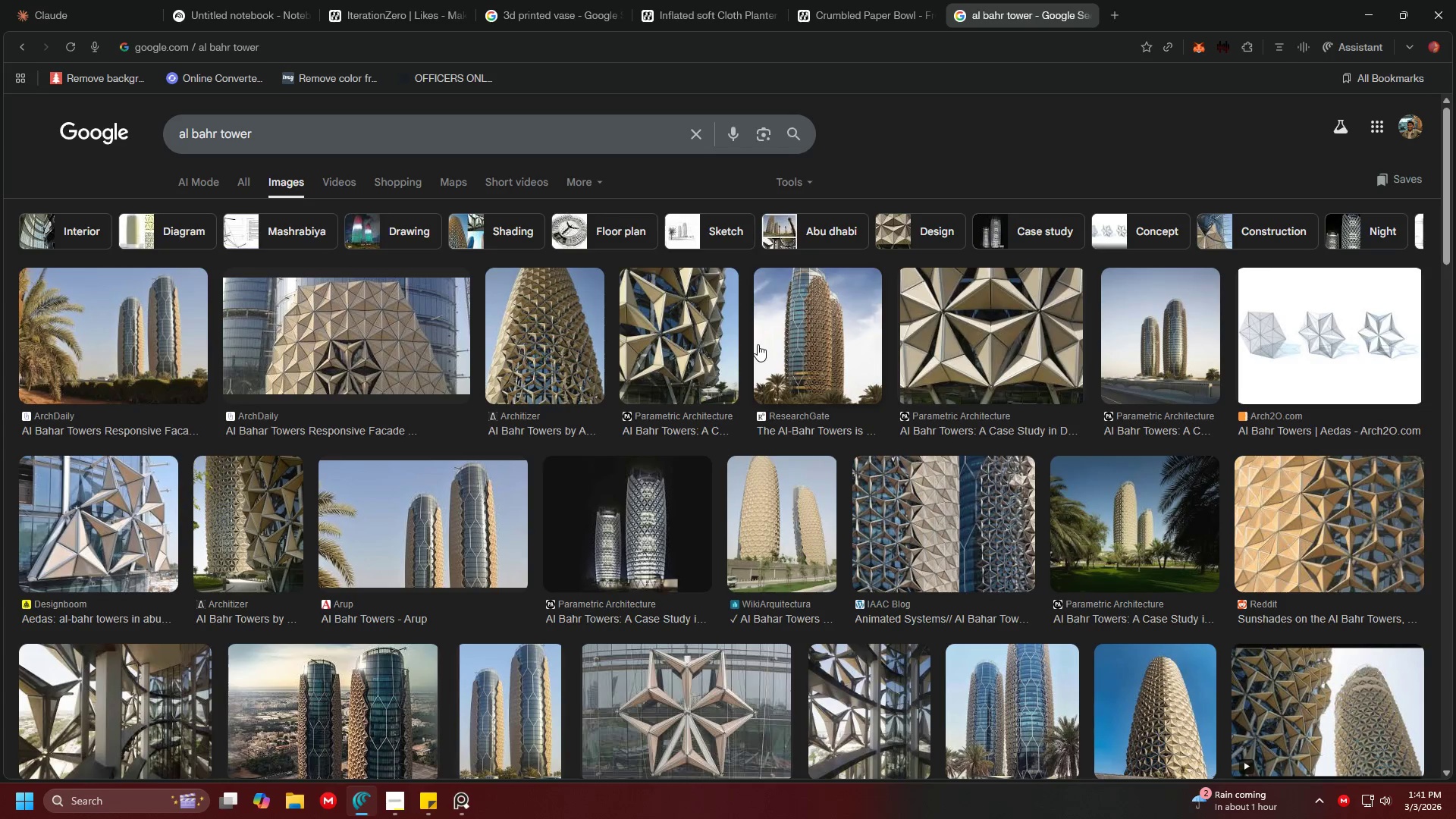 
left_click([340, 337])
 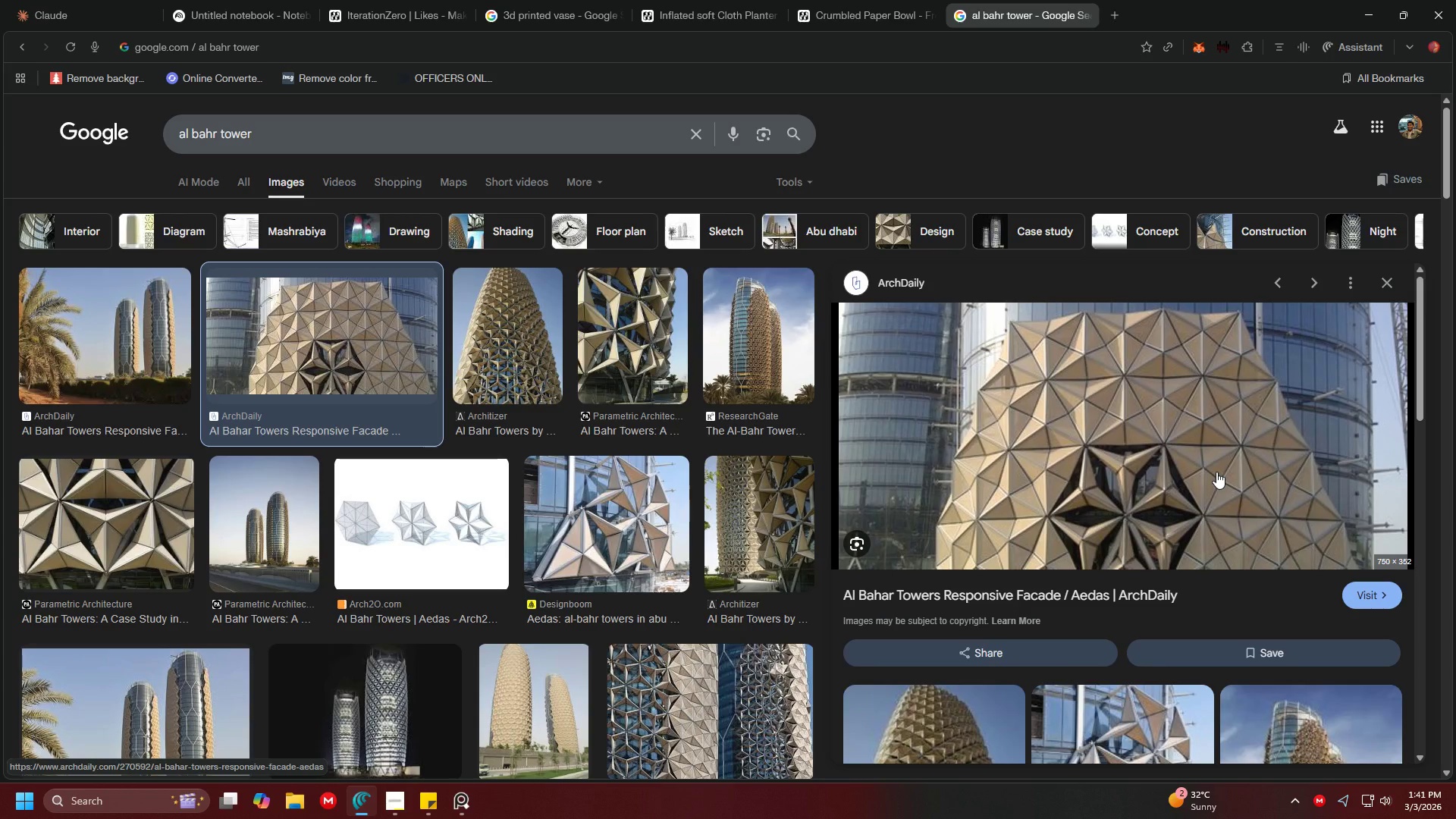 
wait(20.98)
 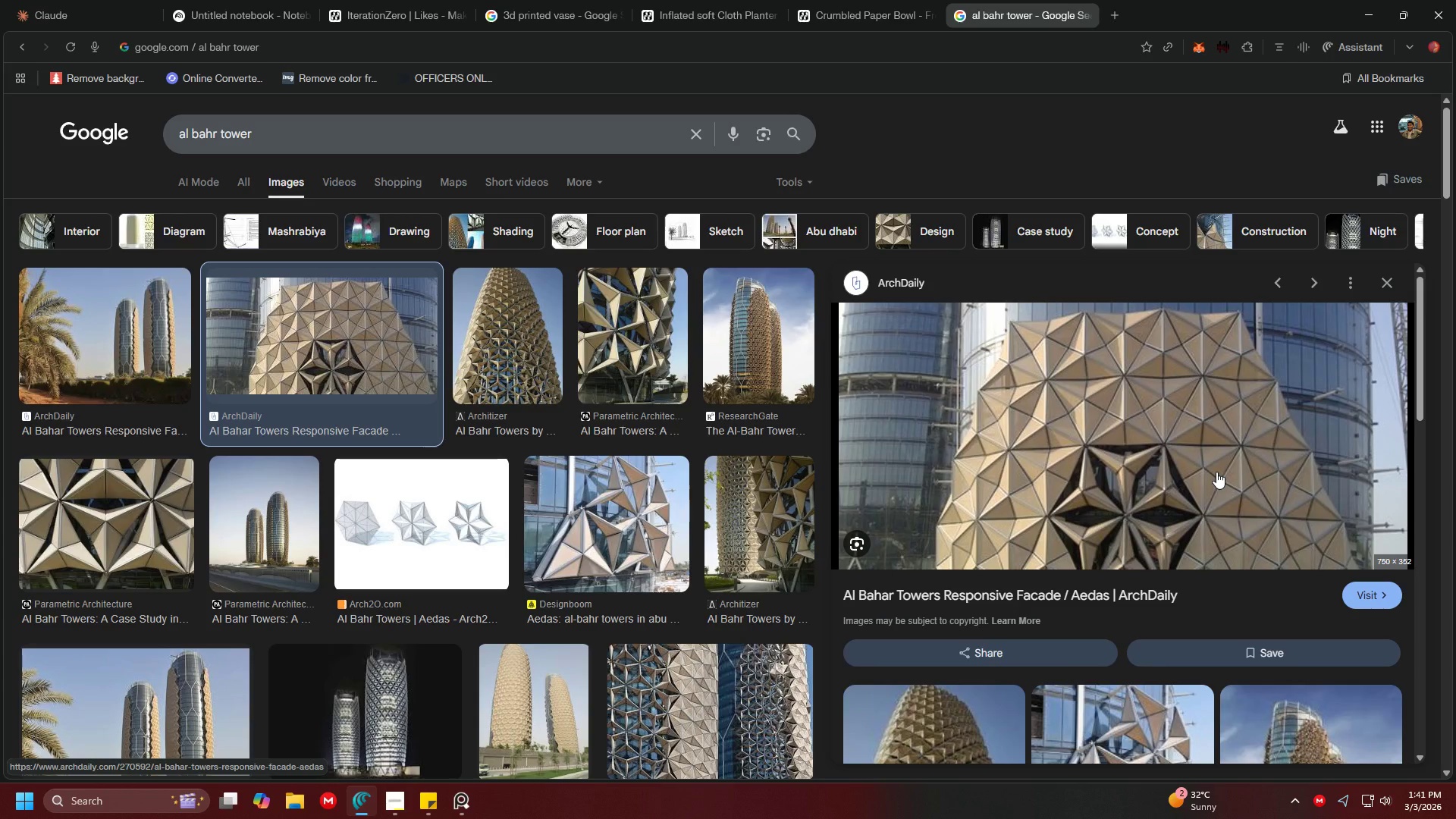 
scroll: coordinate [681, 427], scroll_direction: down, amount: 8.0
 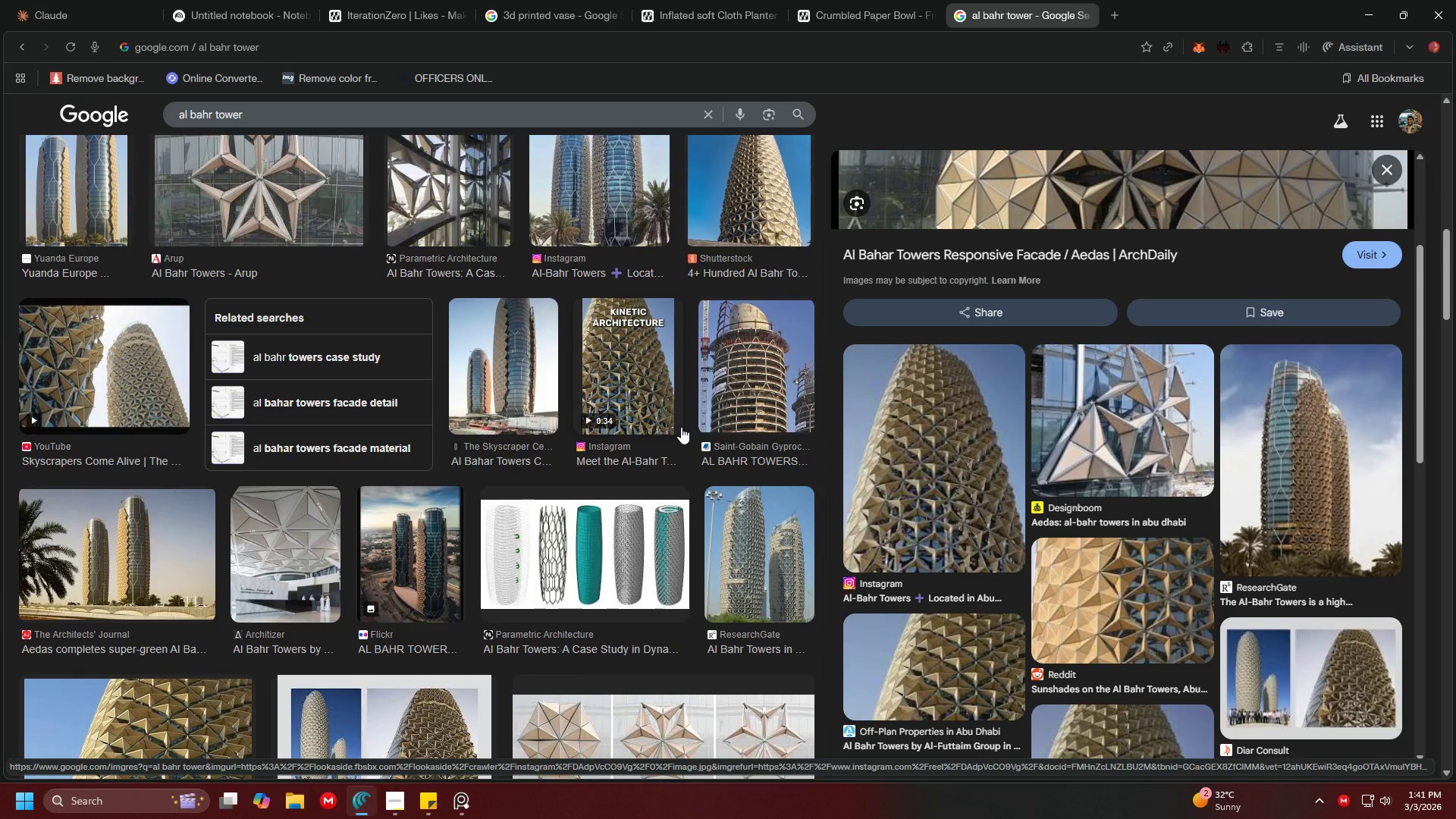 
scroll: coordinate [681, 427], scroll_direction: down, amount: 5.0
 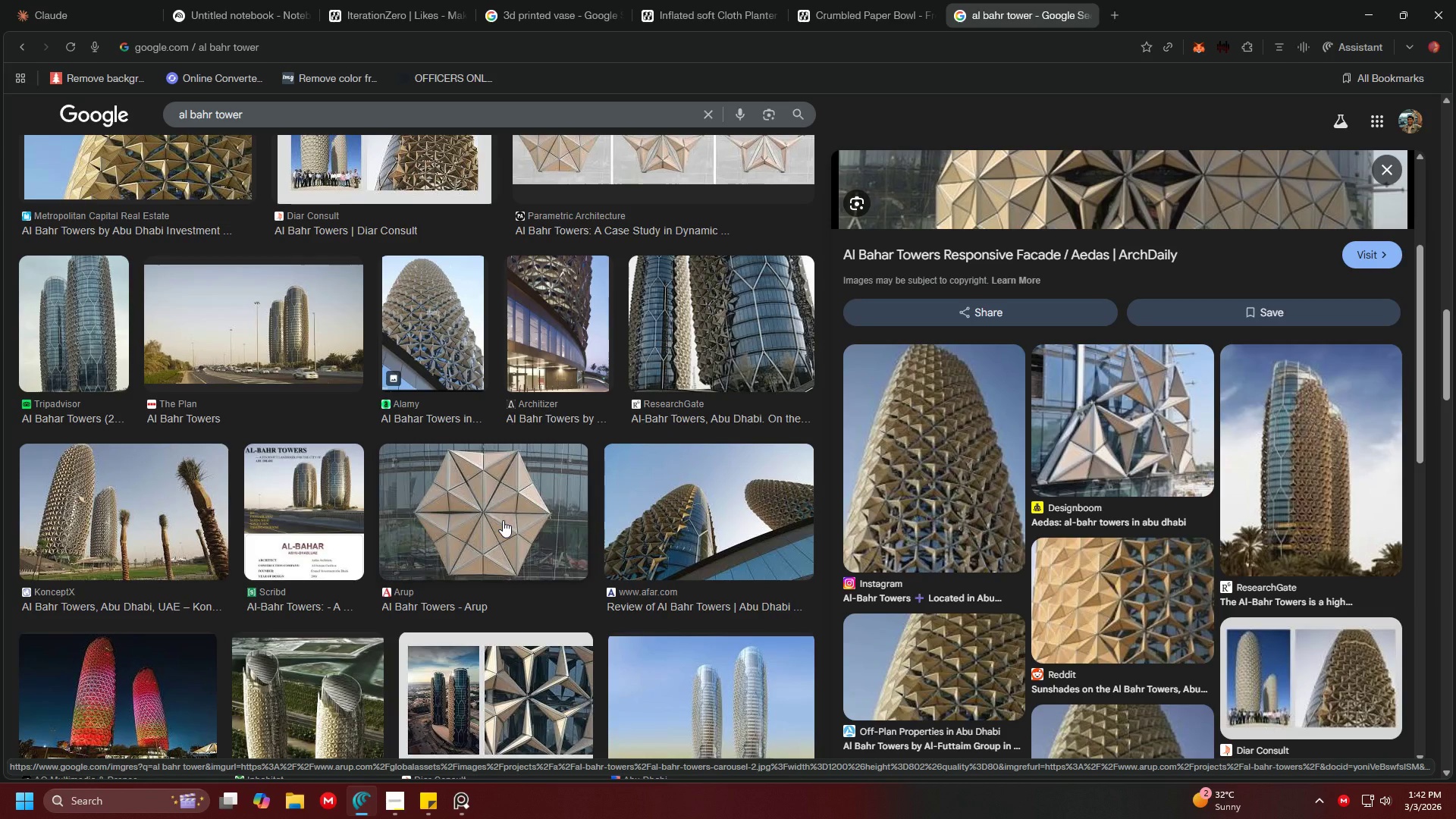 
left_click([503, 520])
 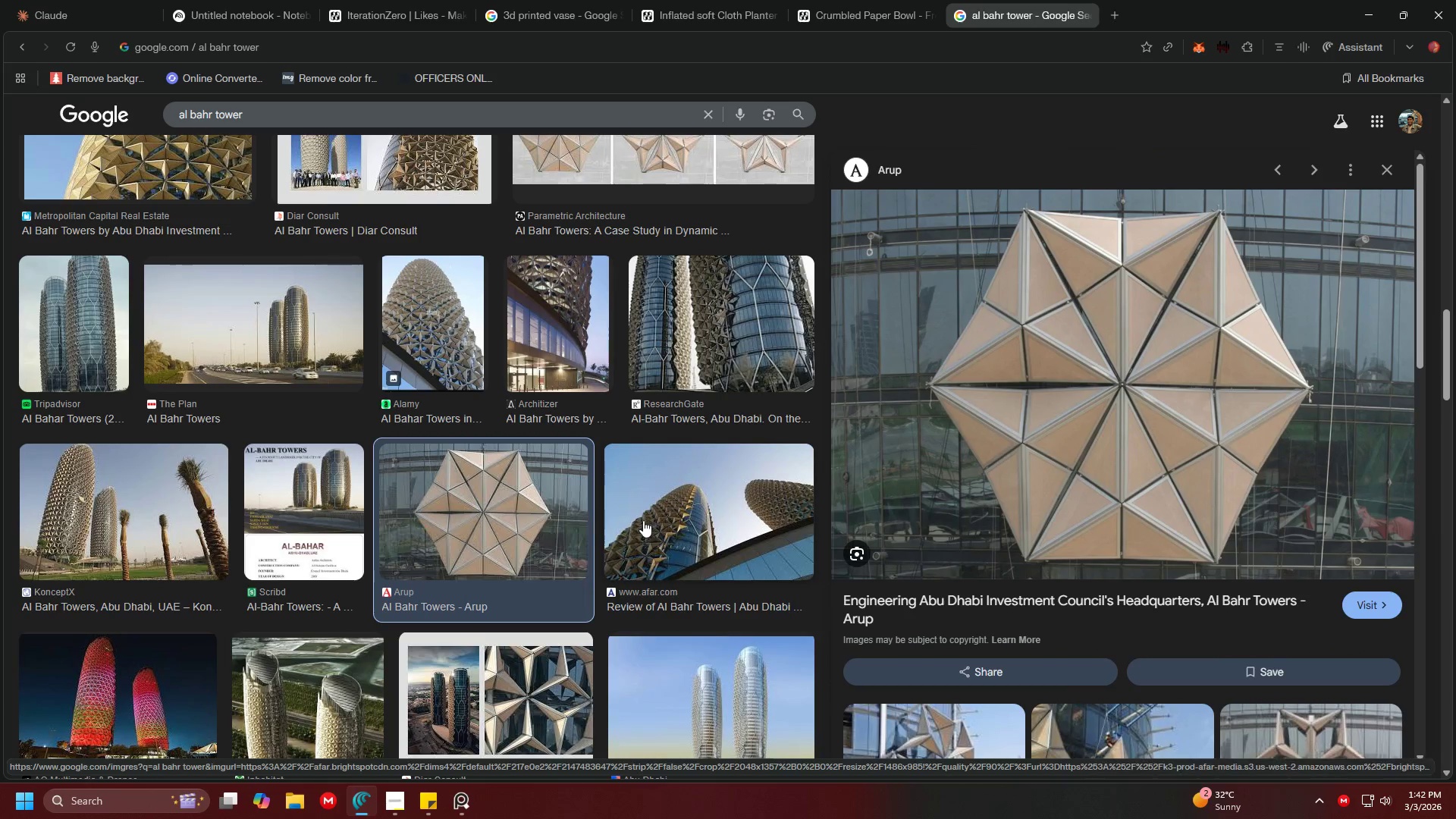 
left_click([457, 805])
 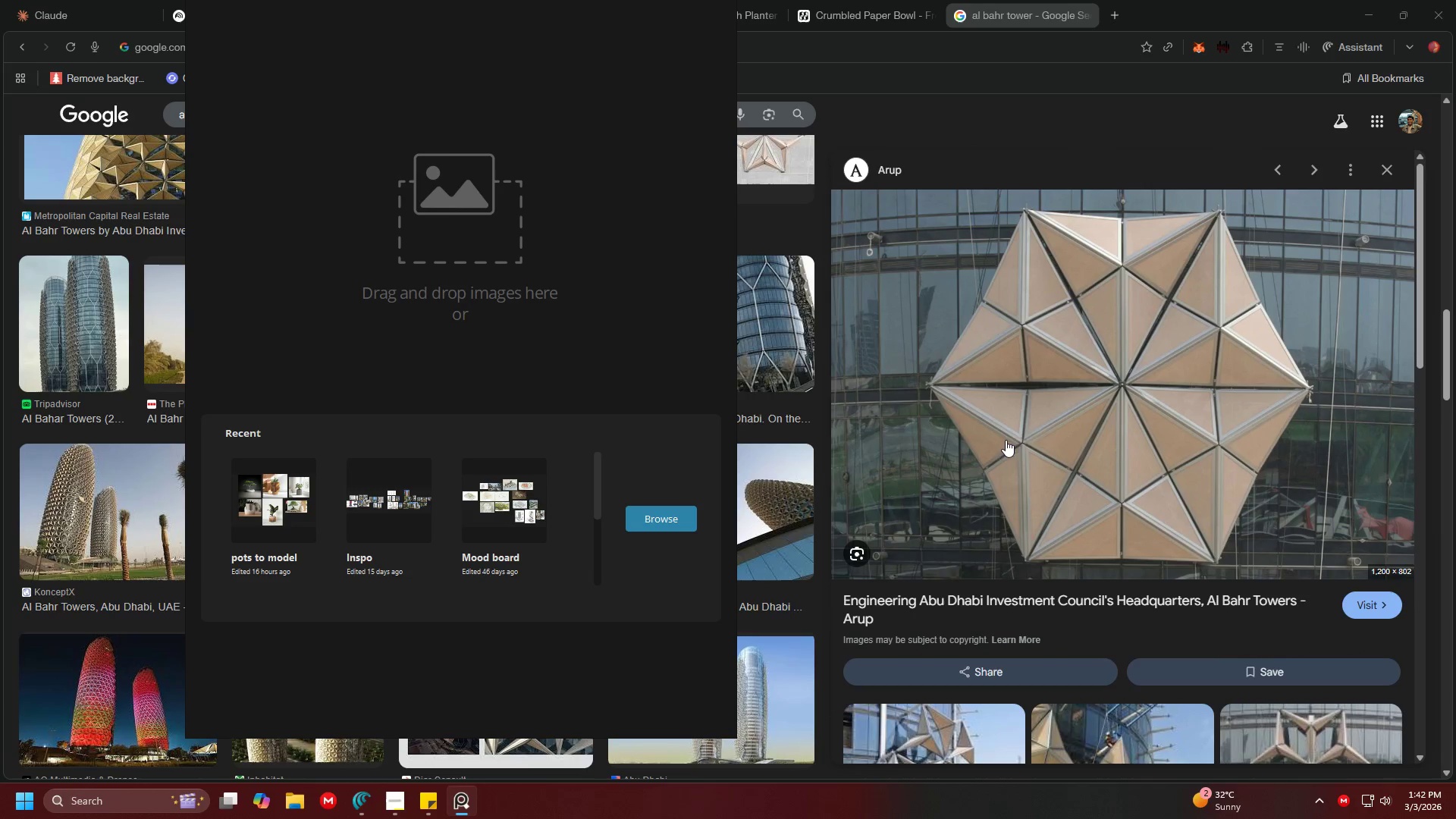 
left_click_drag(start_coordinate=[1062, 428], to_coordinate=[518, 288])
 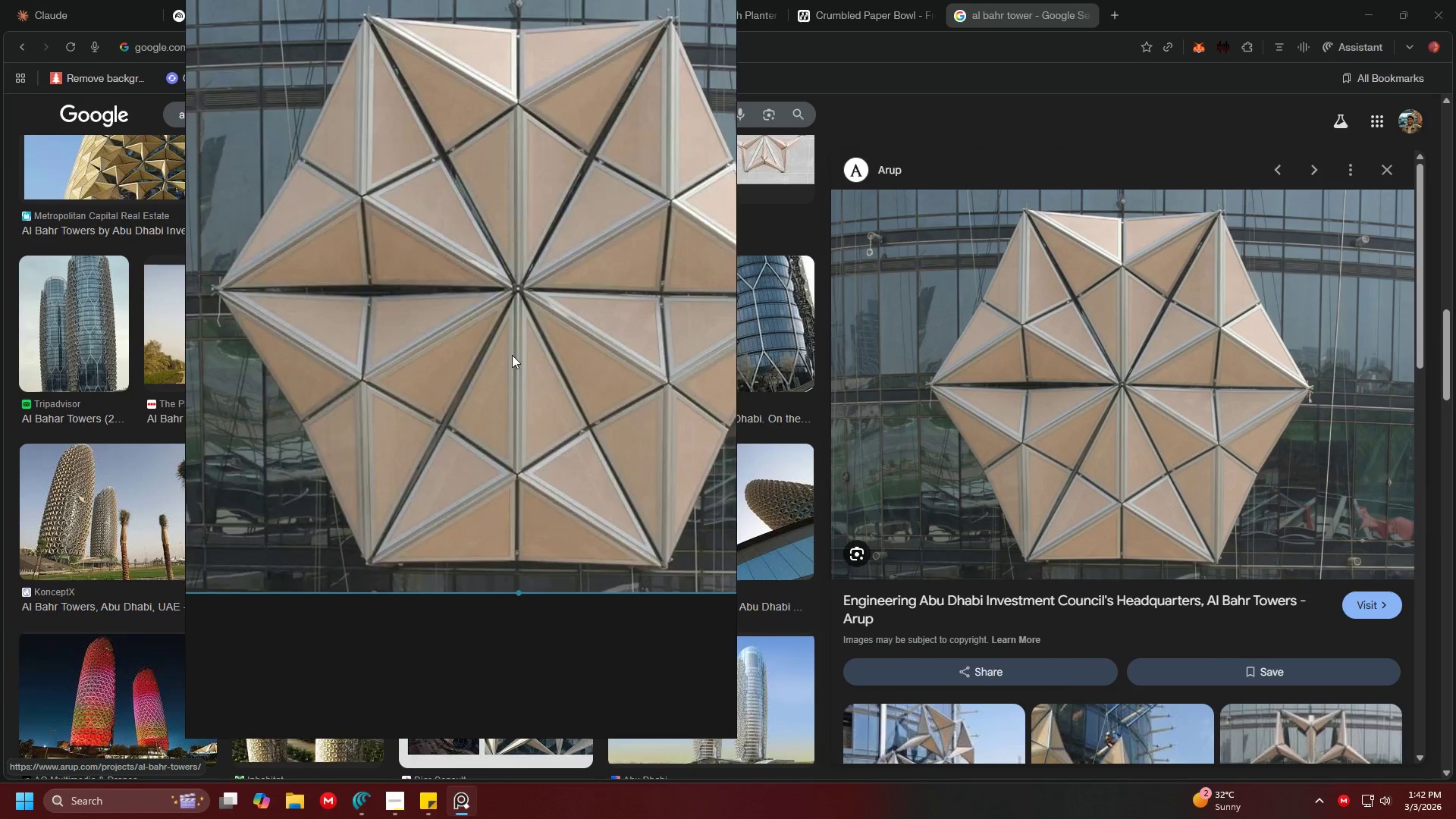 
key(Alt+AltLeft)
 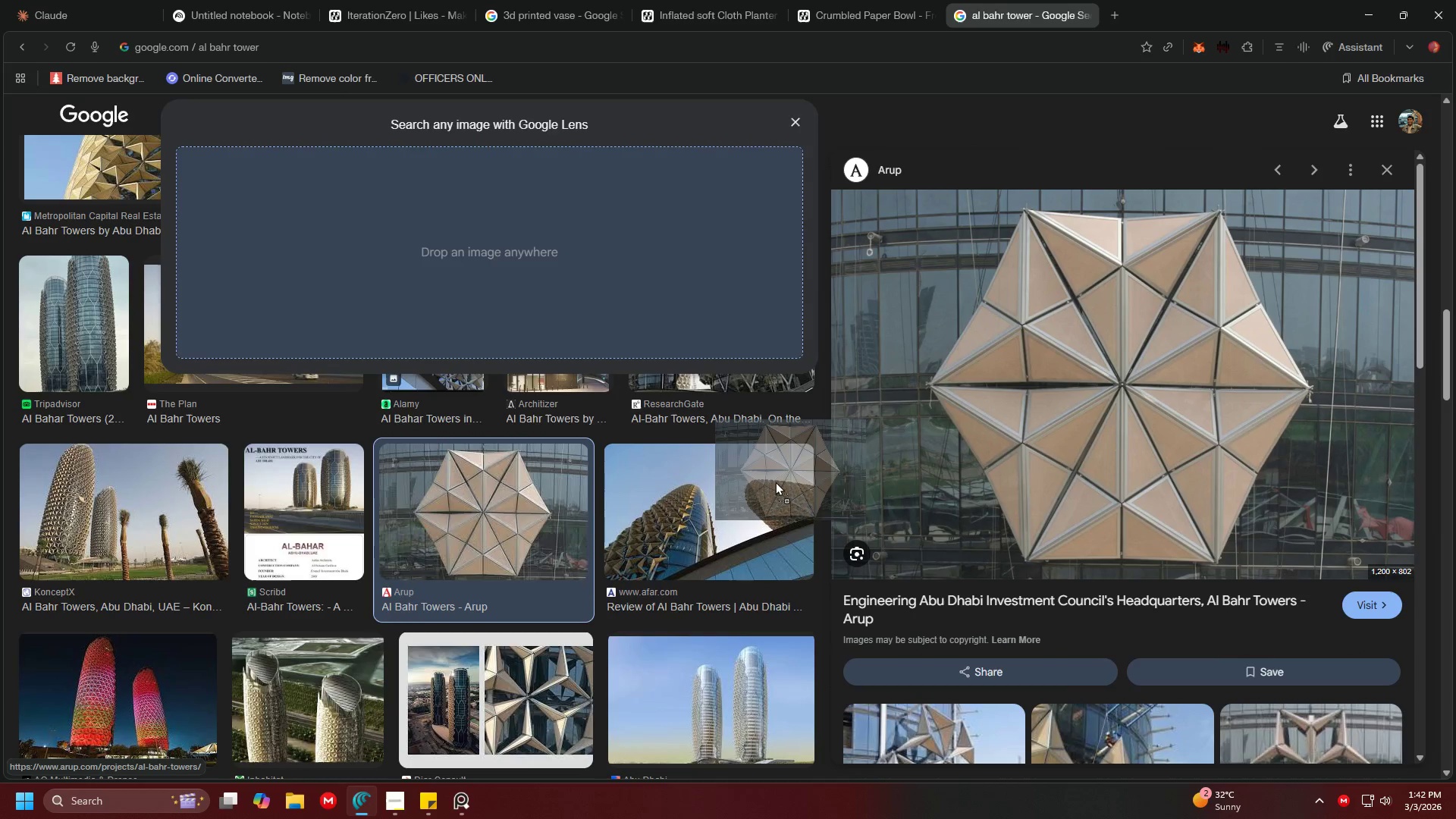 
key(Alt+Tab)
 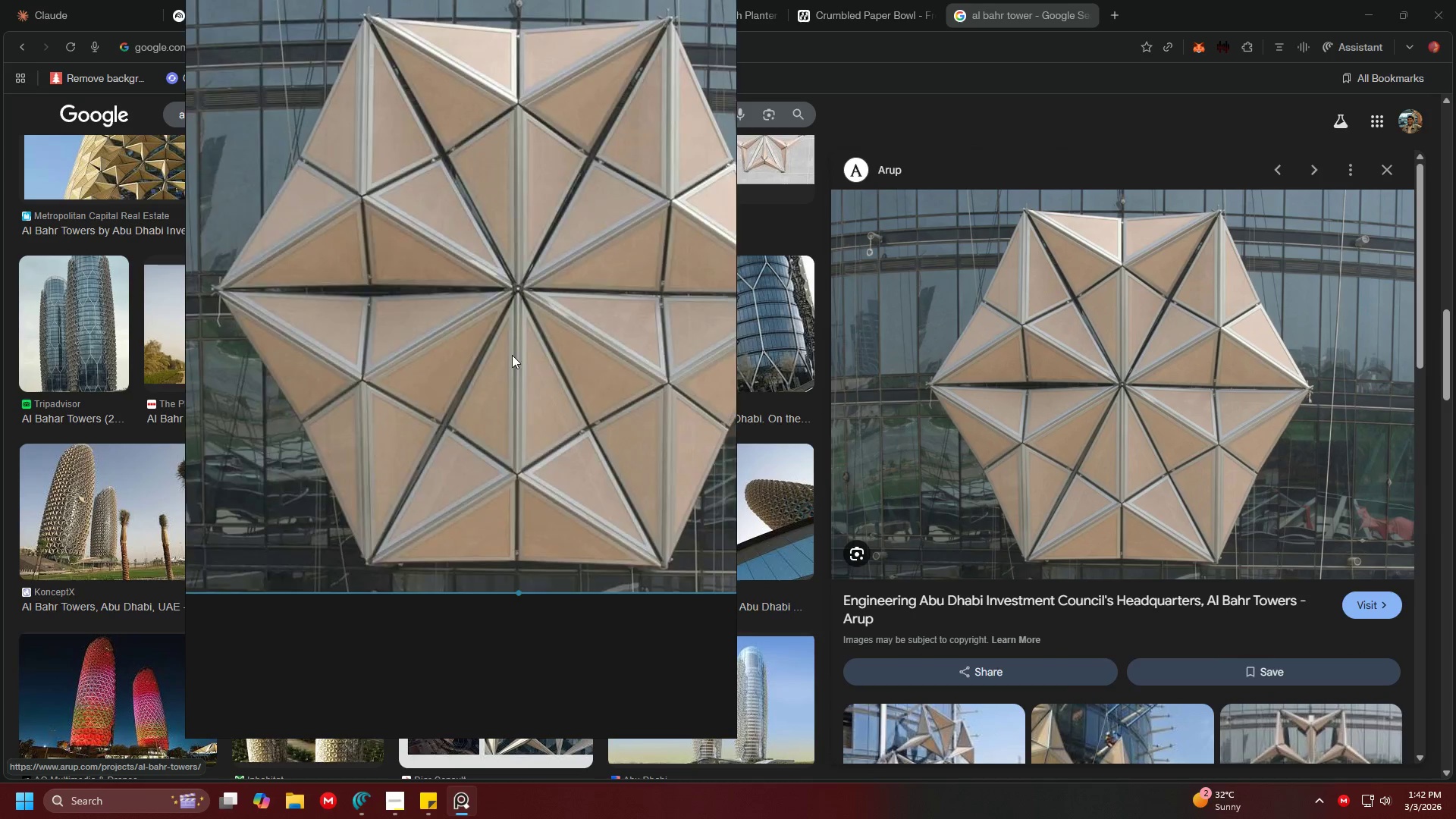 
scroll: coordinate [1041, 520], scroll_direction: down, amount: 9.0
 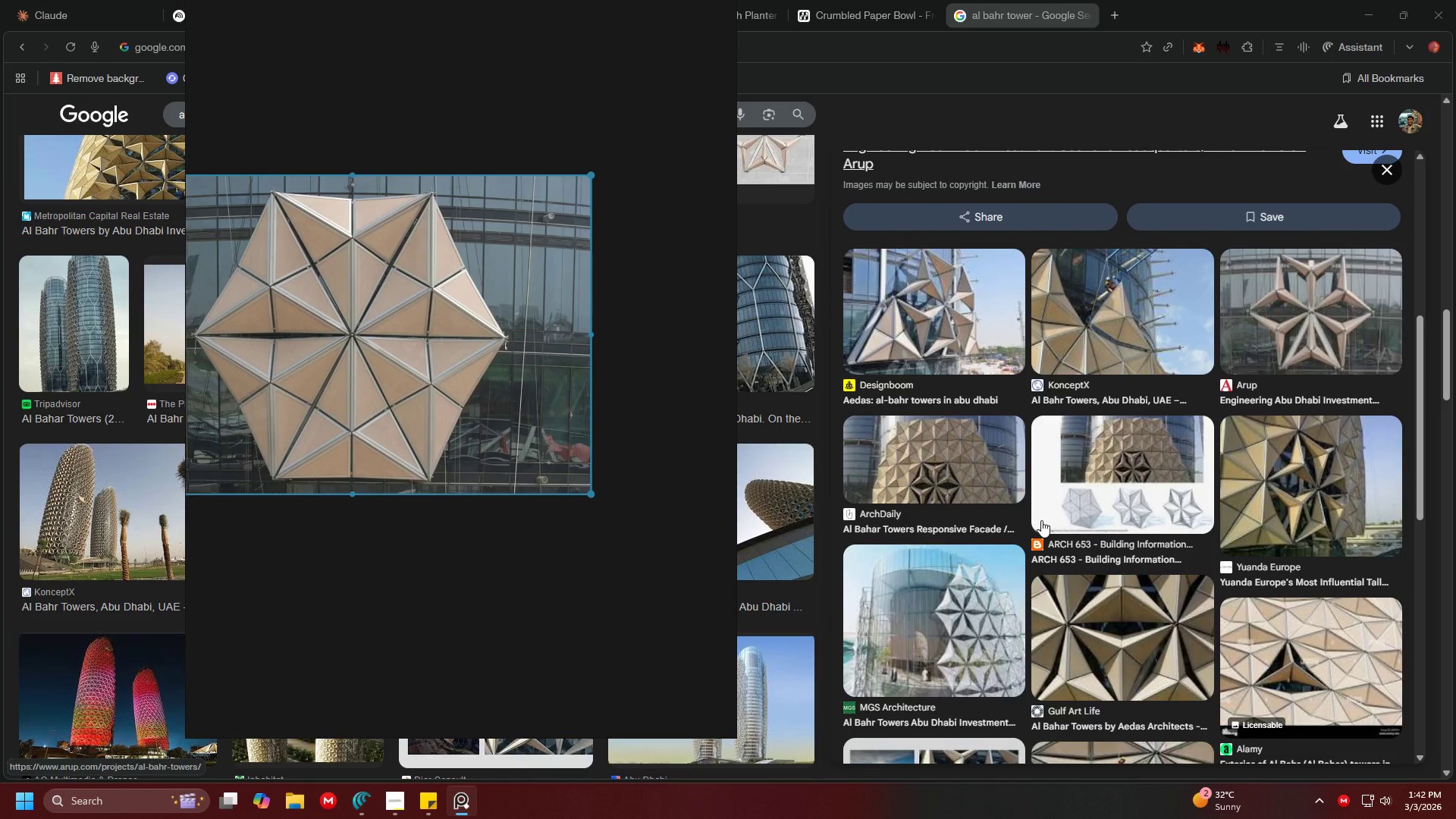 
scroll: coordinate [1041, 520], scroll_direction: down, amount: 9.0
 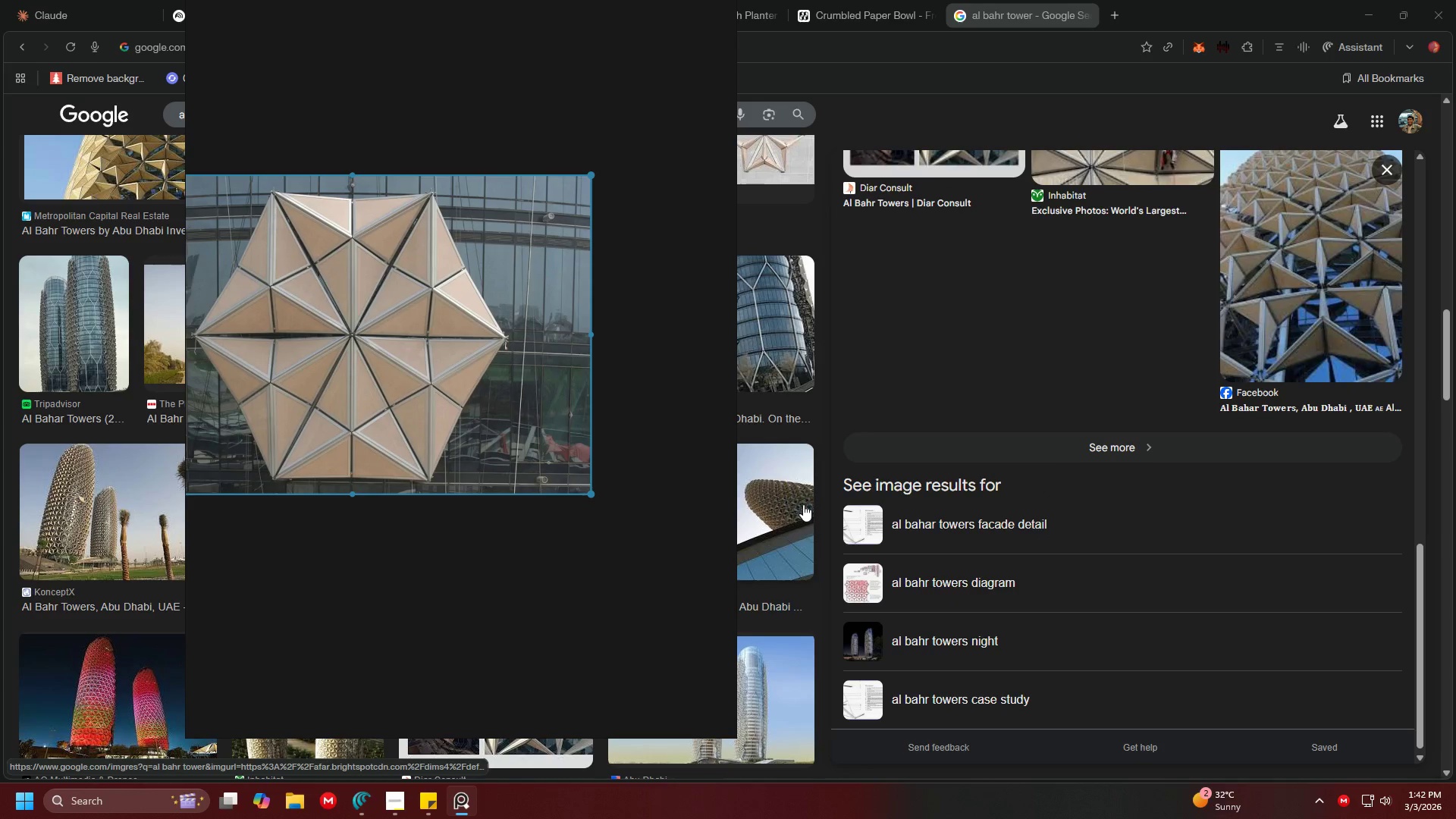 
scroll: coordinate [557, 421], scroll_direction: down, amount: 10.0
 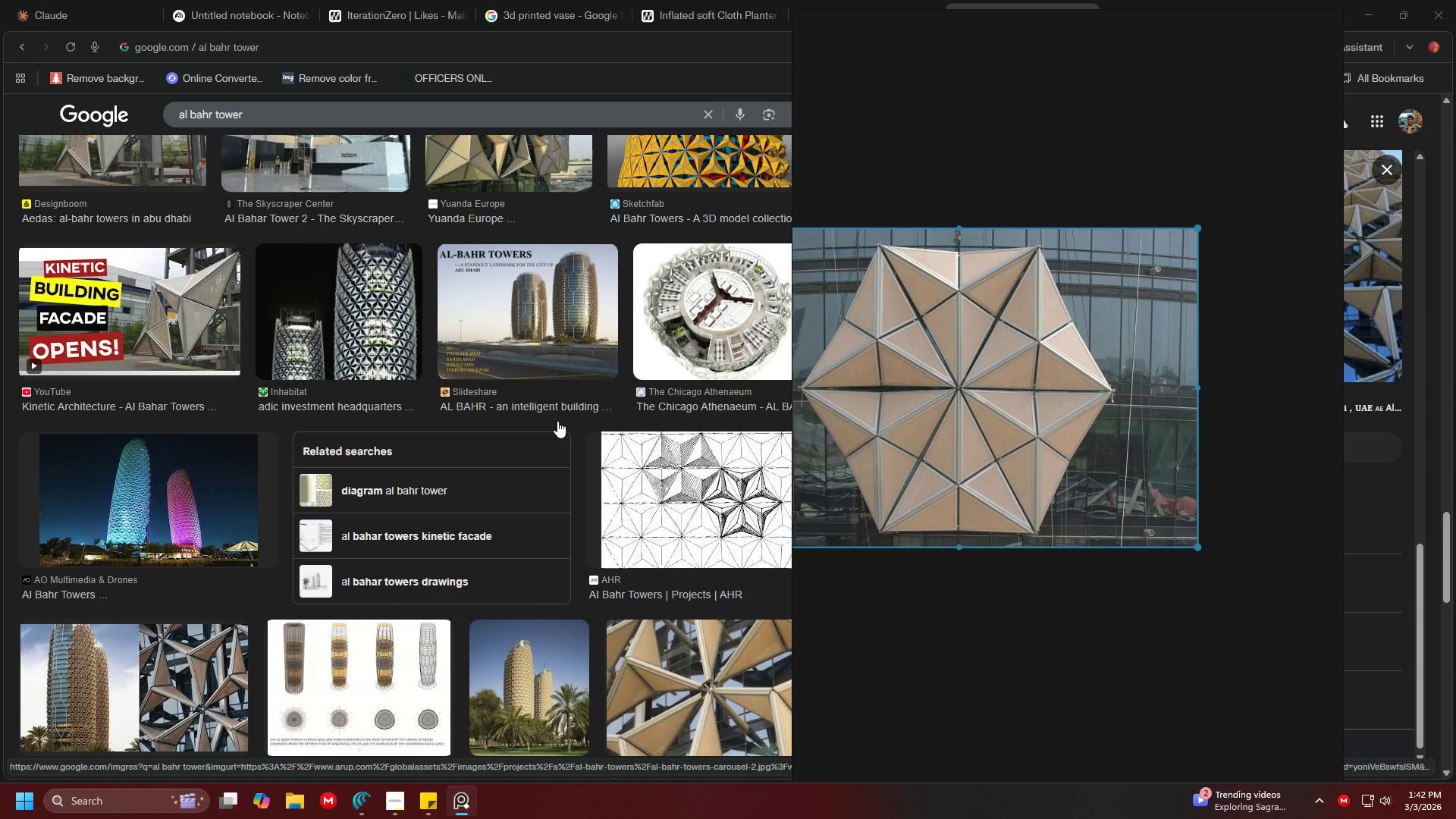 
scroll: coordinate [547, 434], scroll_direction: down, amount: 8.0
 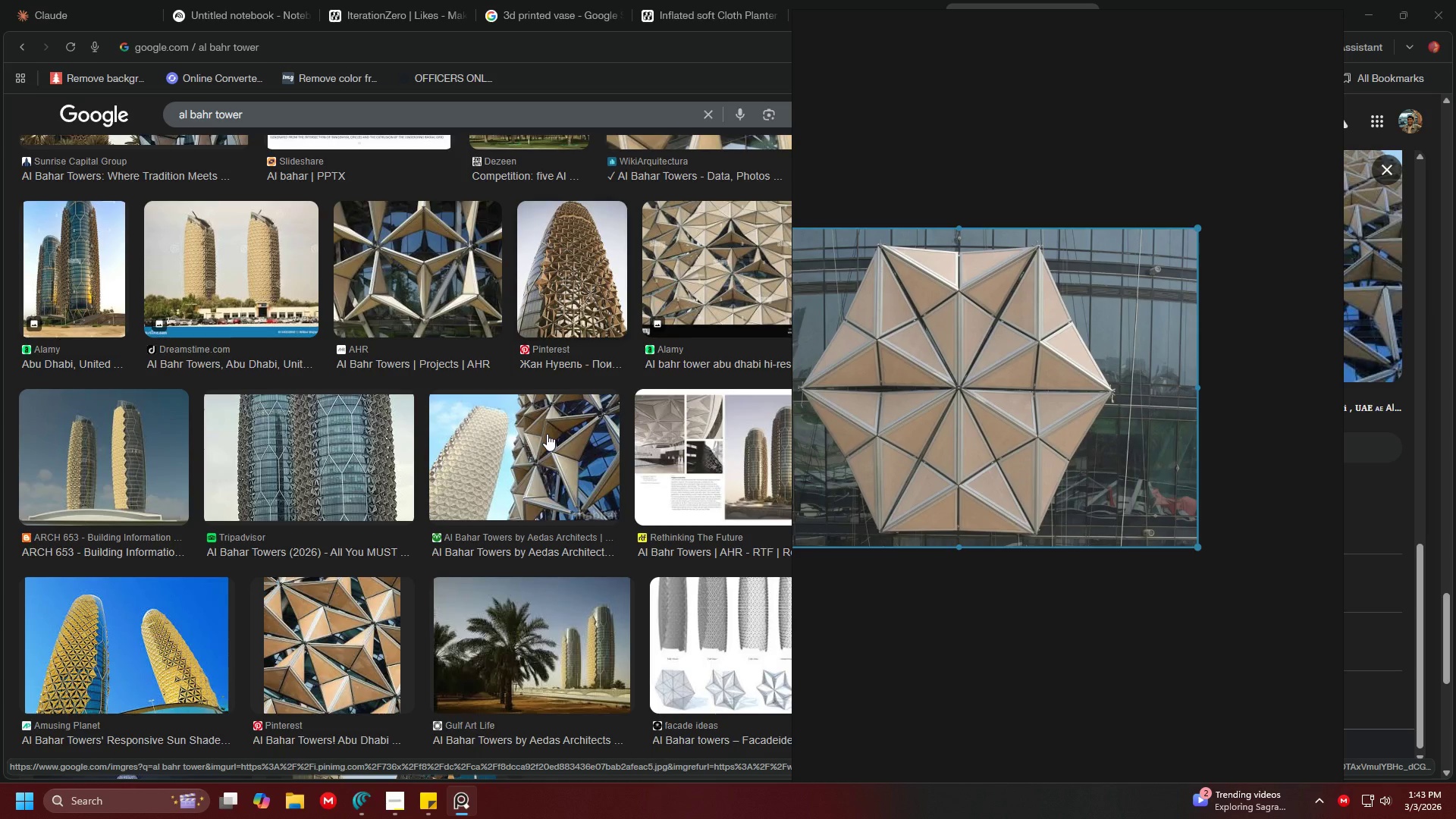 
wait(5.37)
 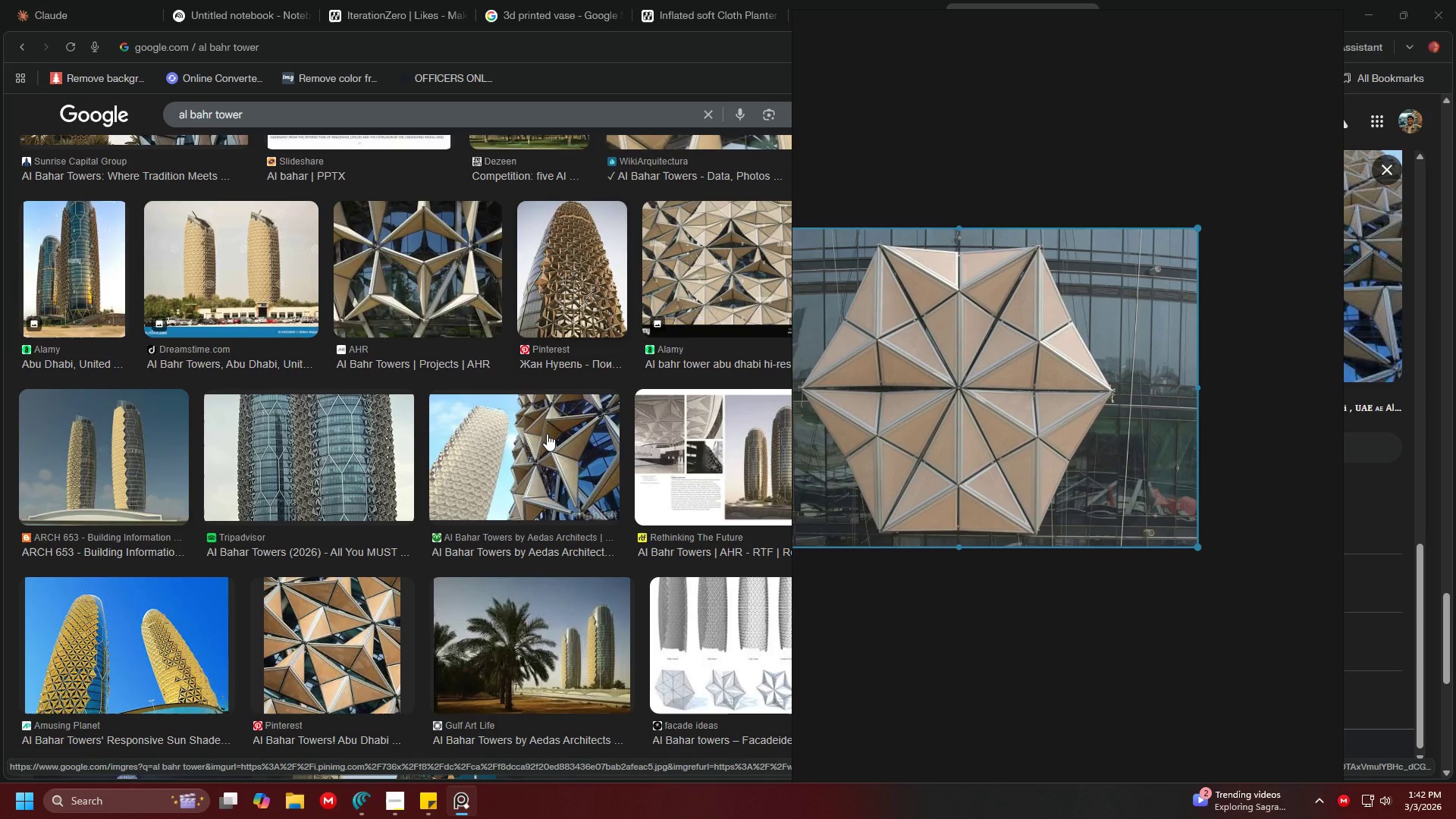 
scroll: coordinate [547, 434], scroll_direction: down, amount: 3.0
 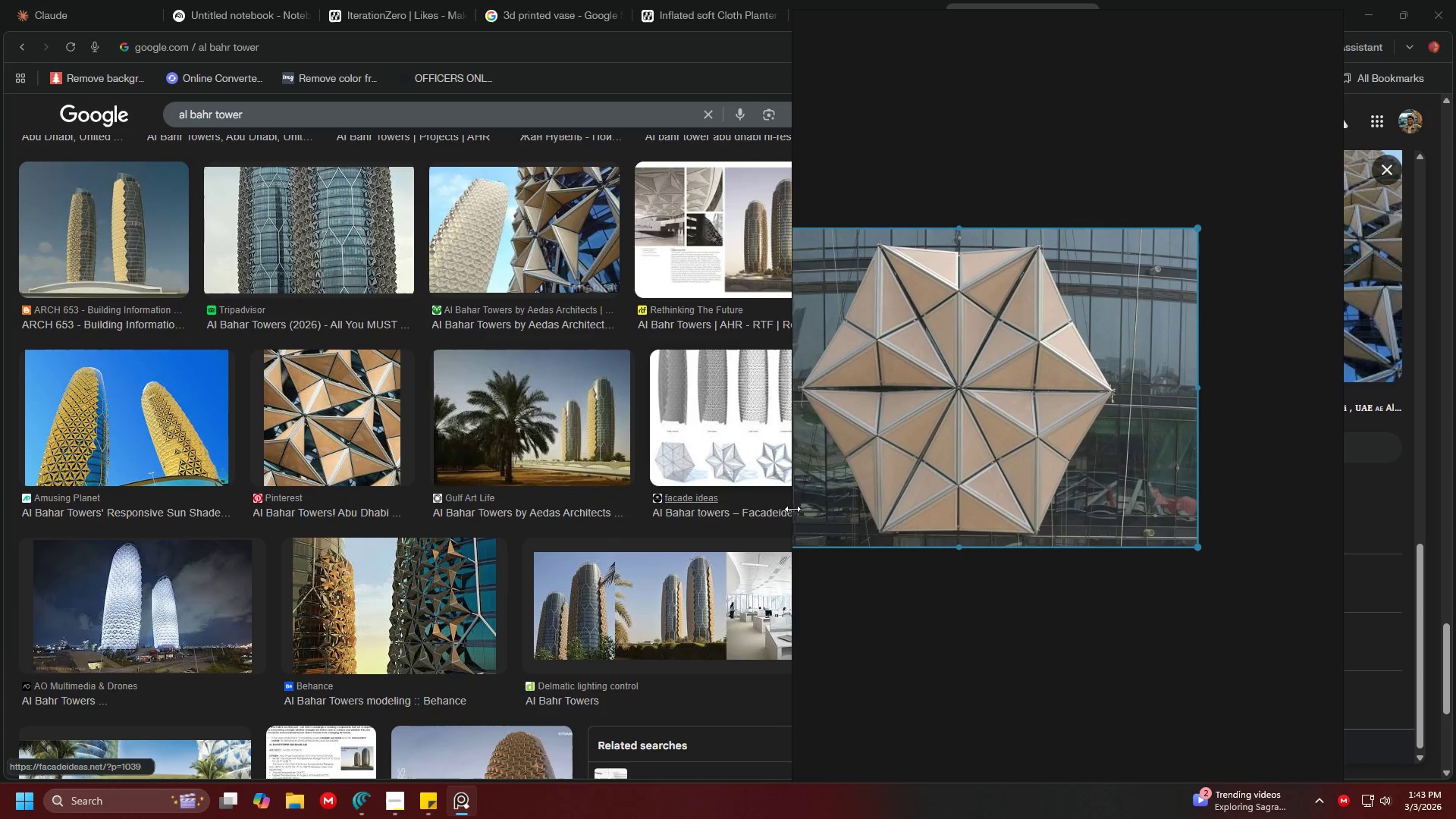 
left_click([742, 438])
 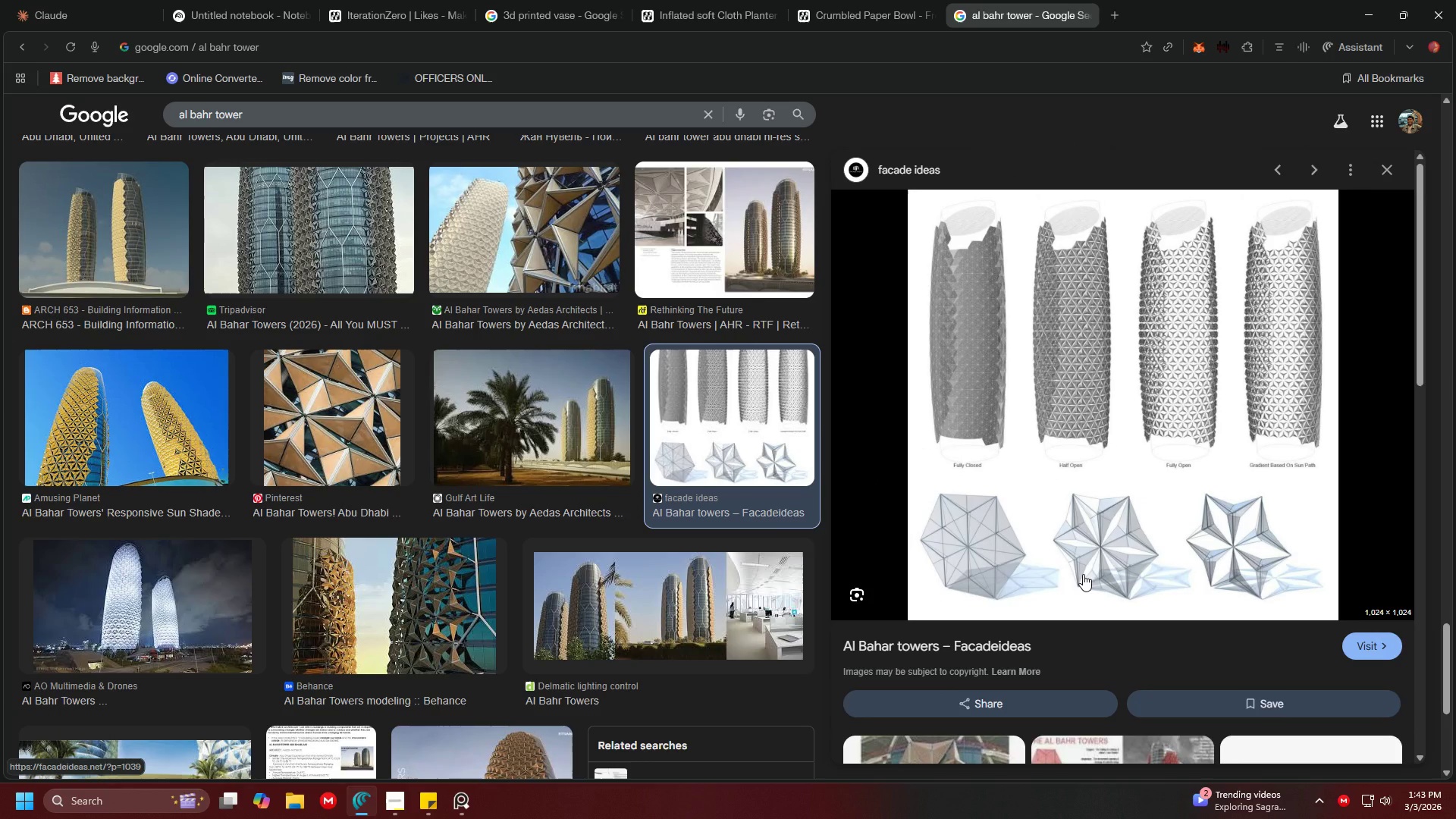 
wait(14.05)
 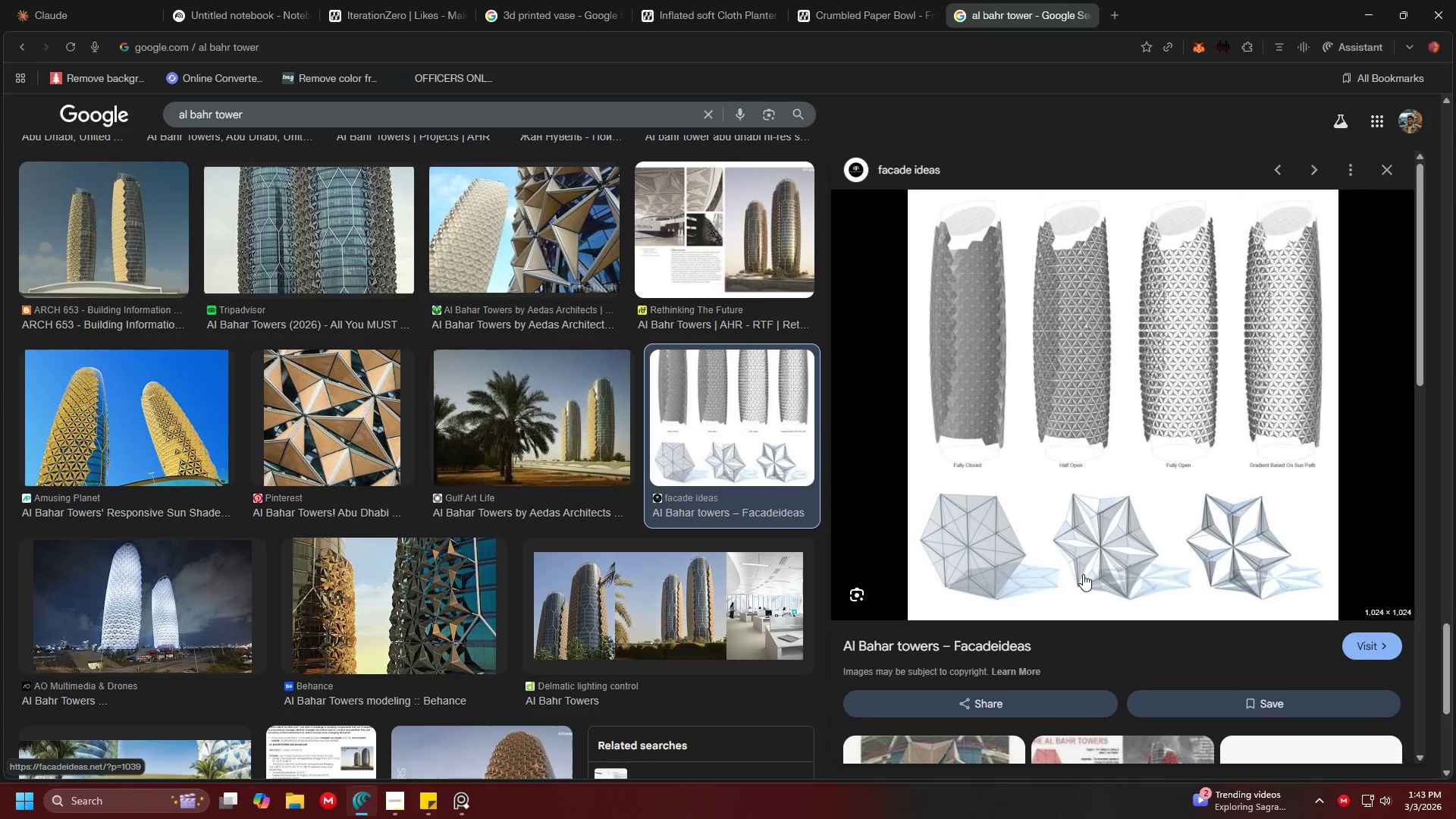 
key(Alt+Tab)
 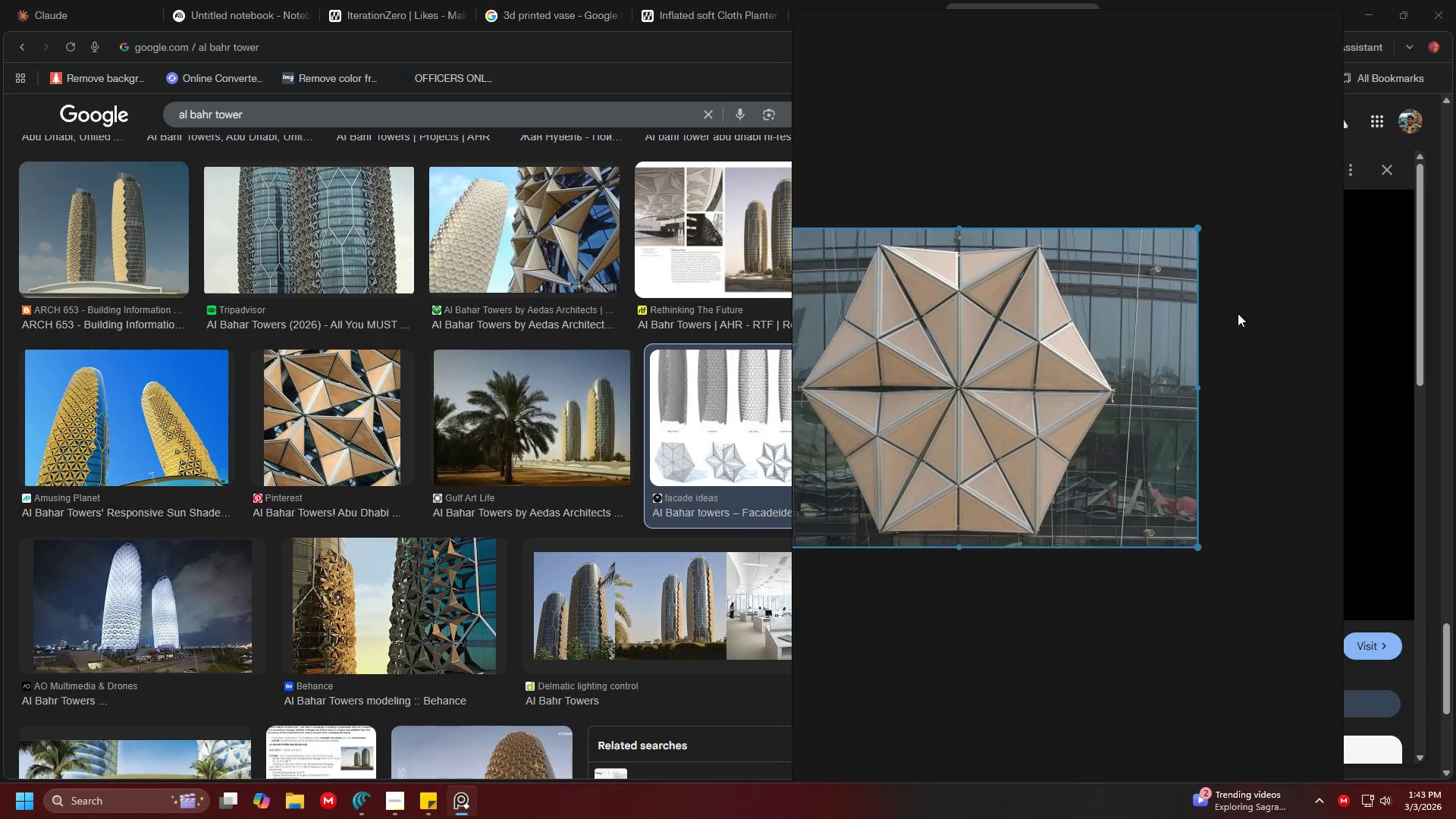 
left_click_drag(start_coordinate=[1171, 386], to_coordinate=[636, 388])
 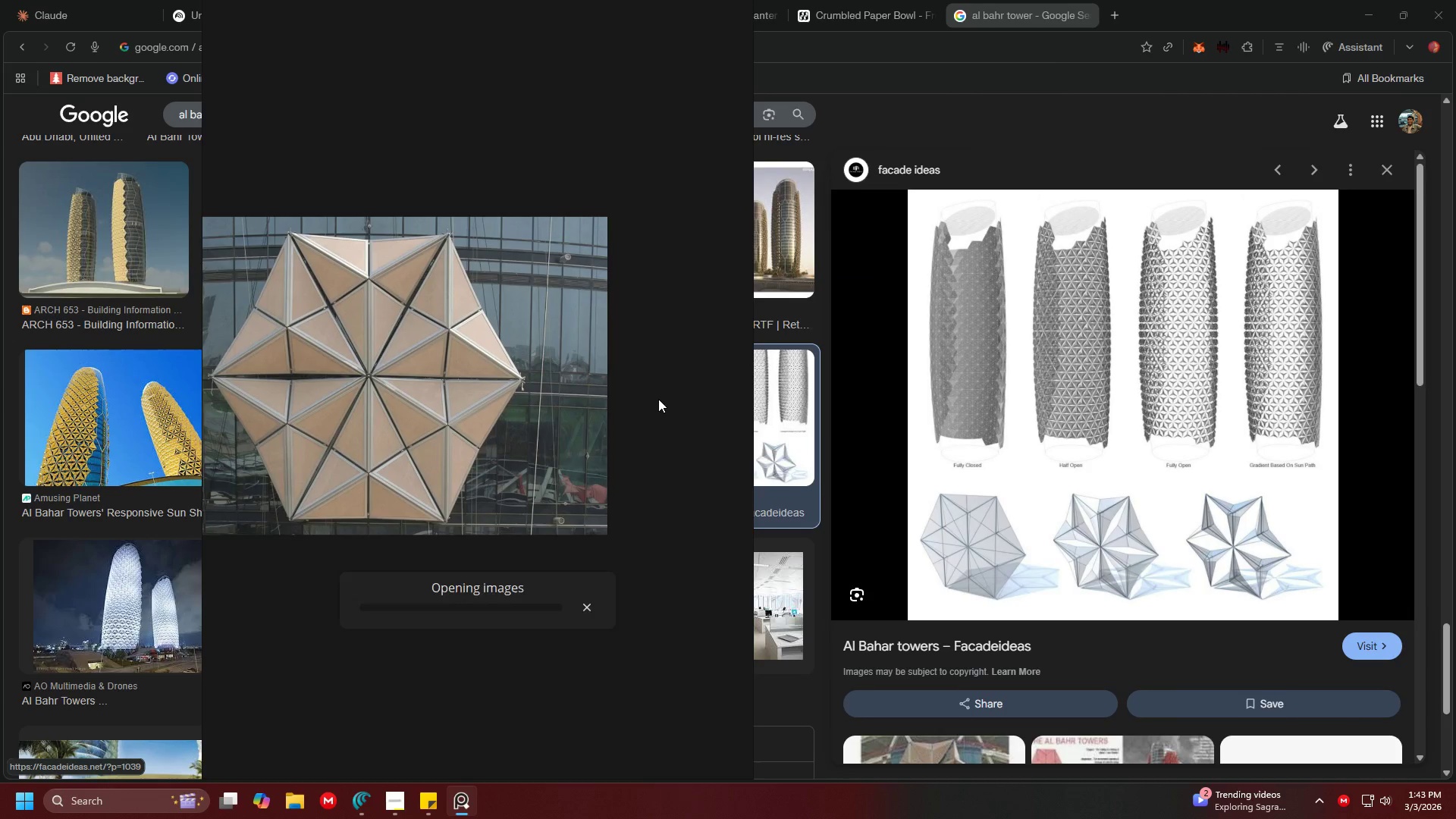 
key(Alt+AltLeft)
 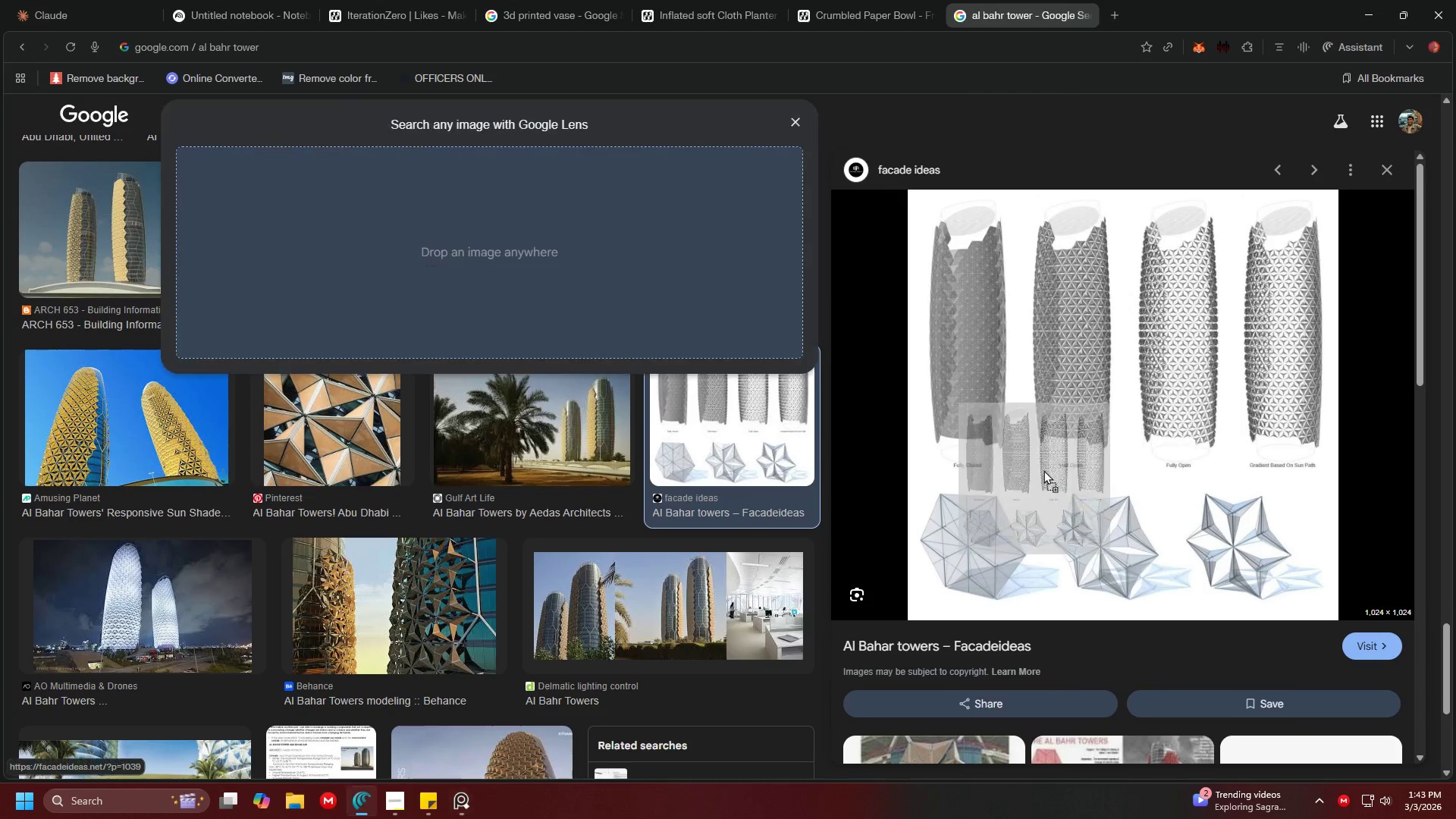 
key(Alt+Tab)
 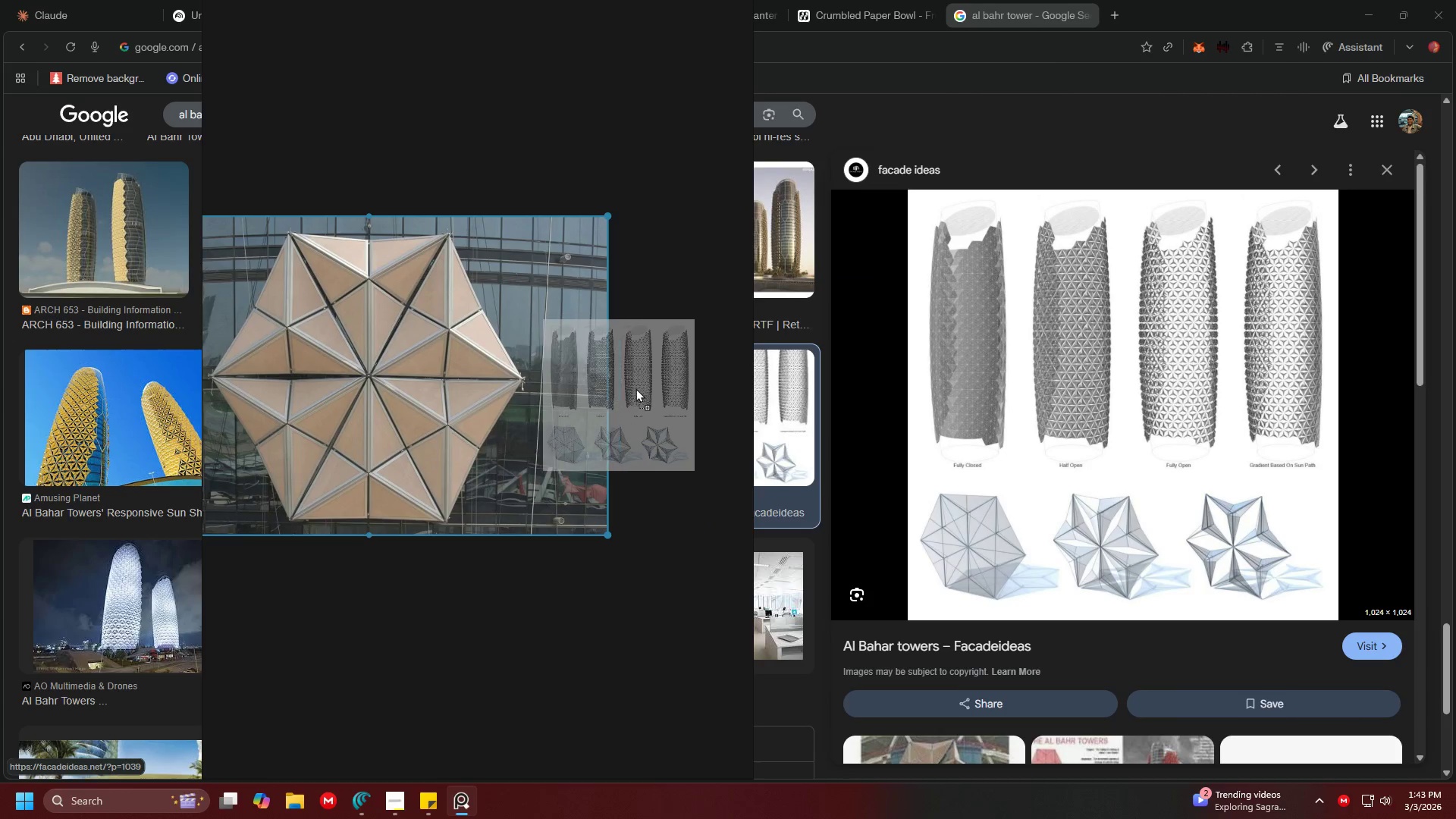 
mouse_move([661, 400])
 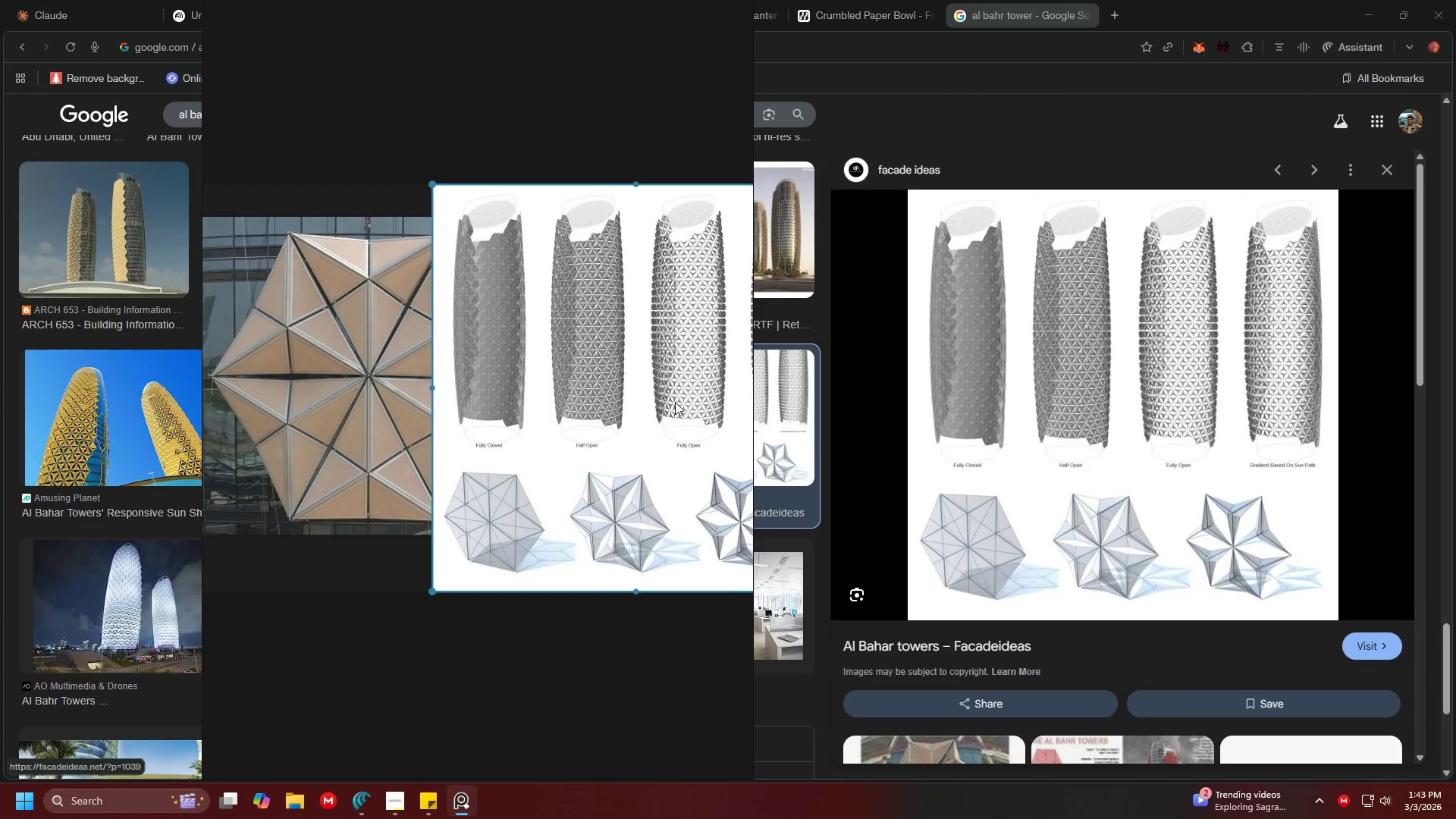 
left_click_drag(start_coordinate=[522, 390], to_coordinate=[626, 407])
 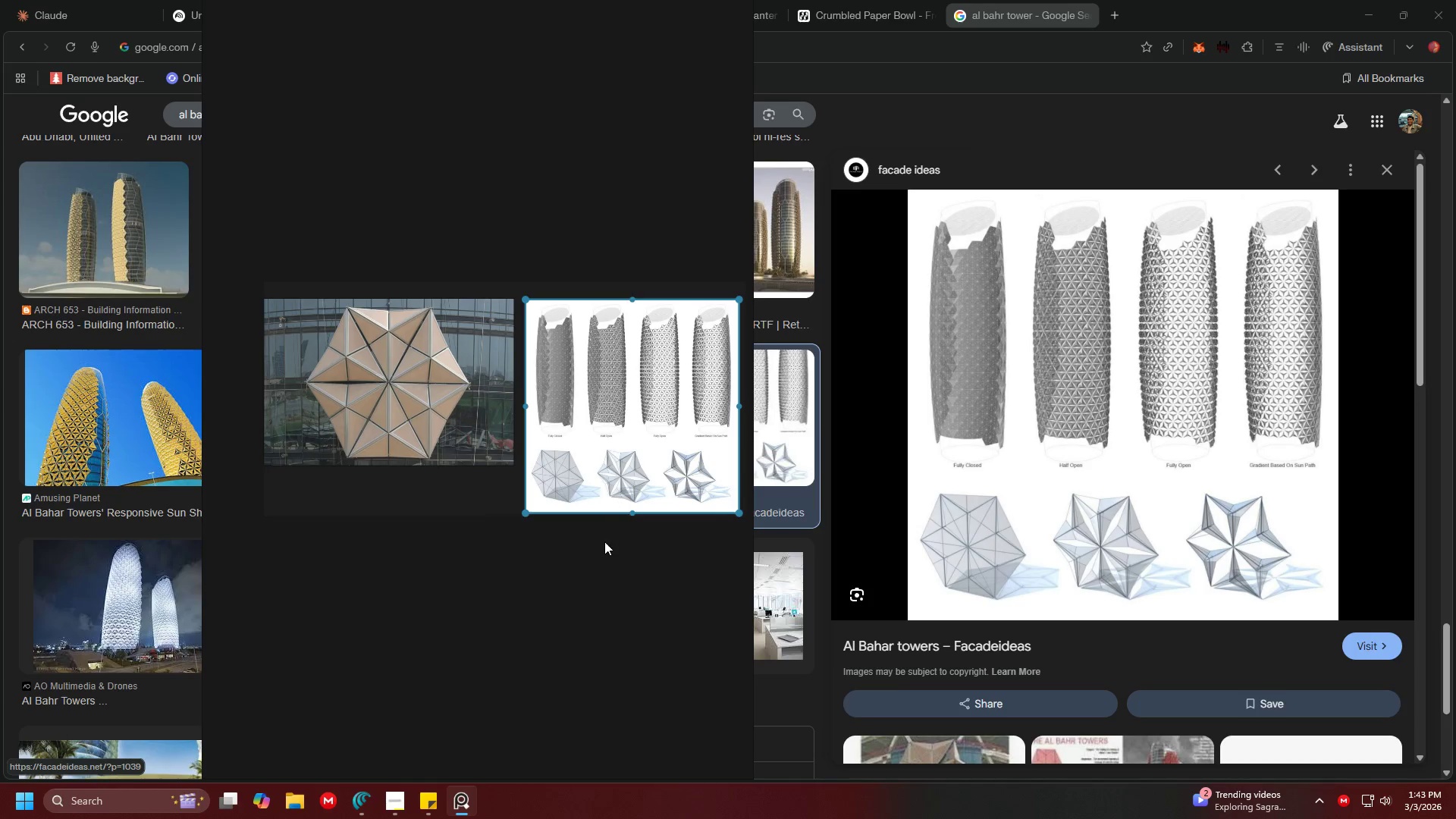 
scroll: coordinate [689, 404], scroll_direction: down, amount: 3.0
 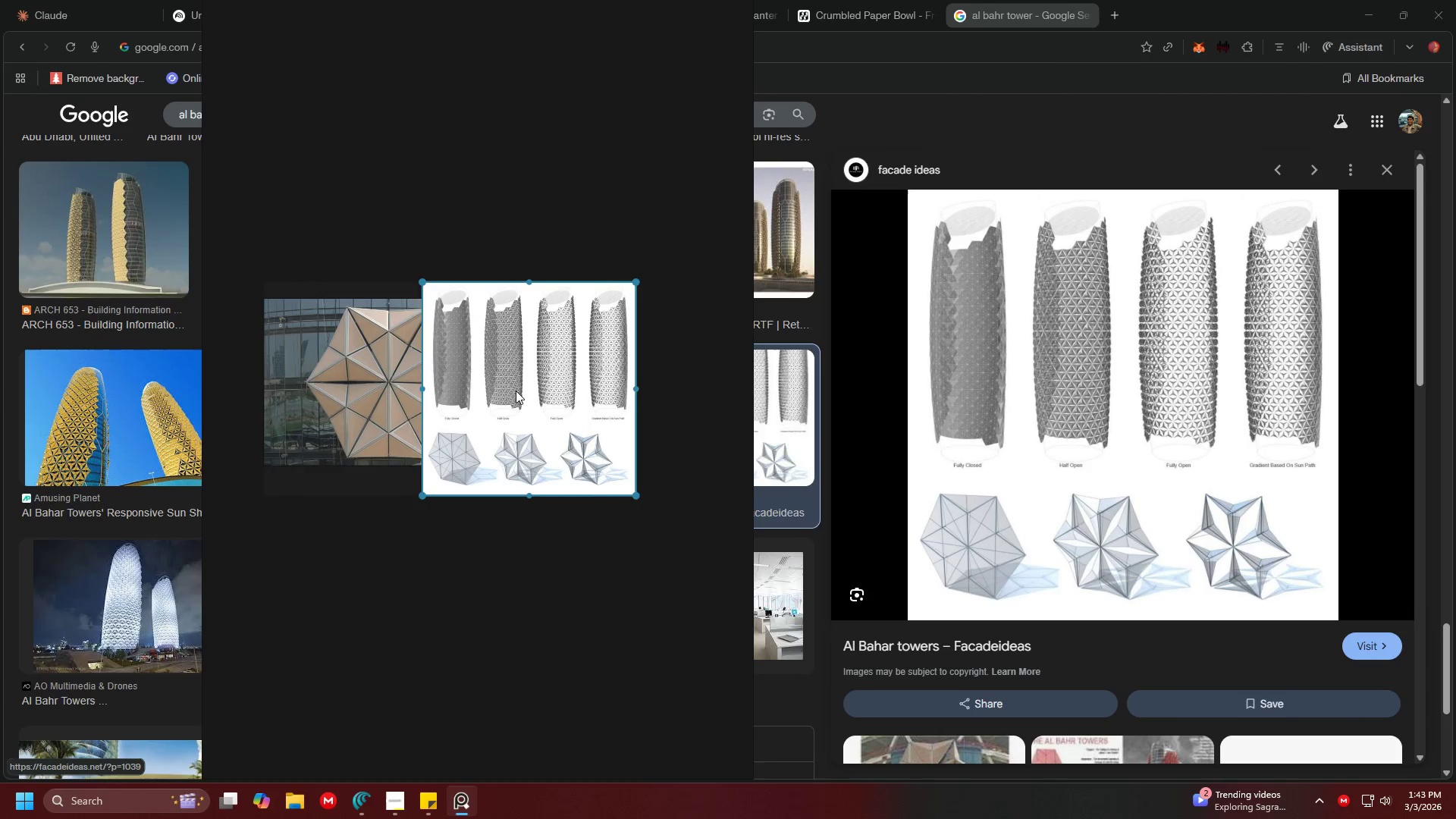 
left_click([604, 543])
 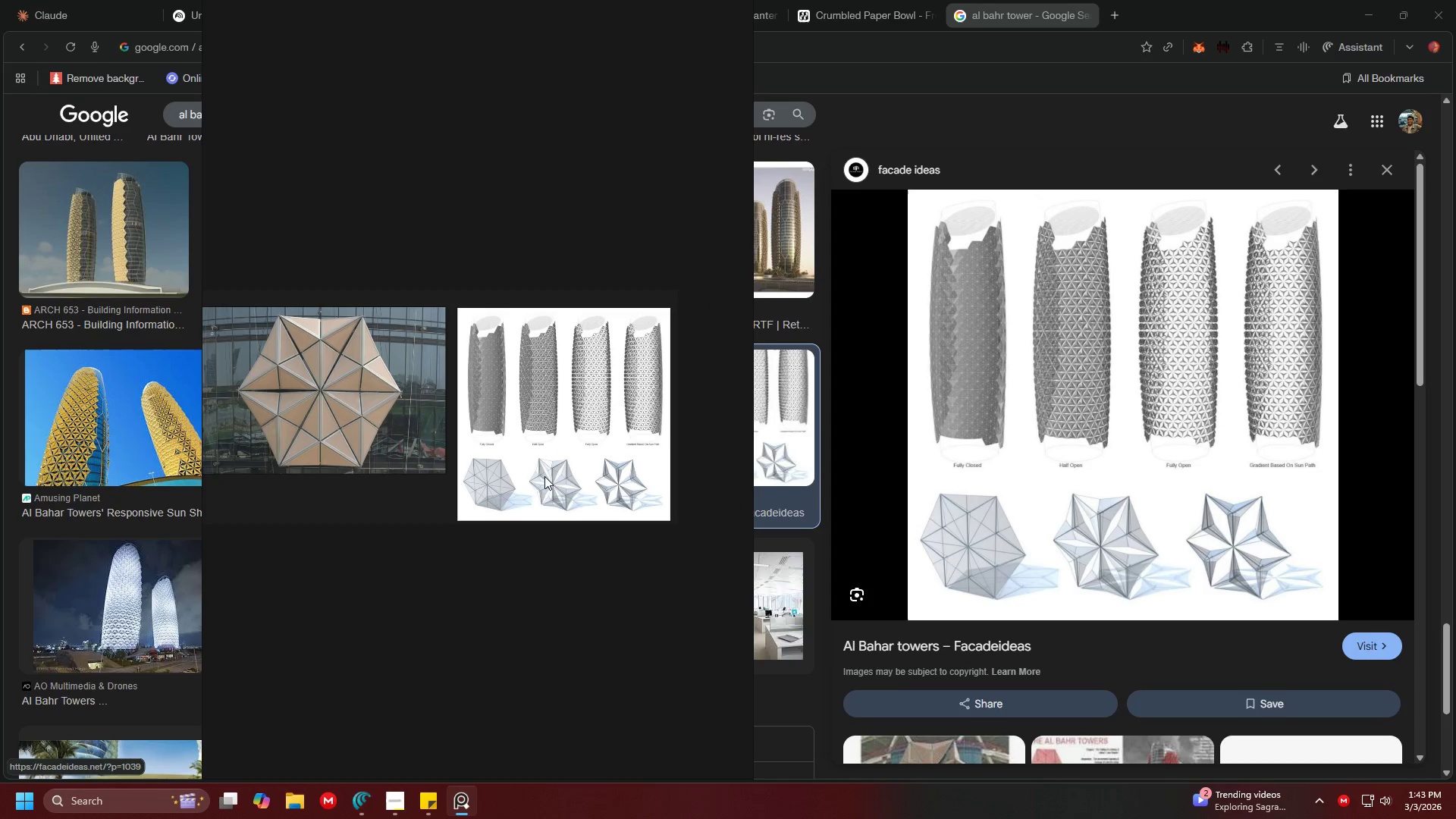 
scroll: coordinate [328, 551], scroll_direction: up, amount: 5.0
 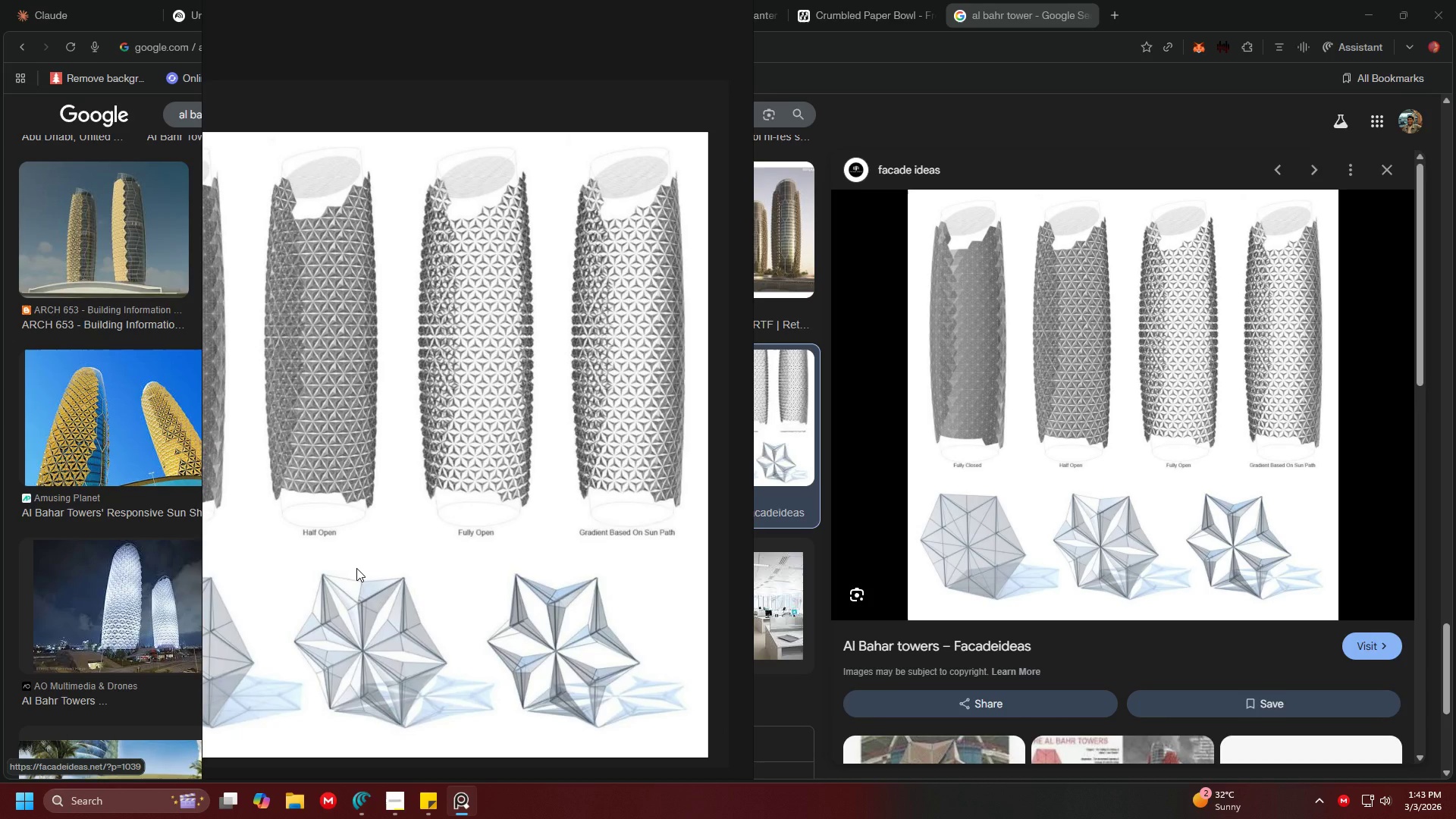 
wait(13.61)
 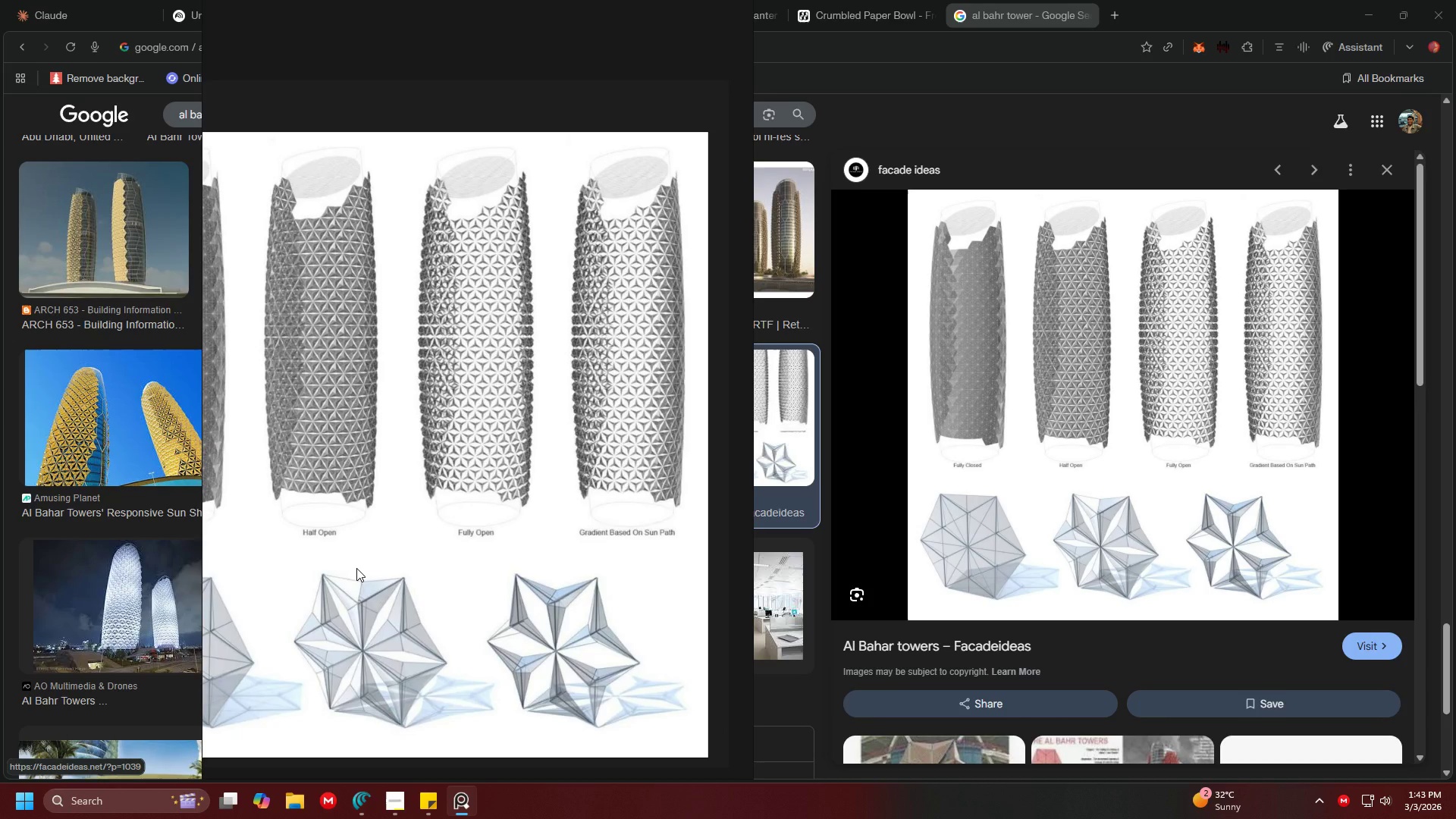 
scroll: coordinate [467, 506], scroll_direction: down, amount: 4.0
 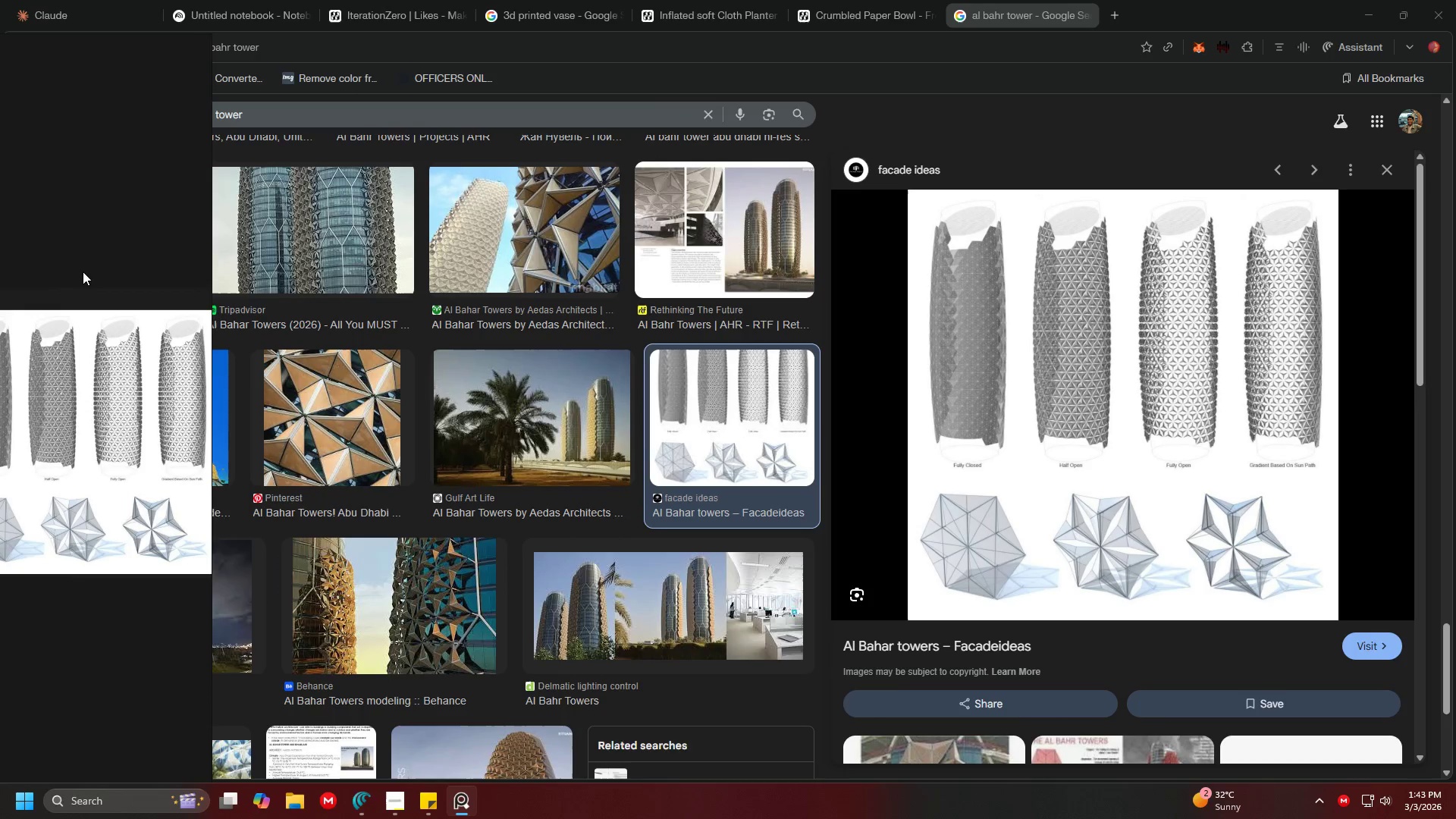 
left_click([344, 475])
 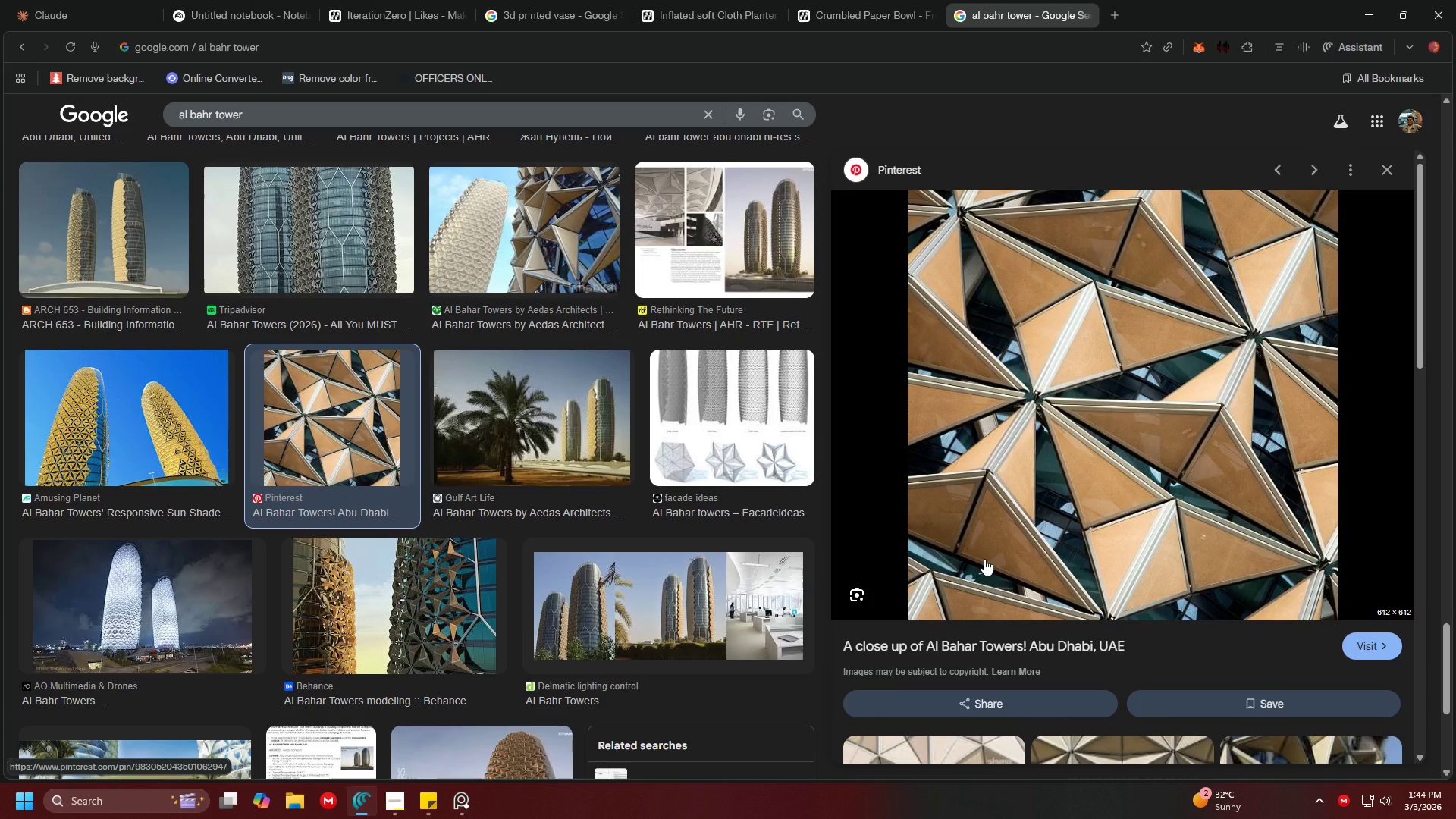 
wait(16.23)
 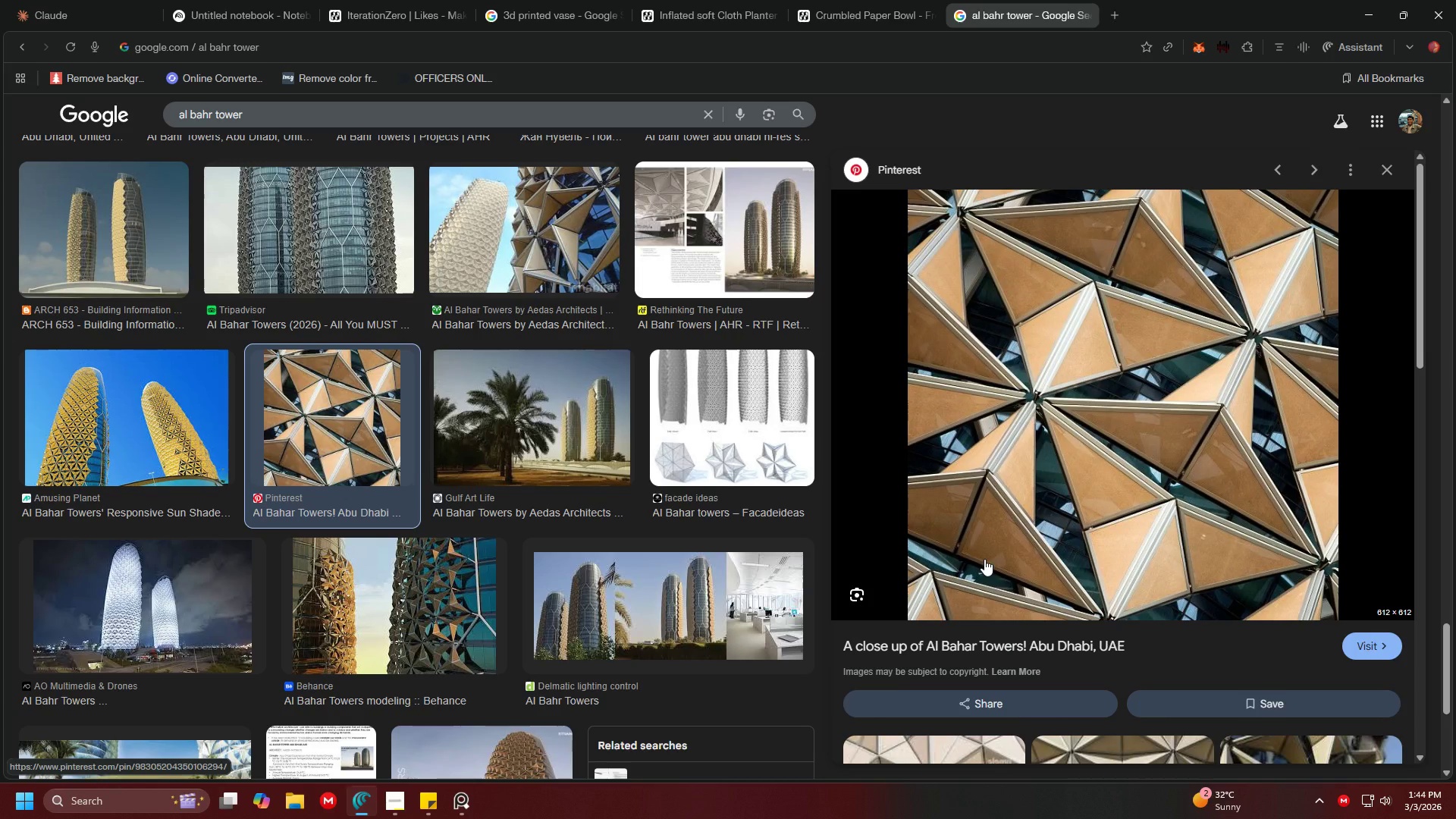 
left_click_drag(start_coordinate=[1134, 394], to_coordinate=[96, 164])
 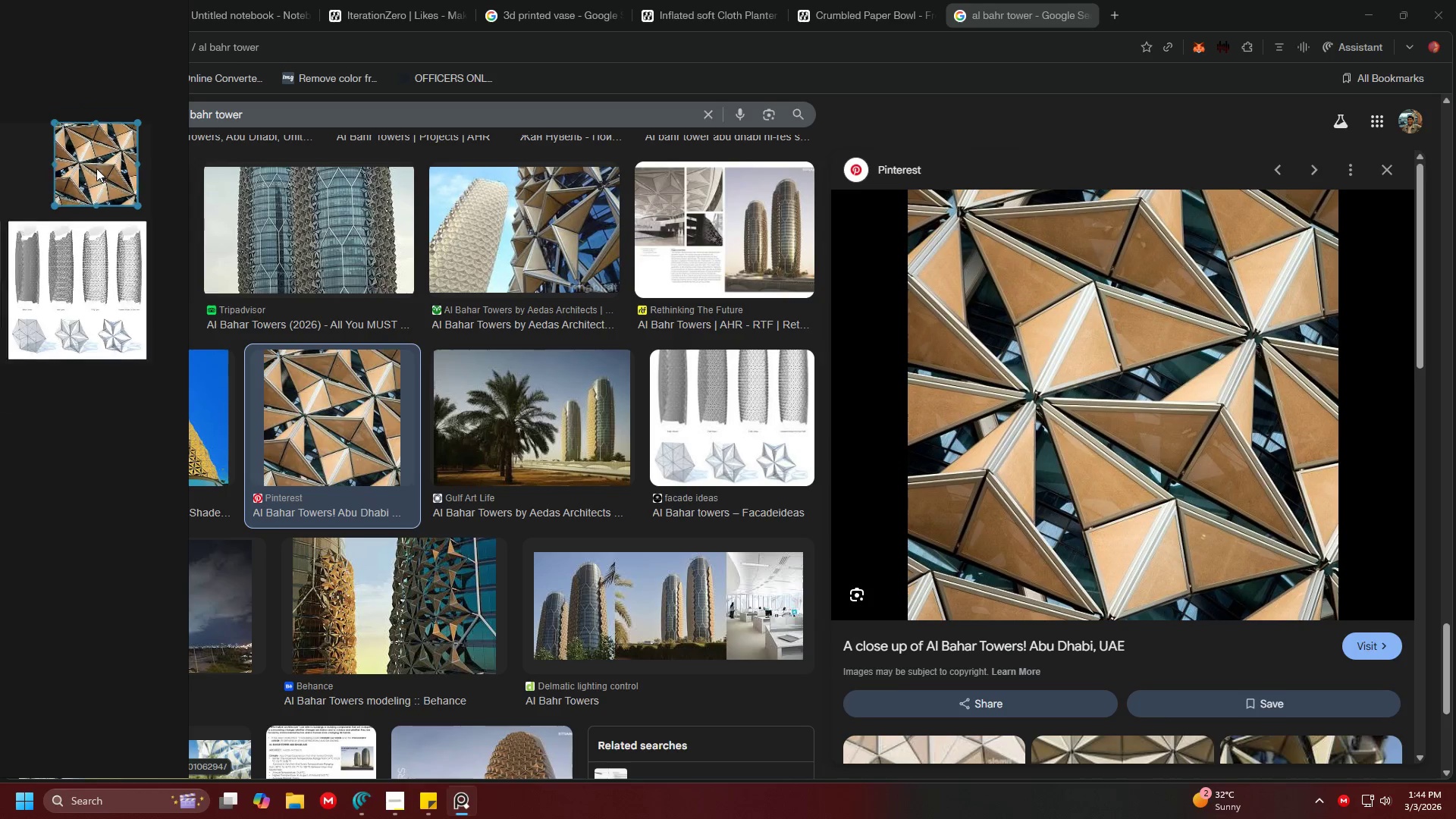 
key(Alt+AltLeft)
 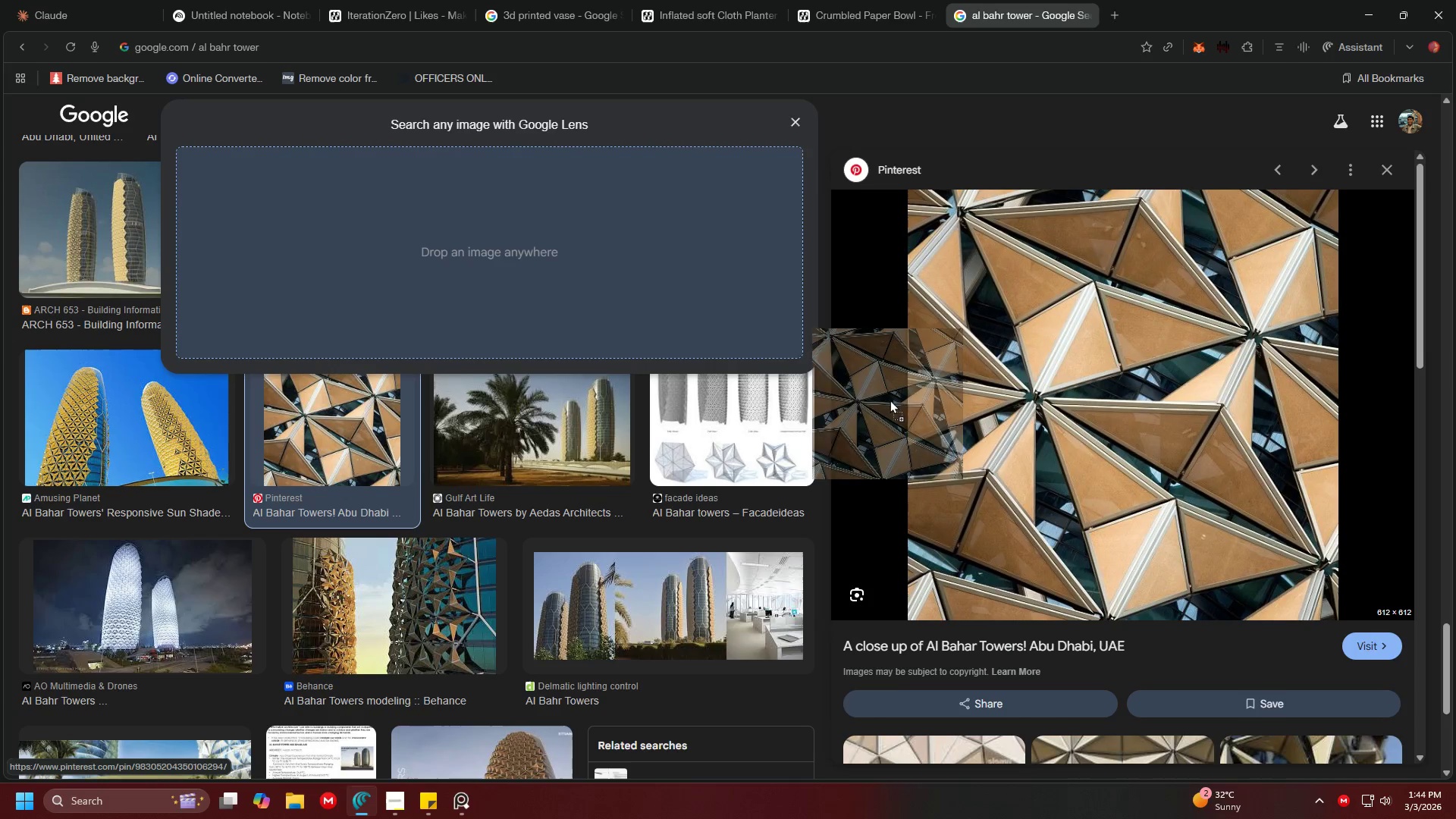 
key(Alt+Tab)
 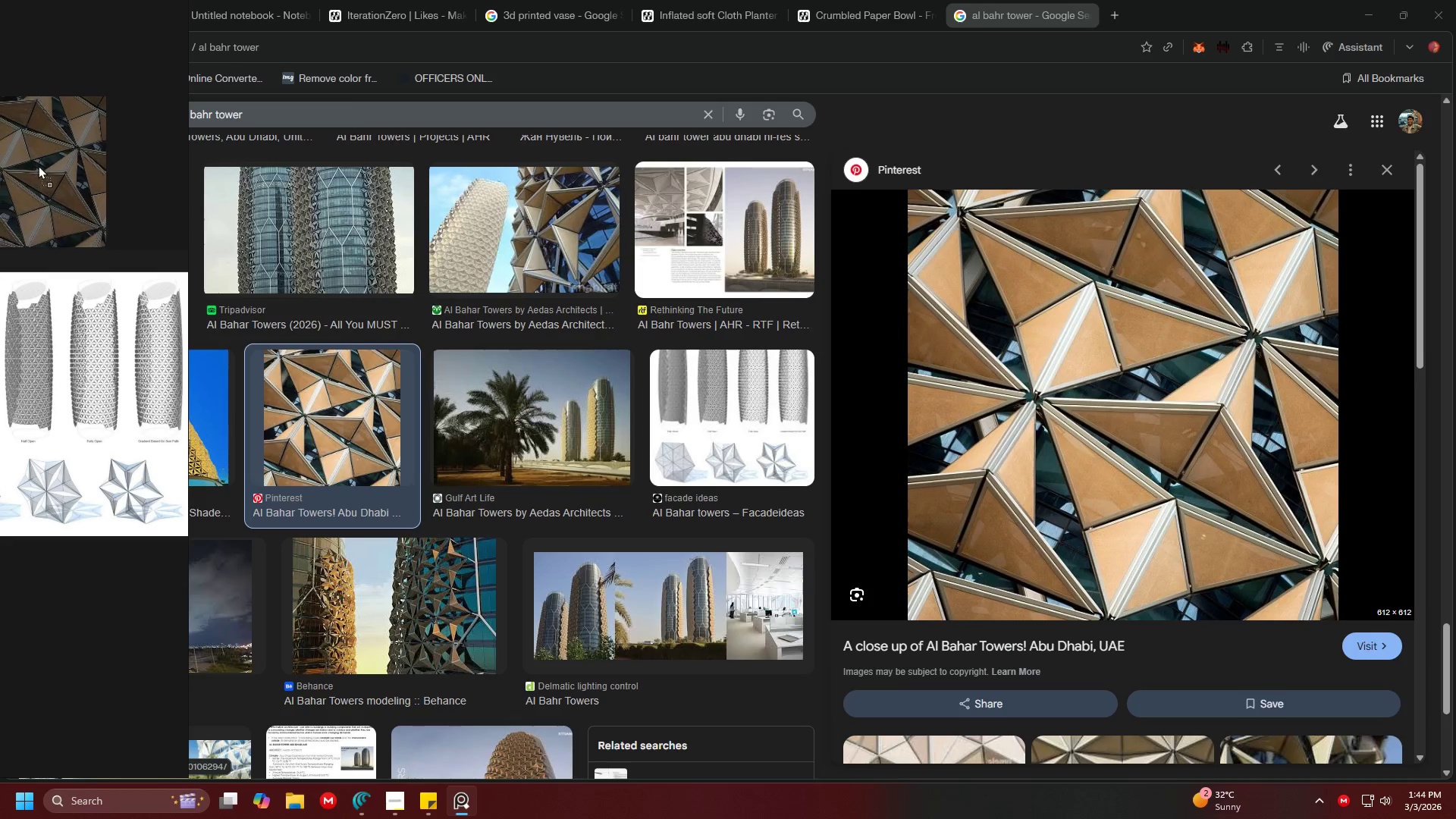 
left_click_drag(start_coordinate=[164, 176], to_coordinate=[42, 353])
 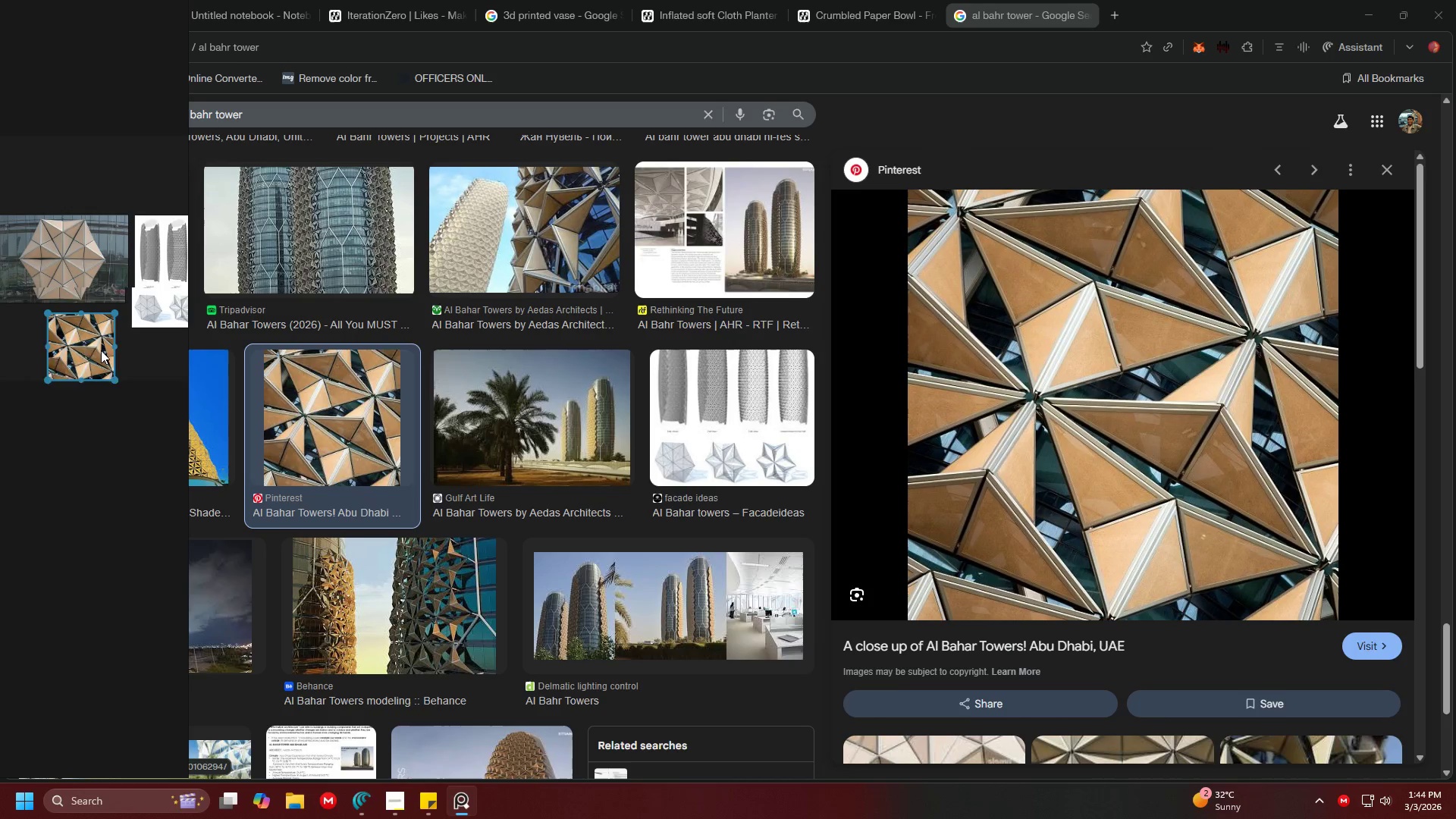 
scroll: coordinate [165, 215], scroll_direction: down, amount: 4.0
 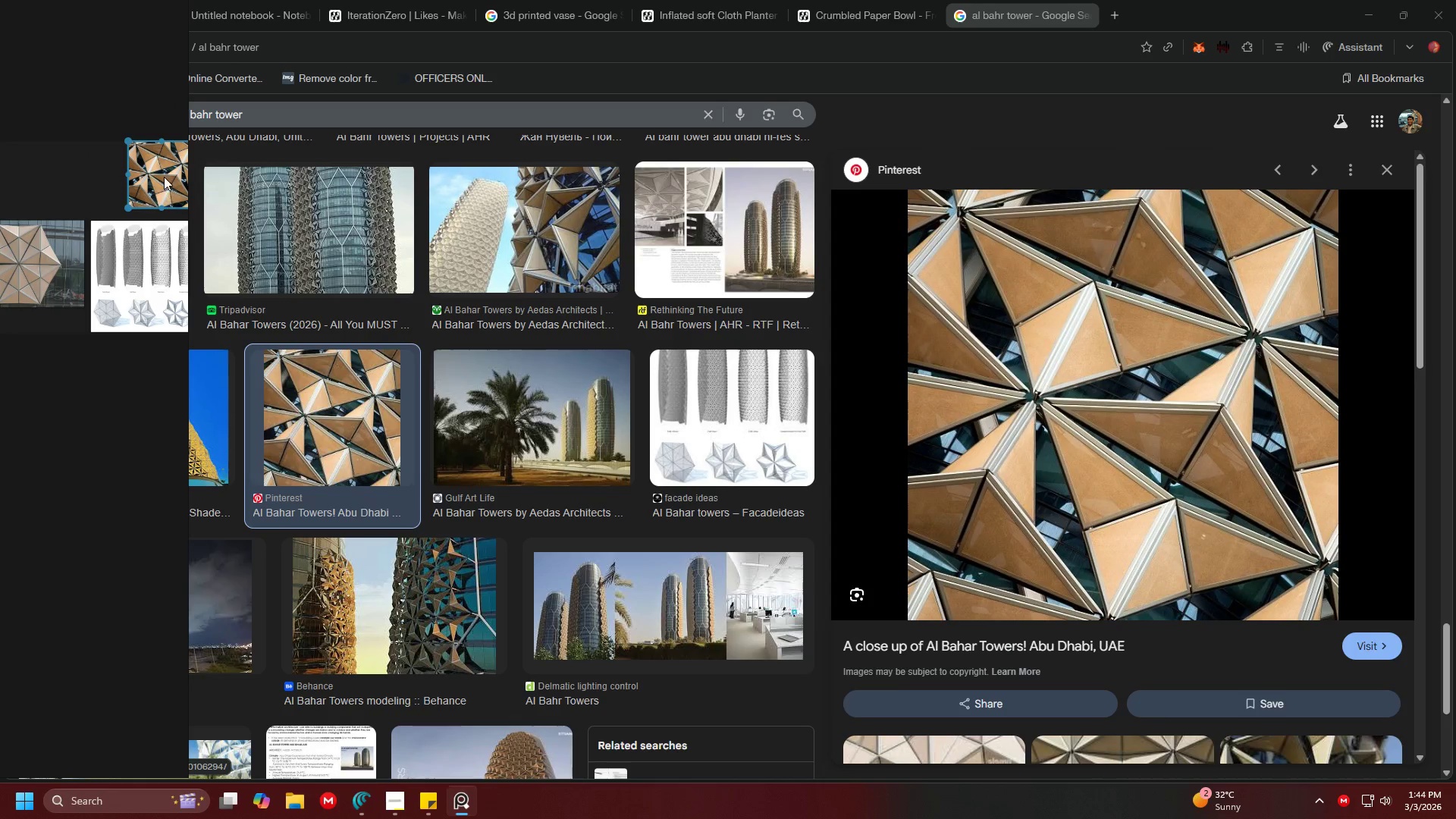 
left_click_drag(start_coordinate=[126, 342], to_coordinate=[138, 331])
 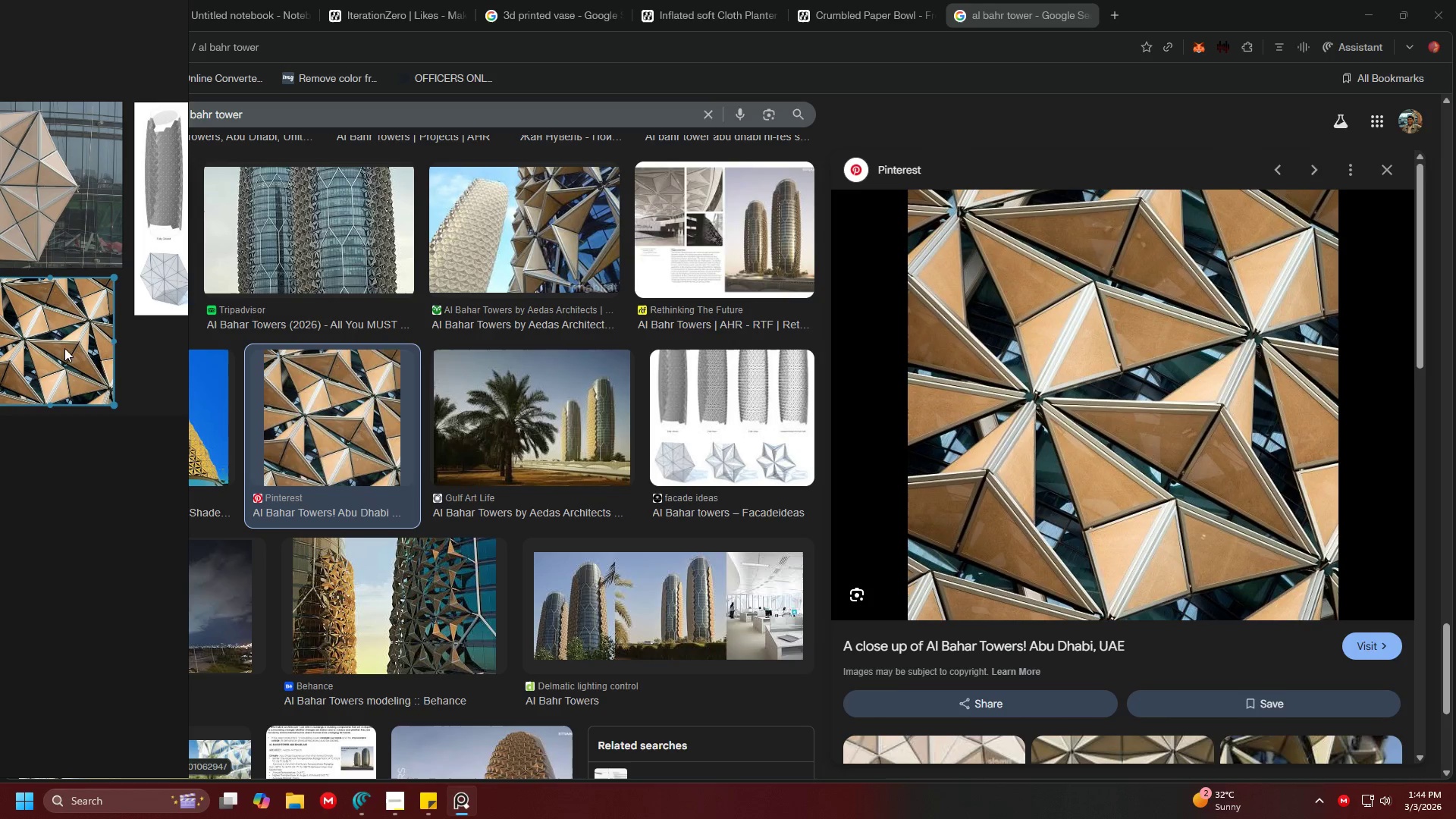 
scroll: coordinate [136, 341], scroll_direction: up, amount: 3.0
 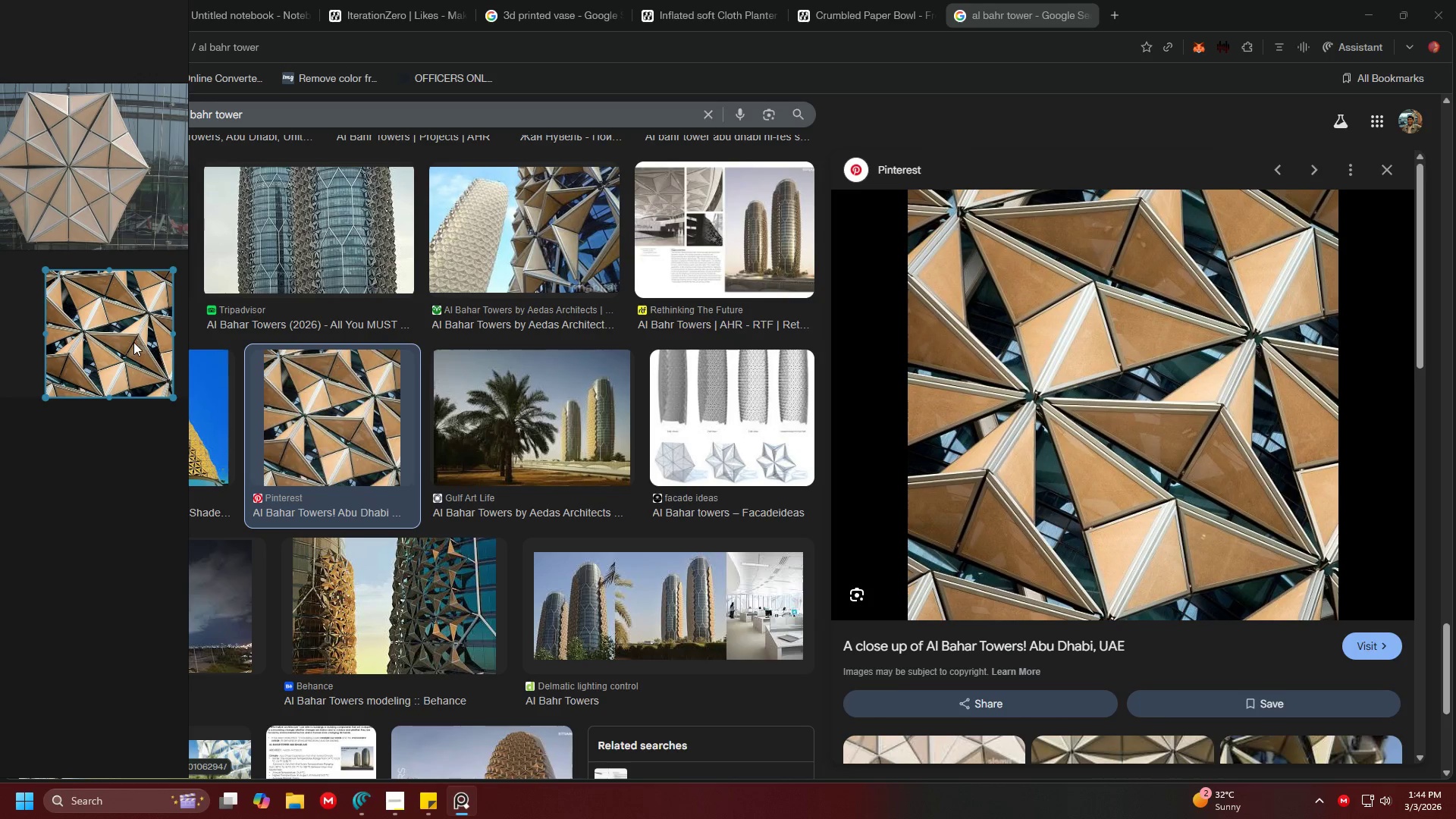 
left_click_drag(start_coordinate=[67, 345], to_coordinate=[74, 343])
 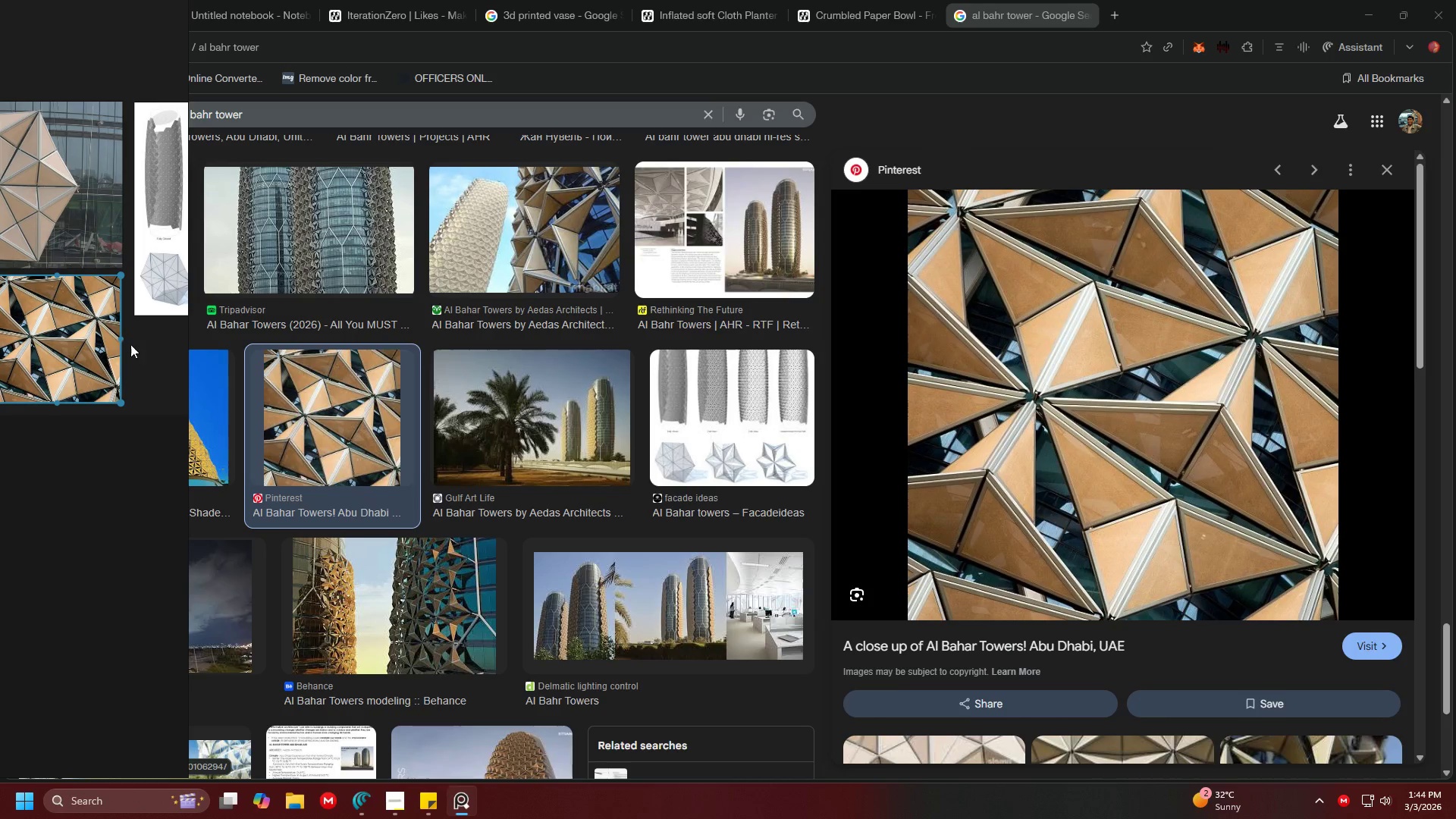 
left_click([136, 345])
 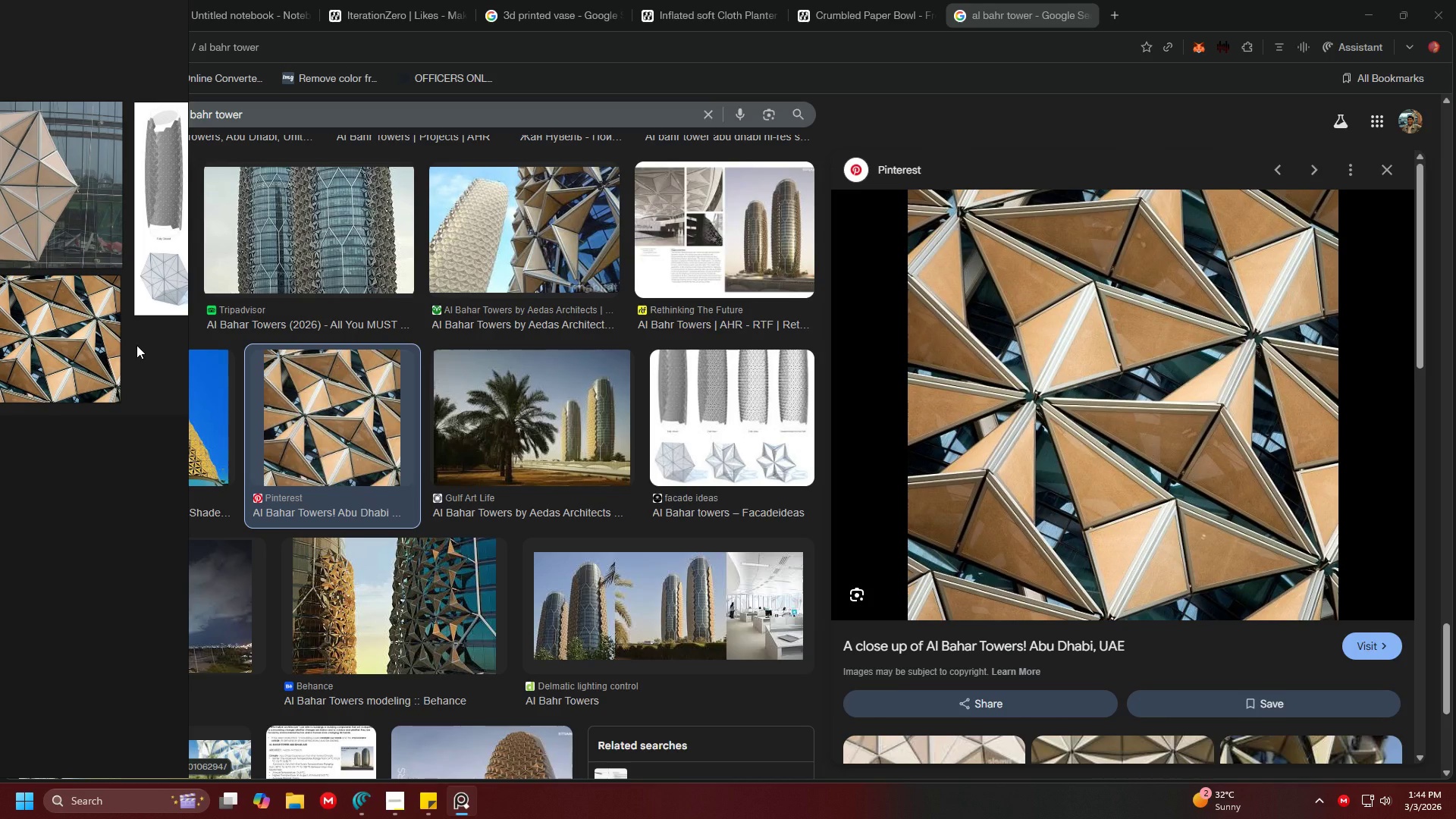 
scroll: coordinate [136, 347], scroll_direction: down, amount: 2.0
 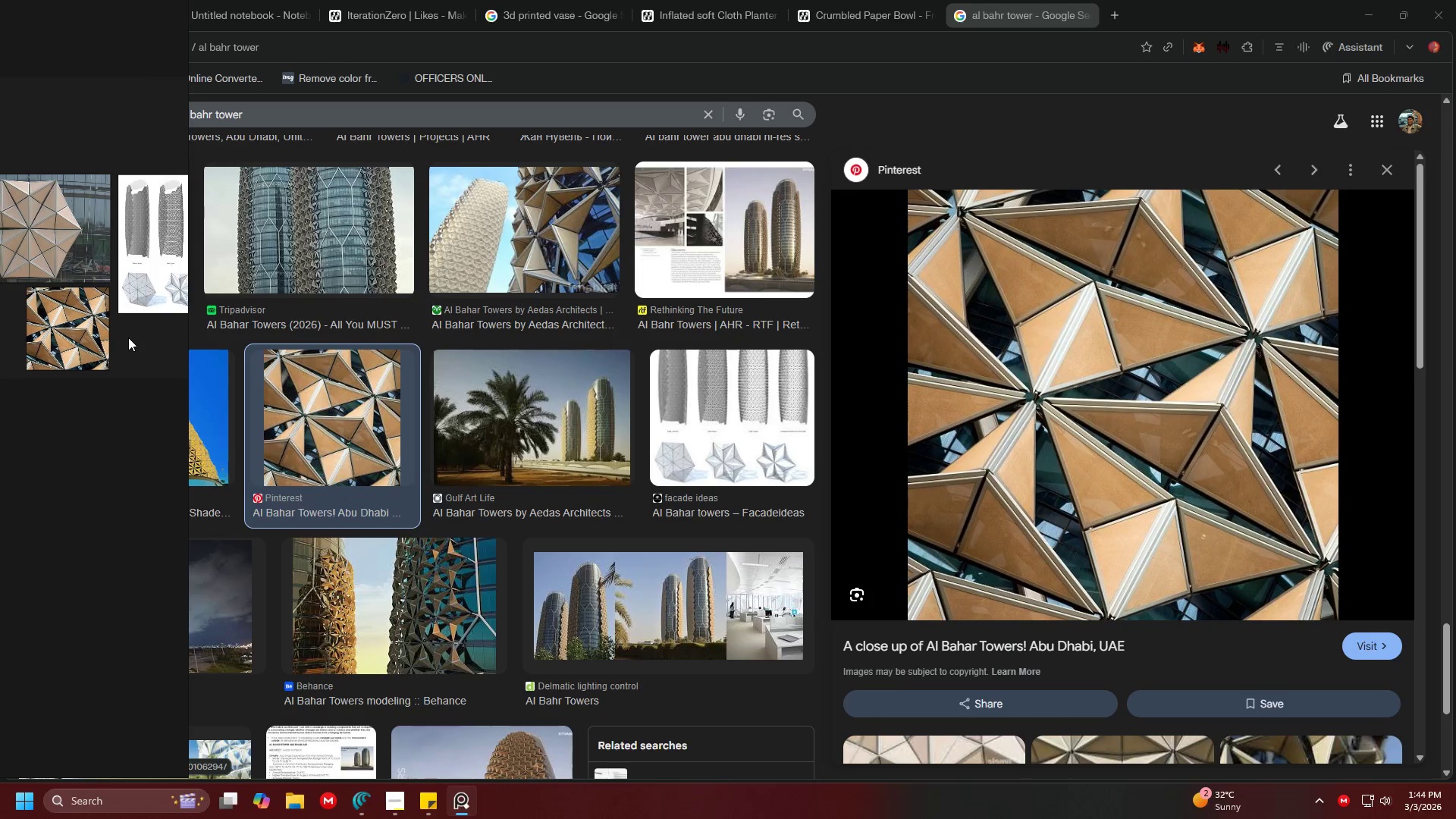 
scroll: coordinate [130, 337], scroll_direction: up, amount: 1.0
 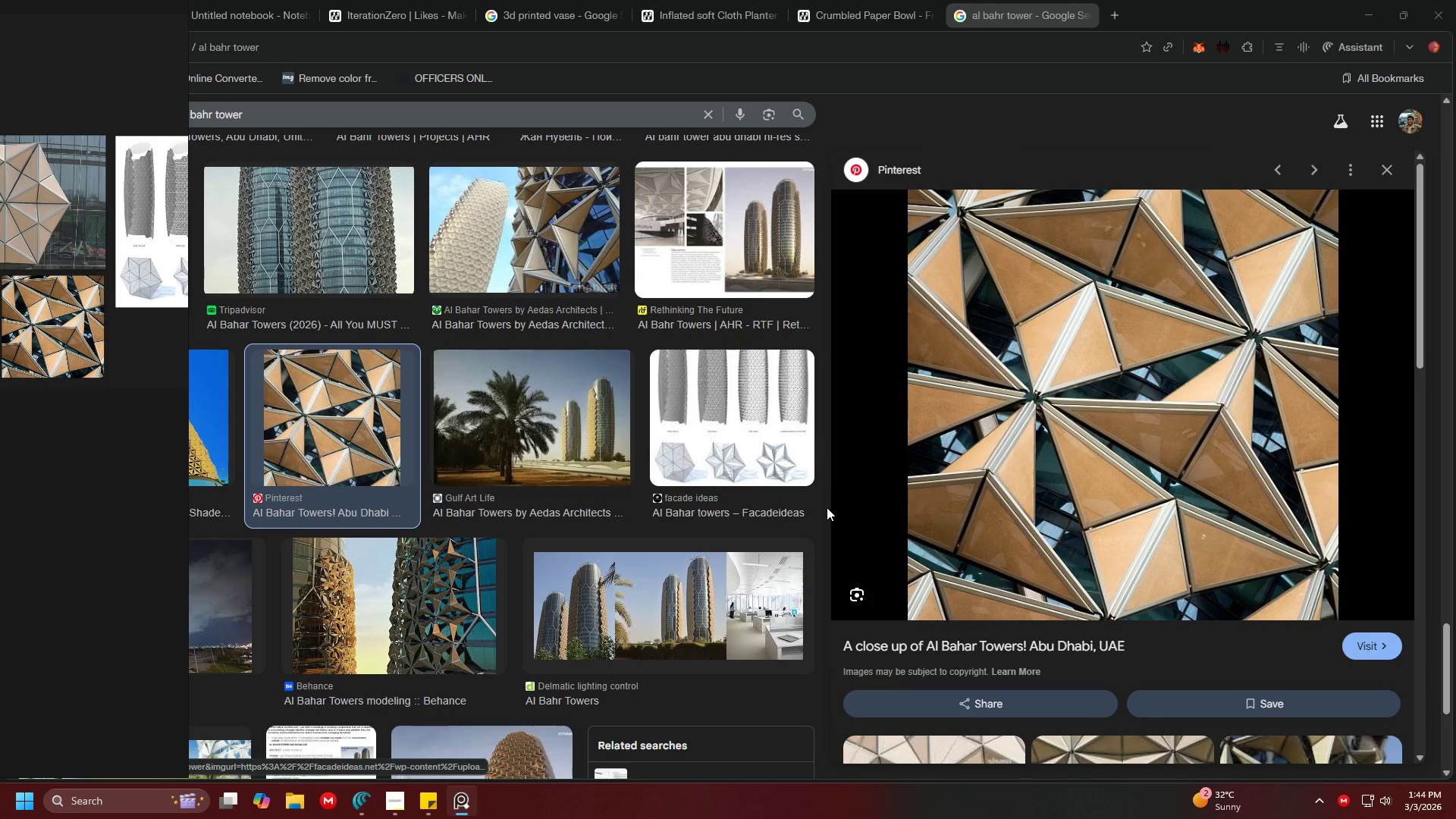 
left_click([828, 507])
 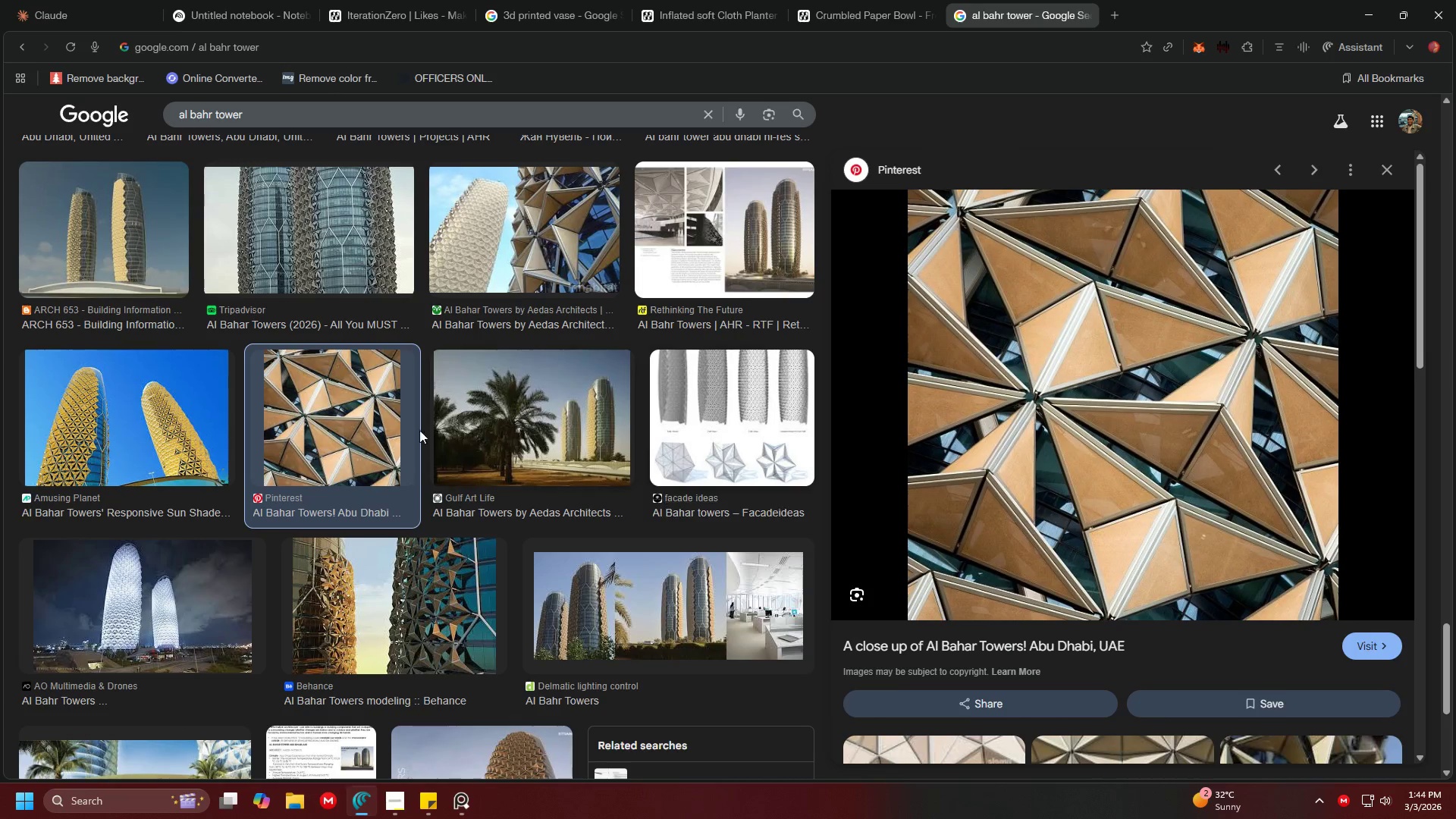 
scroll: coordinate [378, 396], scroll_direction: down, amount: 3.0
 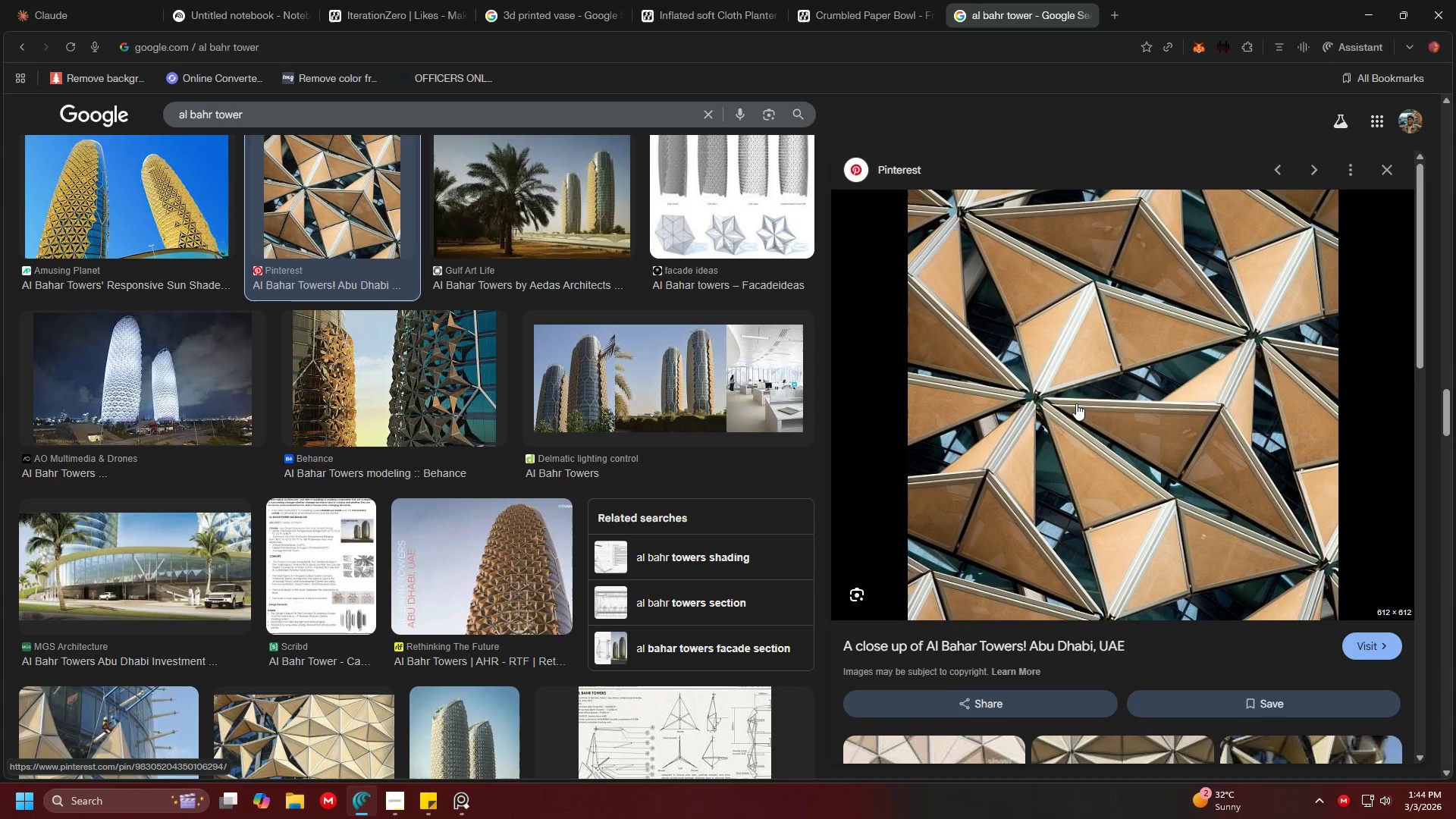 
key(Alt+AltLeft)
 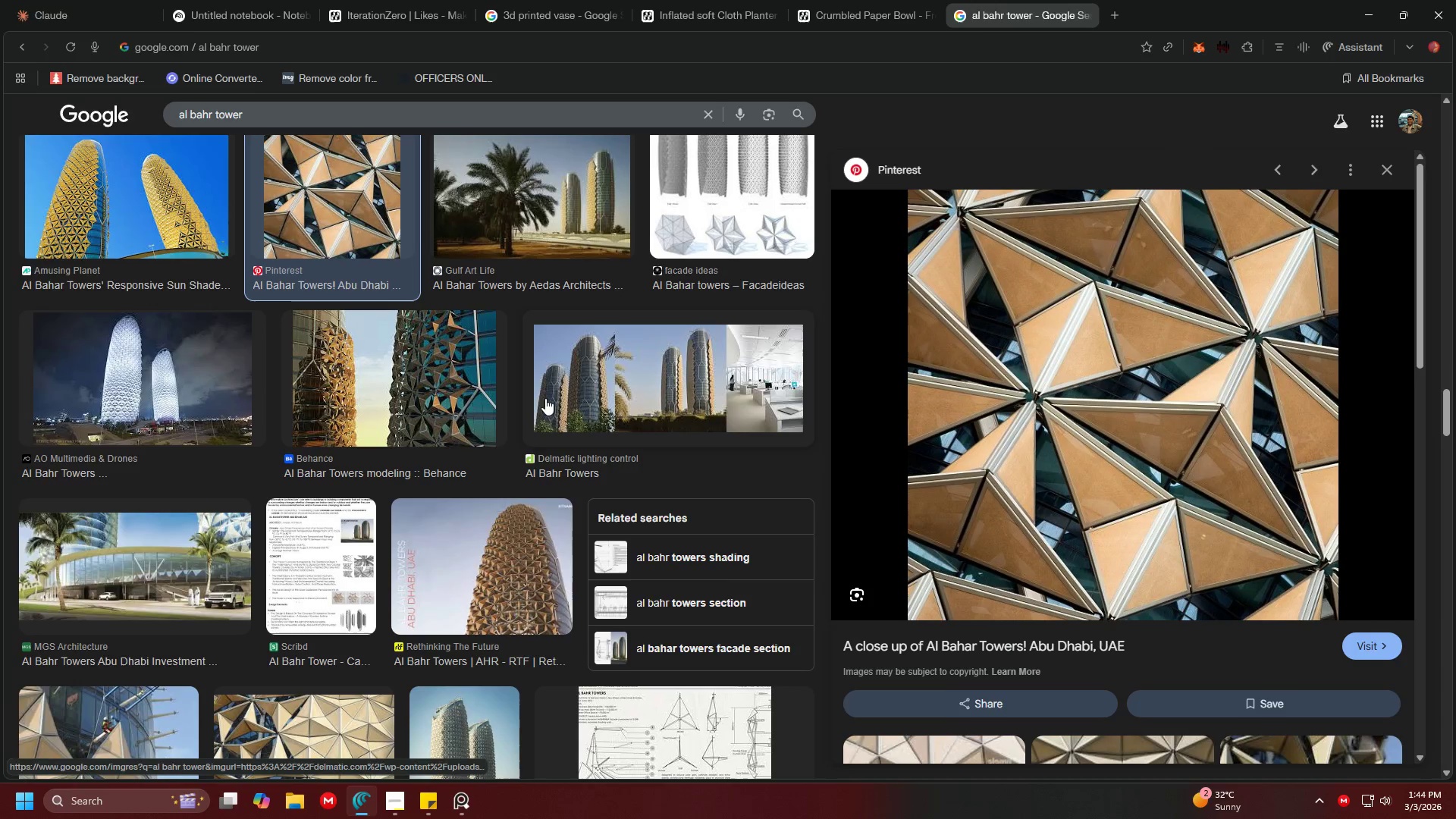 
key(Alt+Tab)
 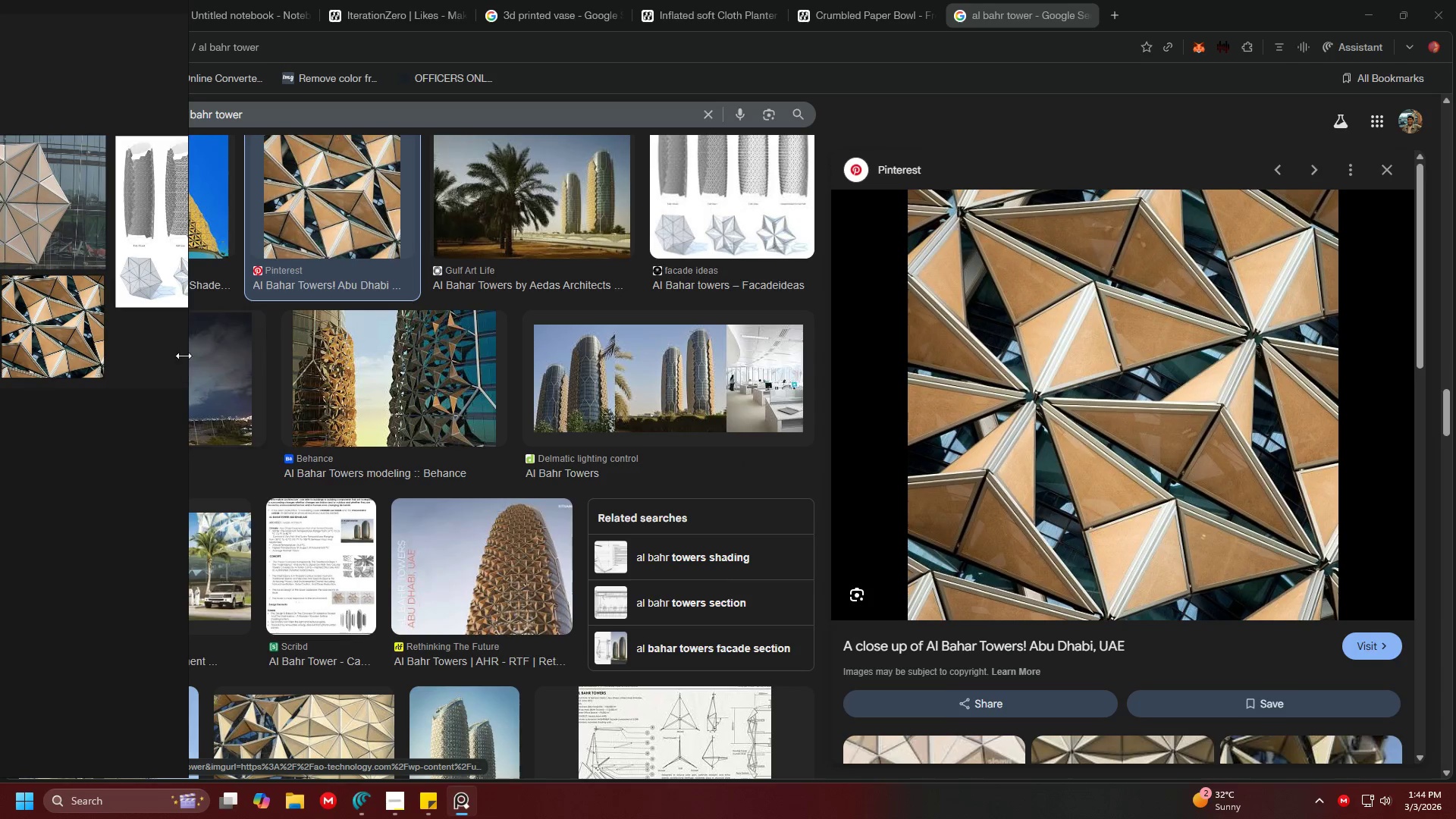 
scroll: coordinate [115, 270], scroll_direction: up, amount: 1.0
 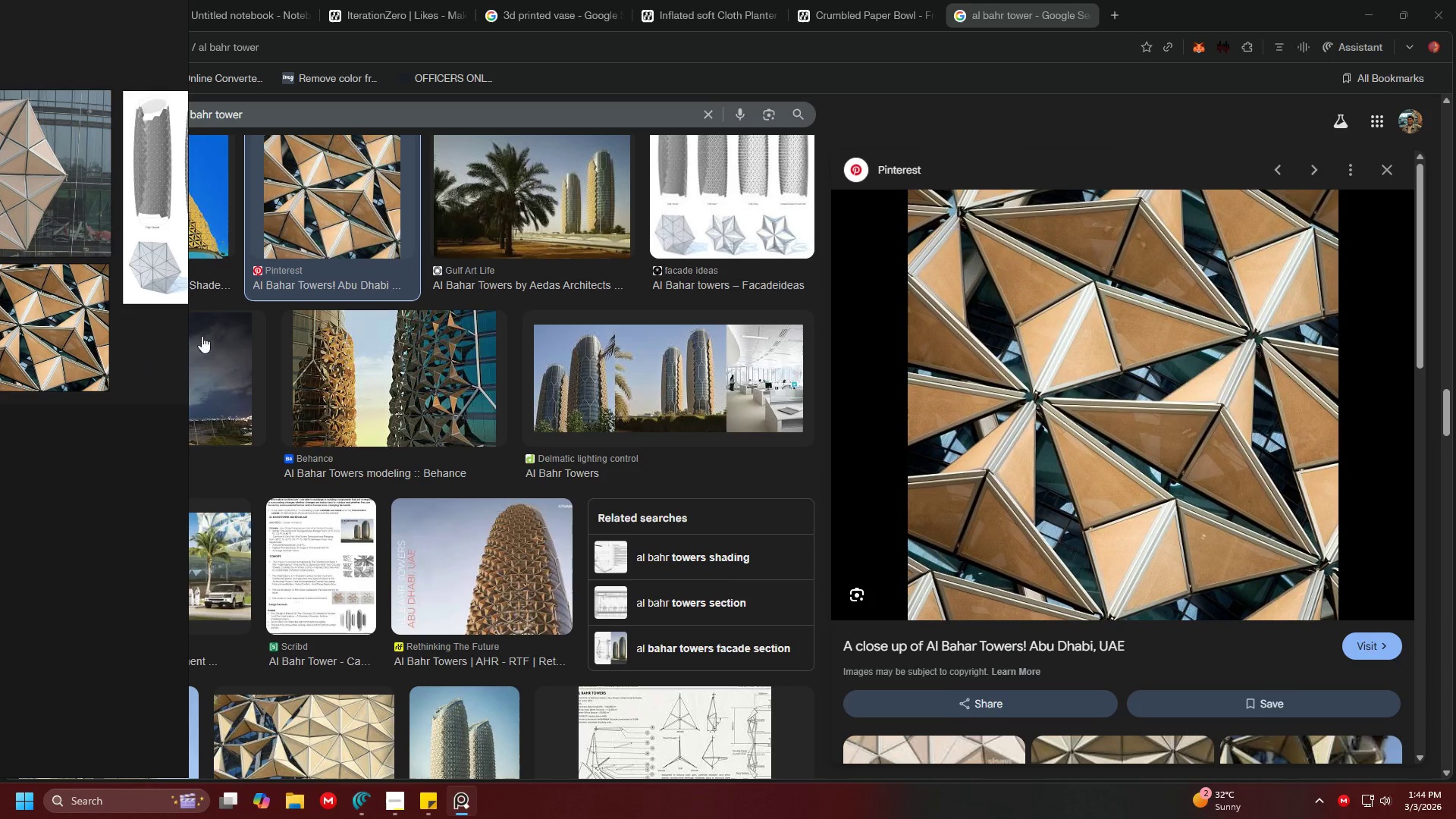 
key(Alt+AltLeft)
 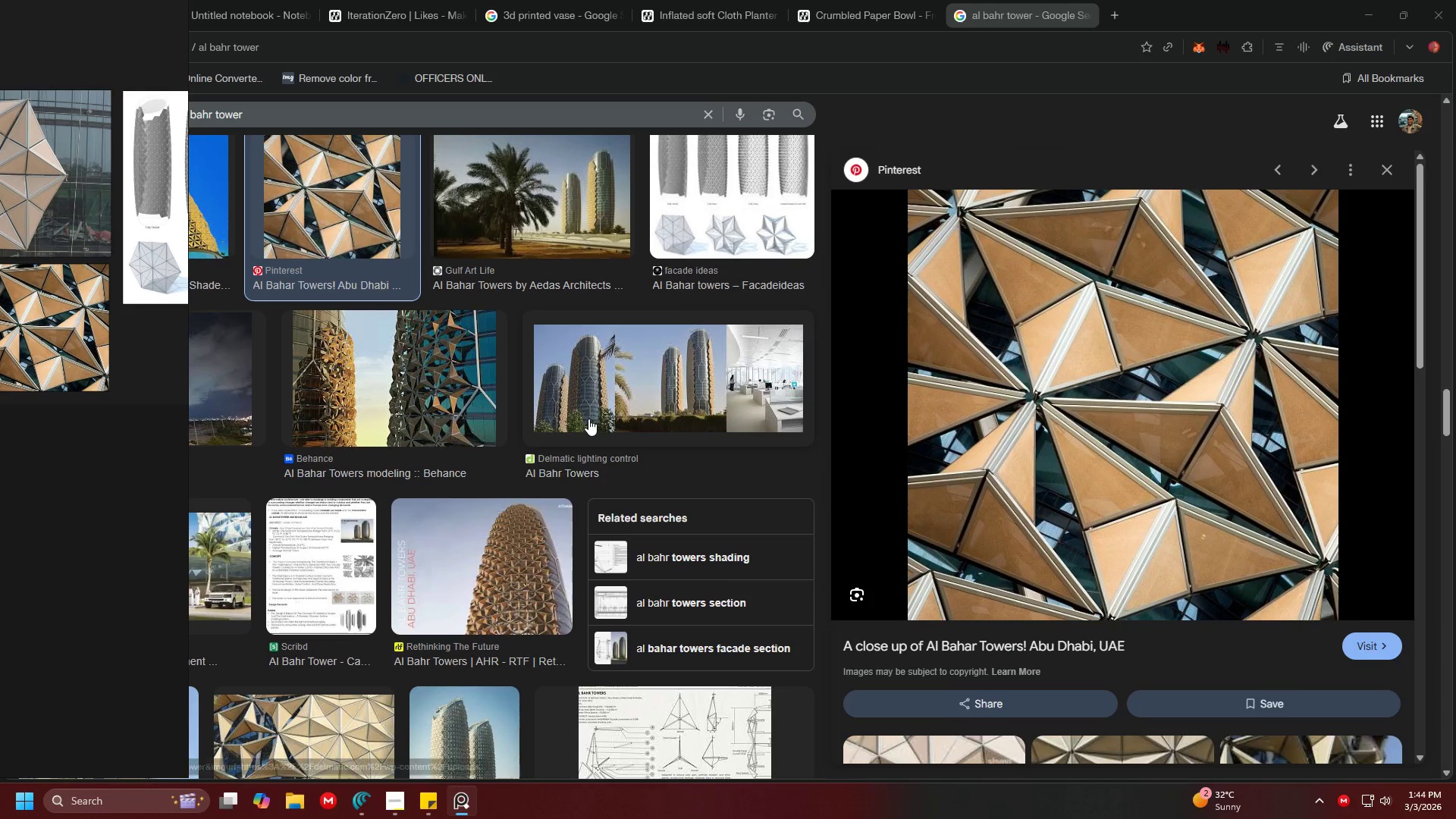 
key(Alt+Tab)
 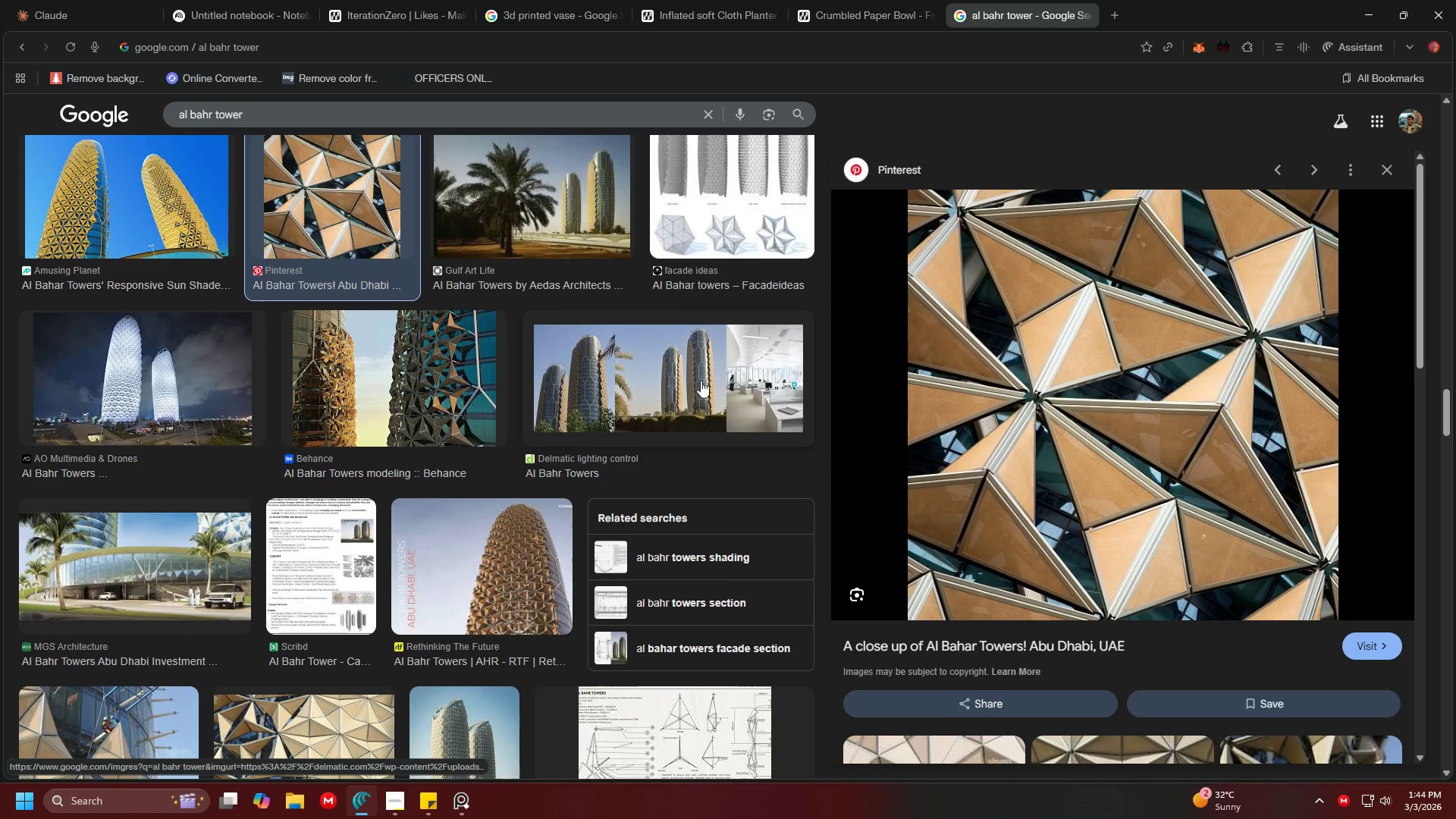 
left_click([718, 378])
 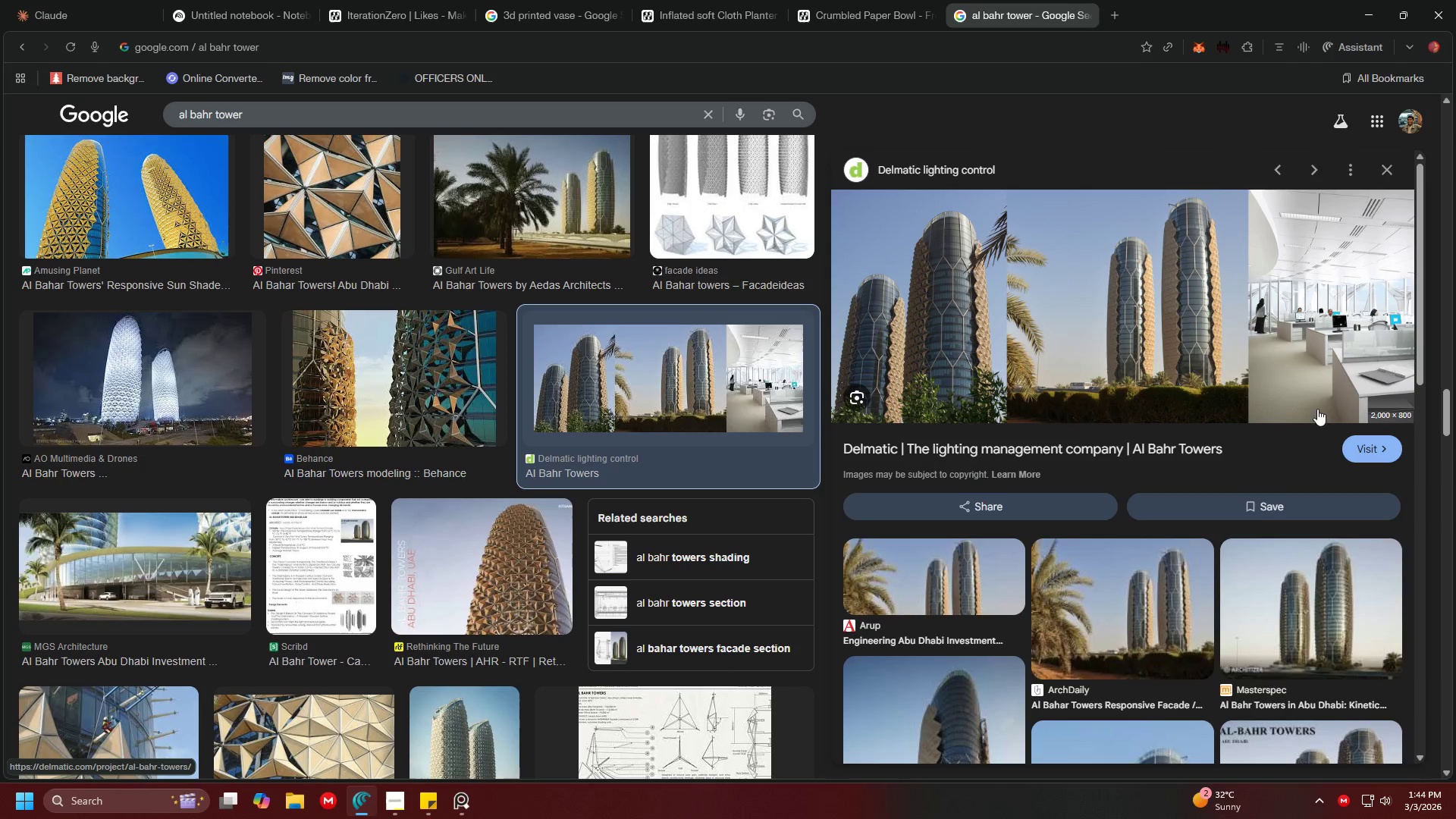 
left_click_drag(start_coordinate=[1075, 324], to_coordinate=[9, 453])
 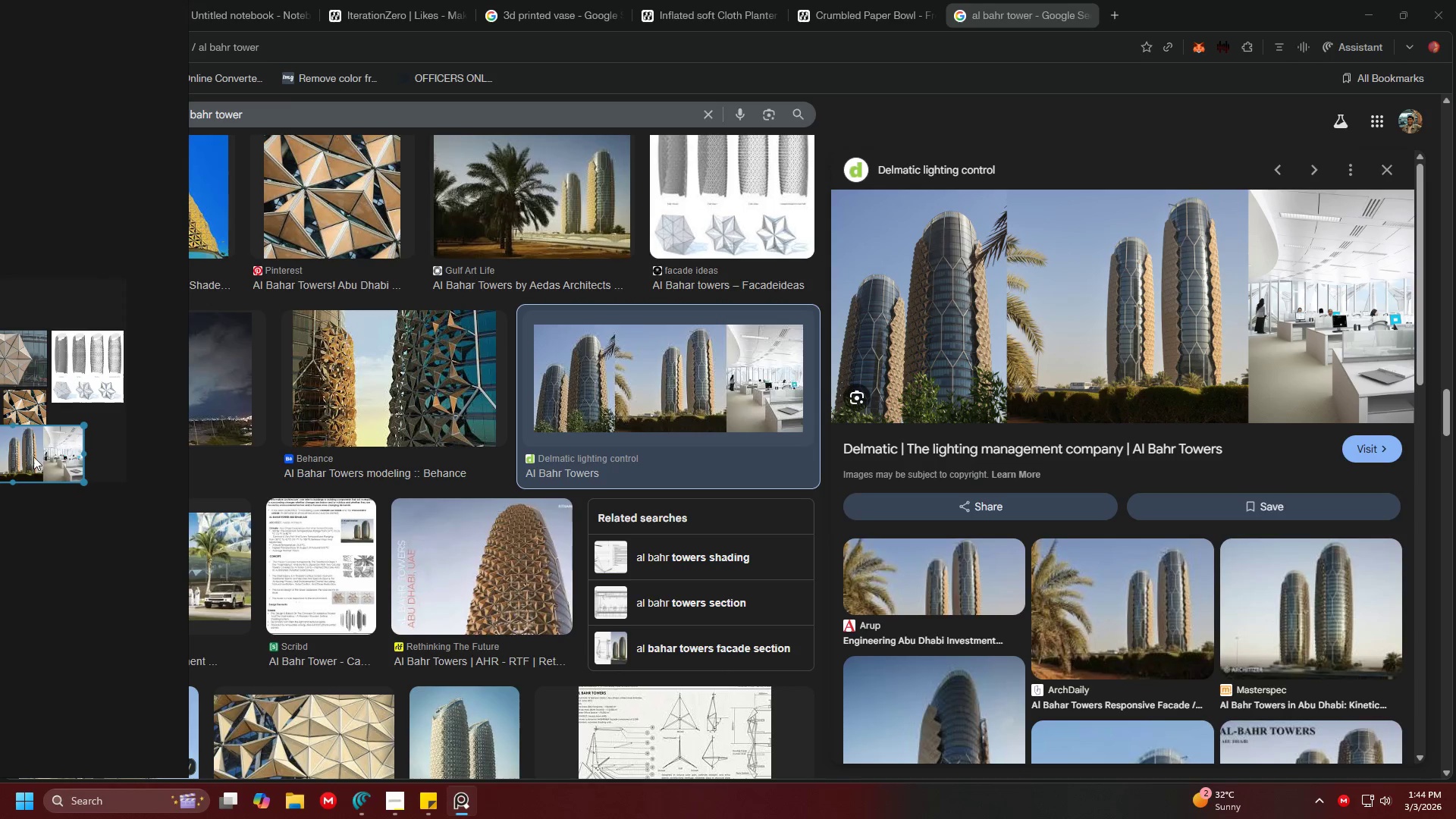 
key(Alt+AltLeft)
 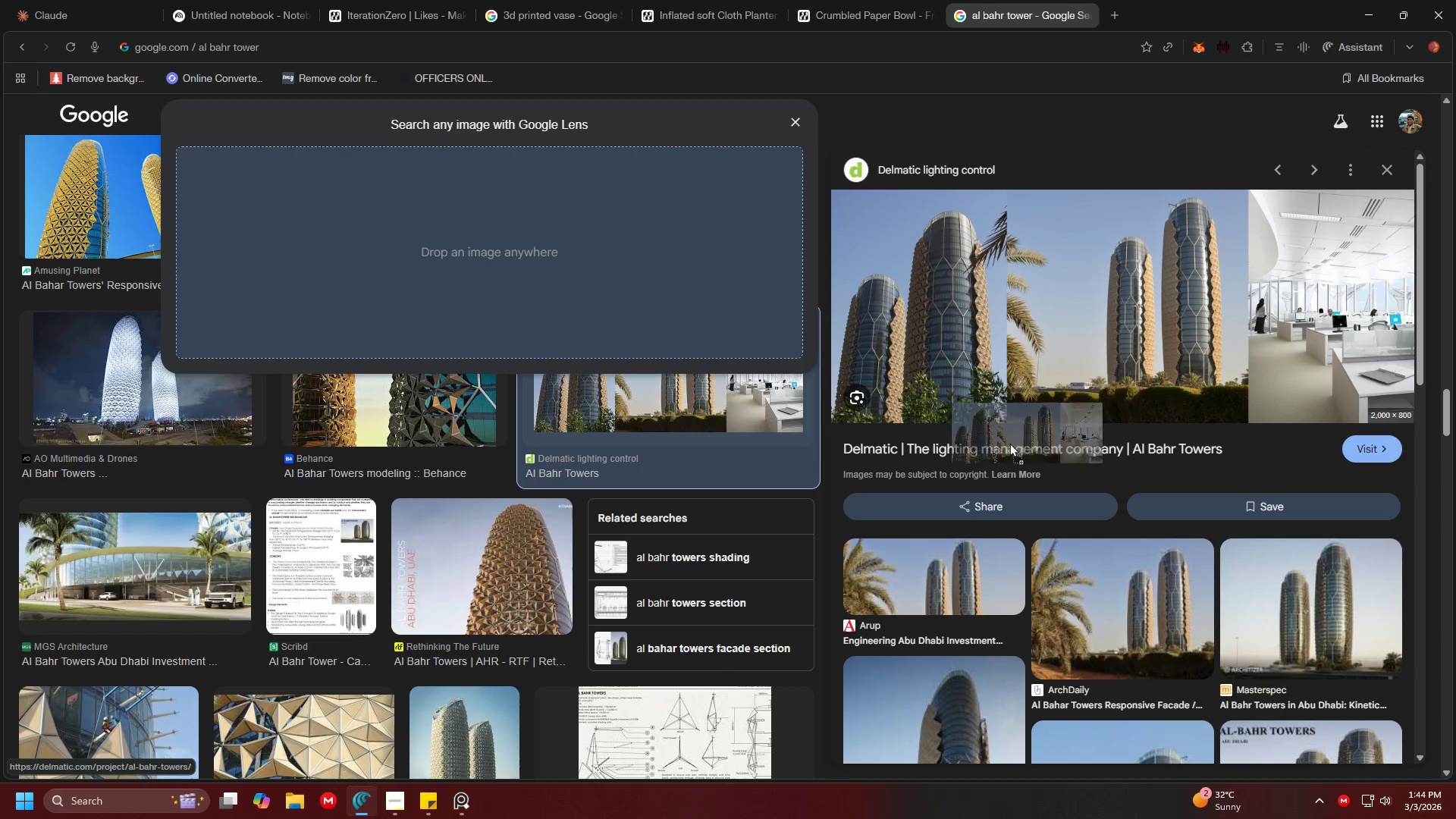 
key(Alt+Tab)
 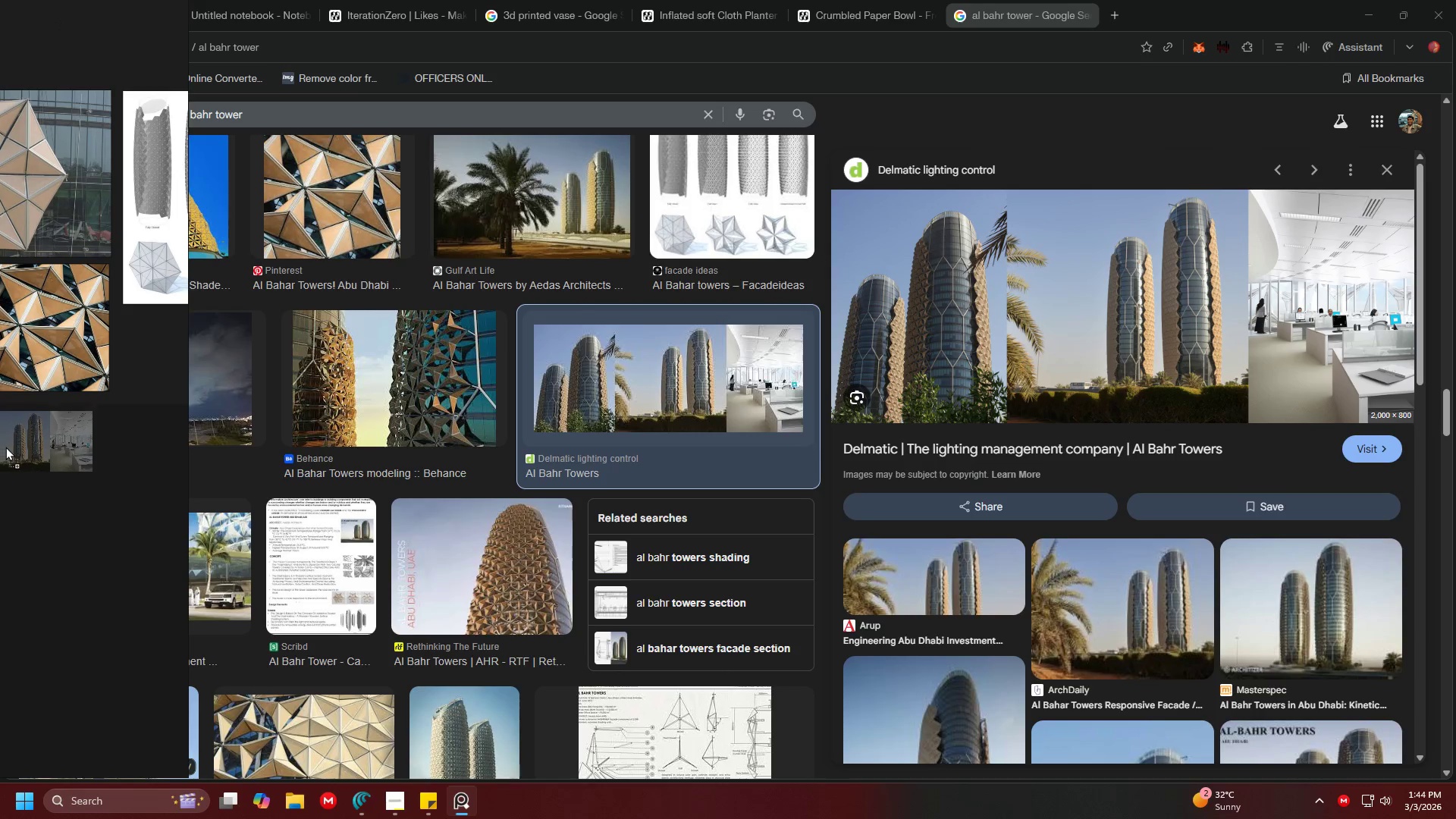 
left_click_drag(start_coordinate=[107, 450], to_coordinate=[137, 463])
 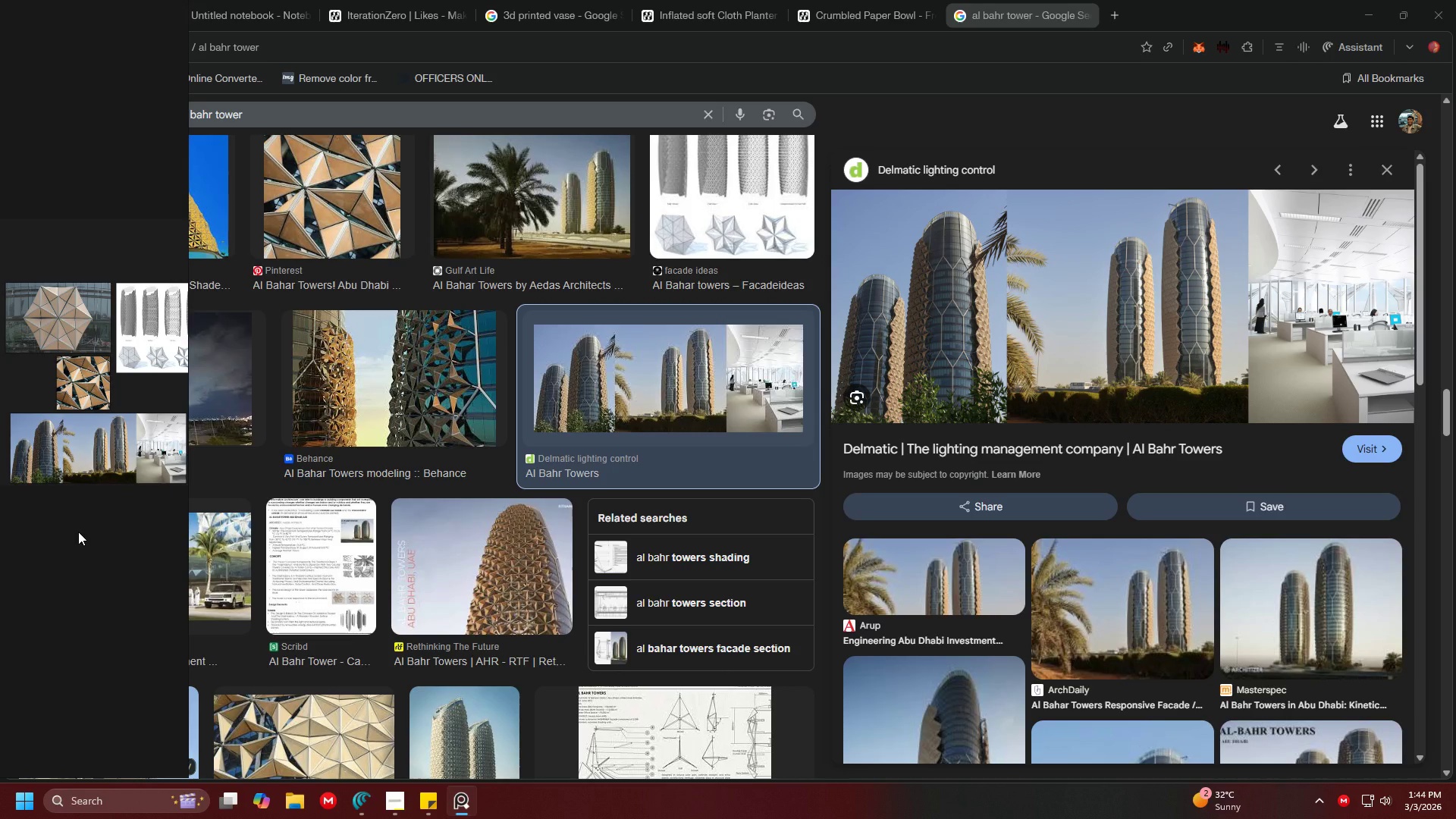 
scroll: coordinate [92, 439], scroll_direction: down, amount: 4.0
 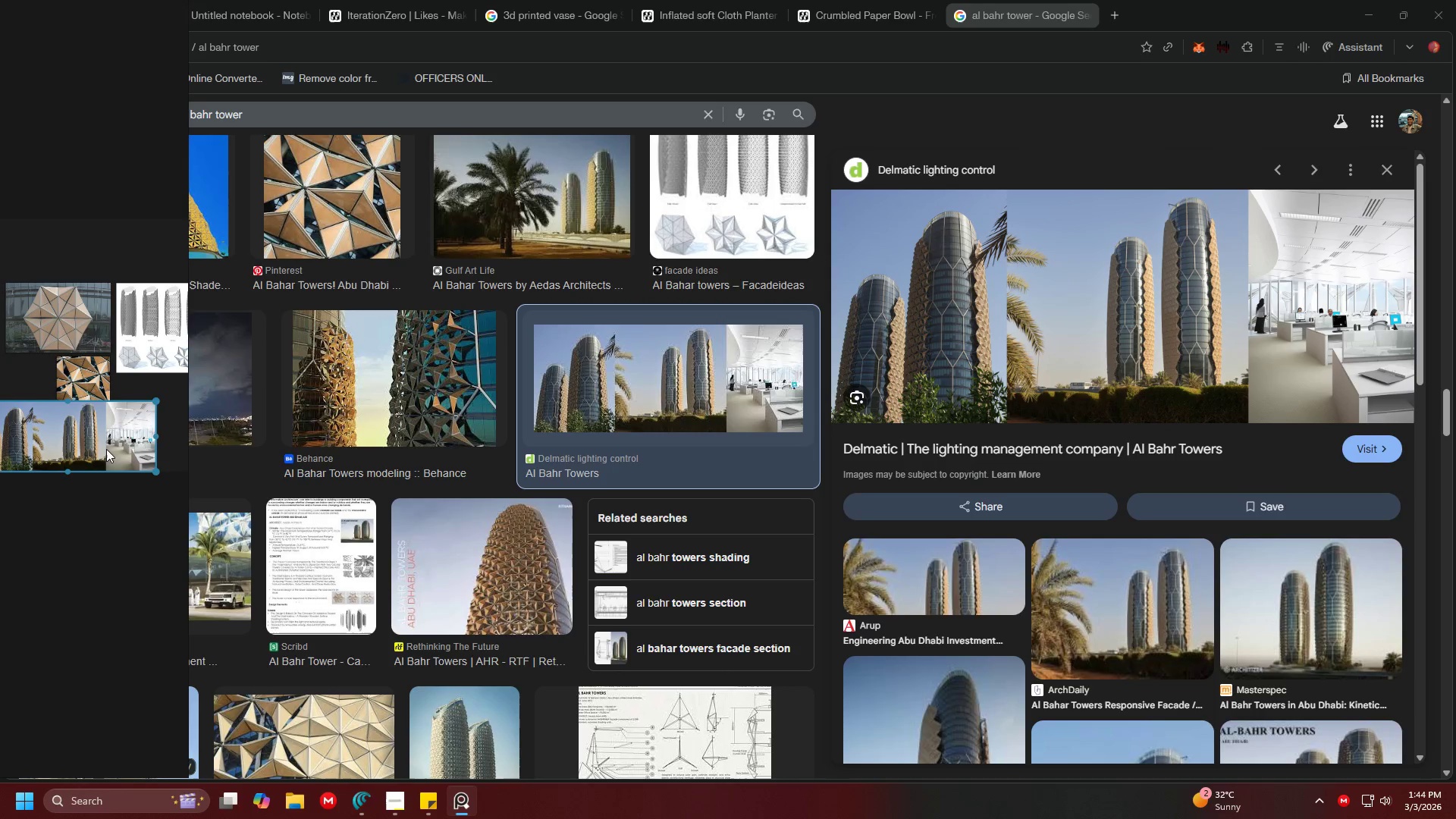 
scroll: coordinate [93, 455], scroll_direction: up, amount: 1.0
 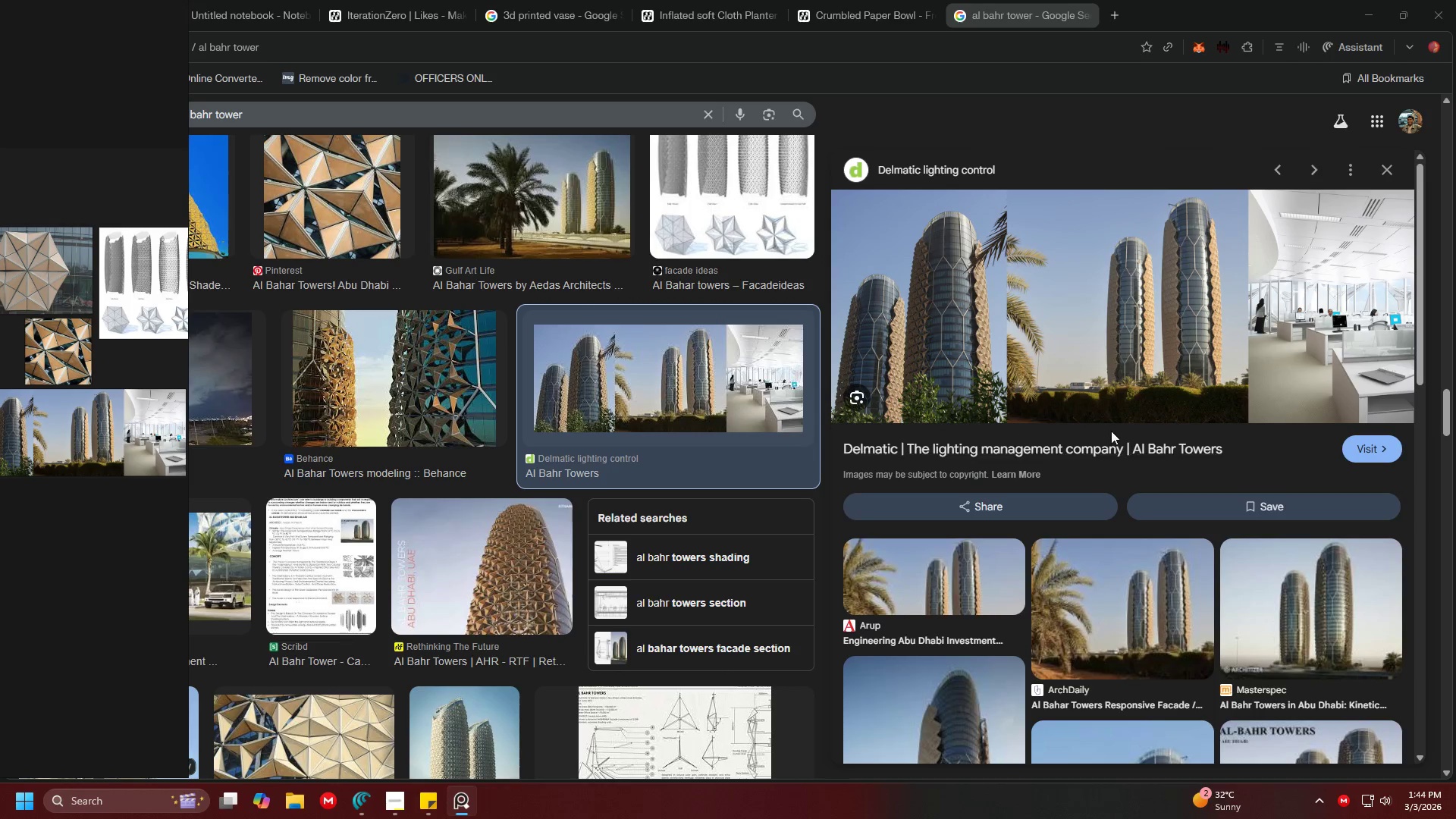 
scroll: coordinate [1097, 405], scroll_direction: down, amount: 6.0
 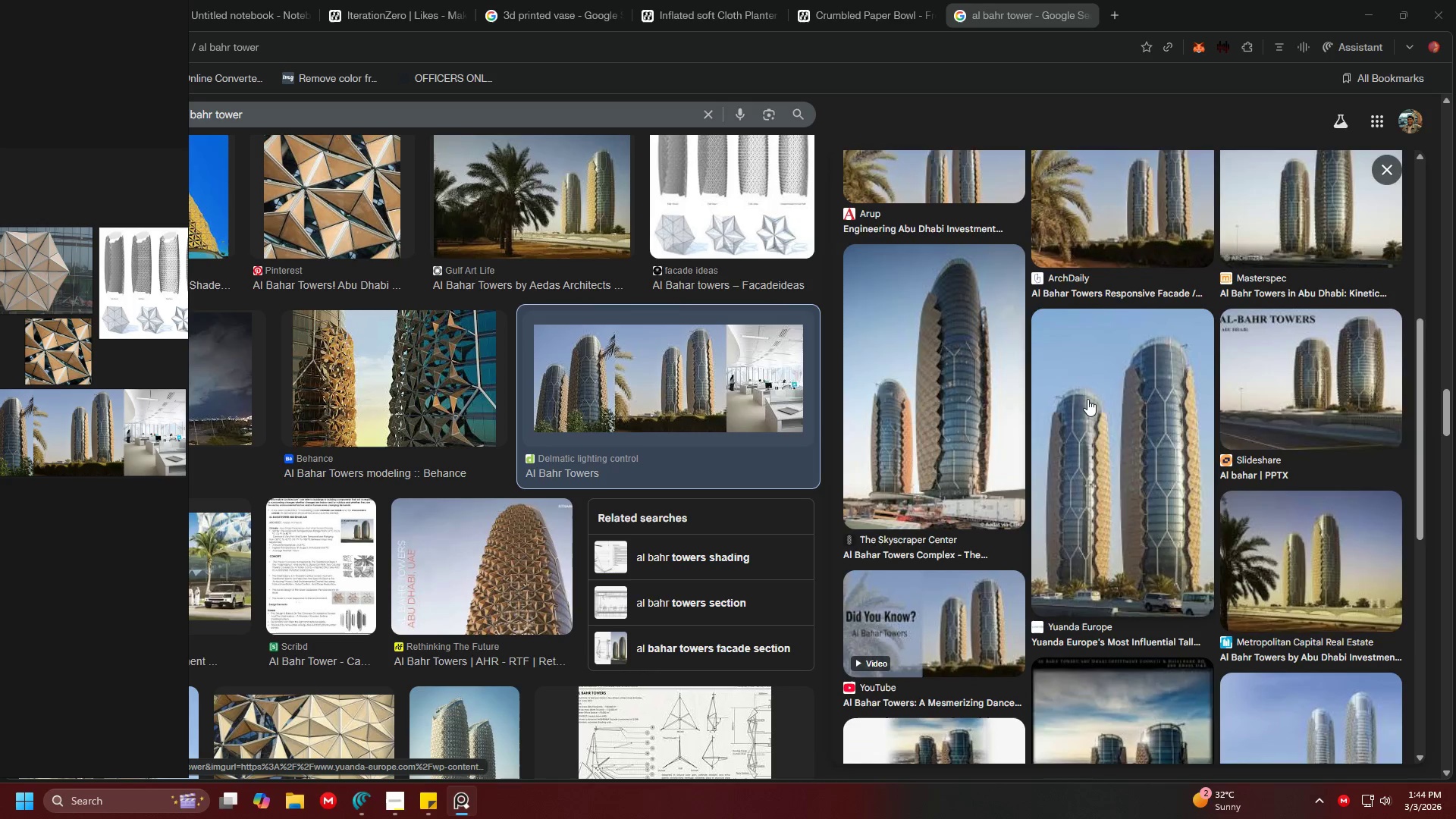 
mouse_move([1069, 388])
 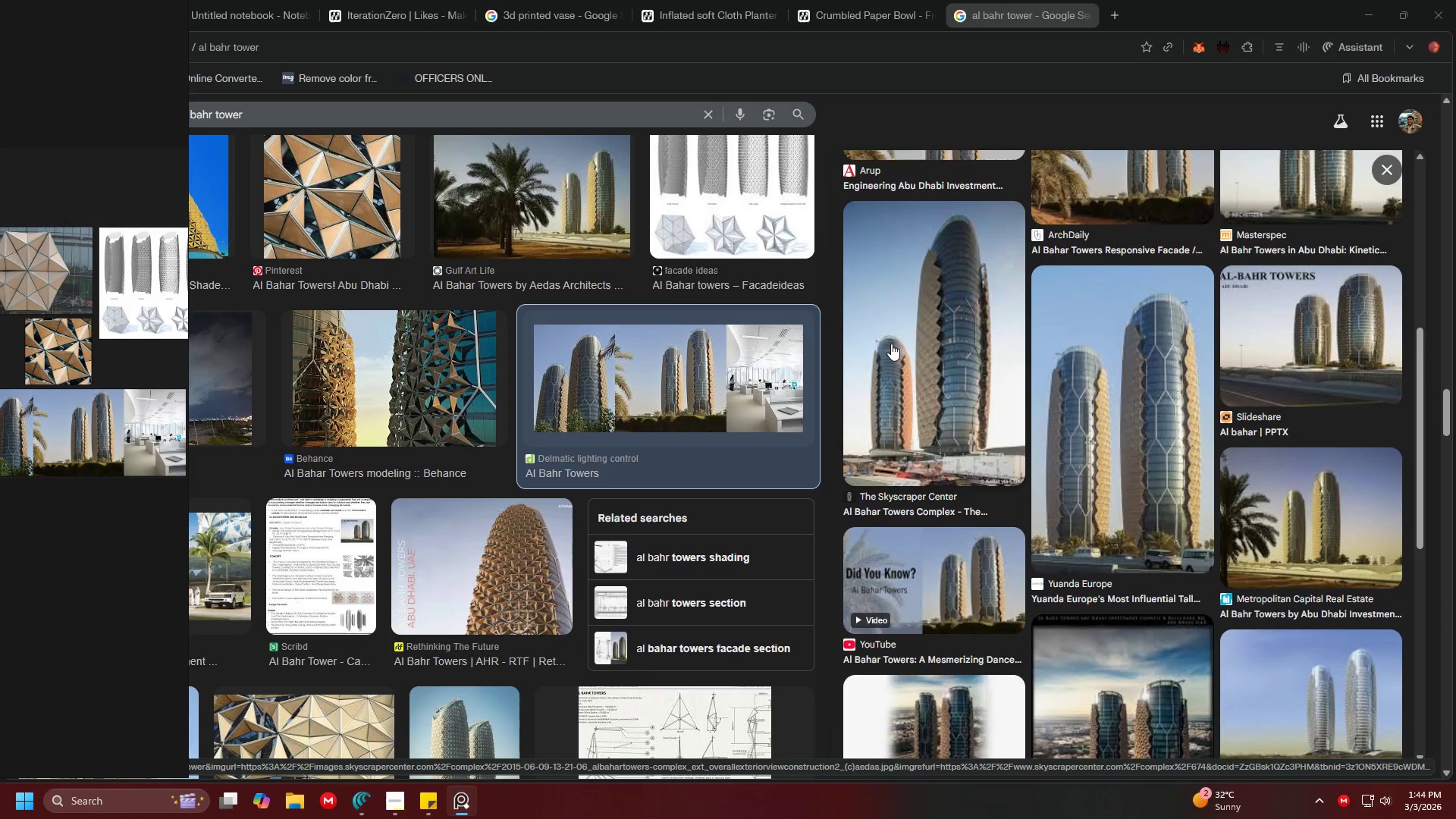 
scroll: coordinate [528, 459], scroll_direction: down, amount: 6.0
 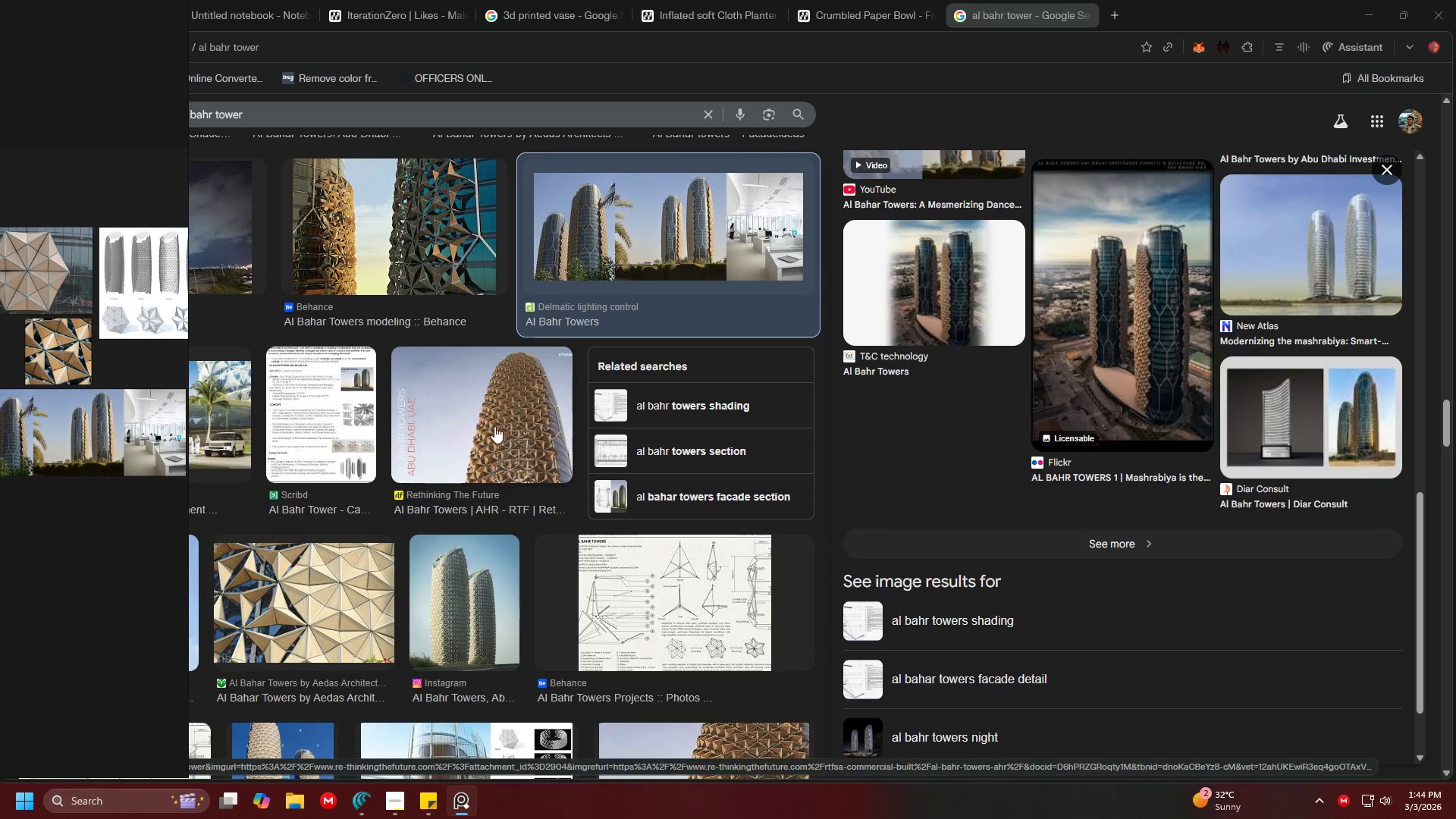 
left_click([494, 425])
 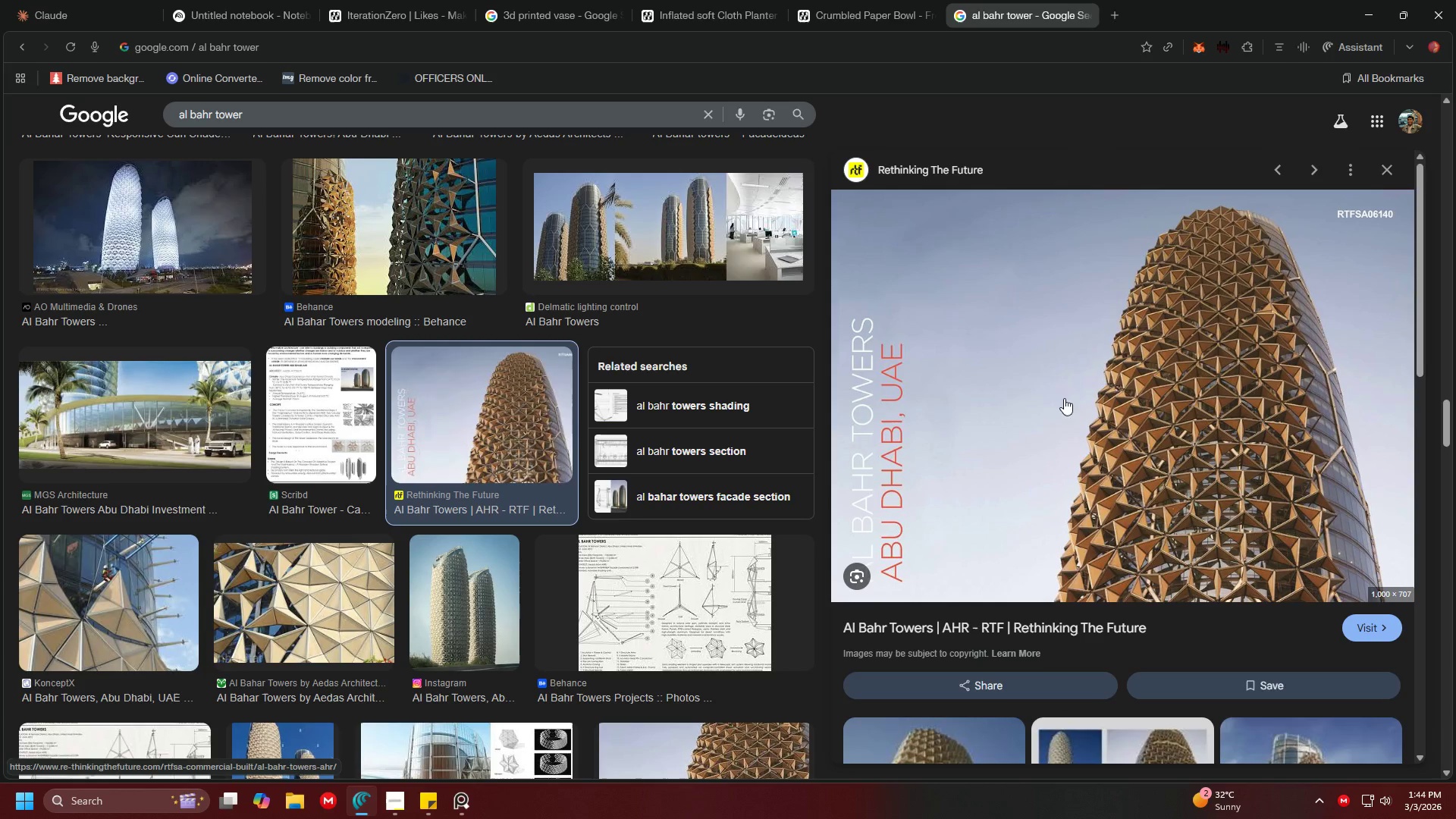 
left_click_drag(start_coordinate=[1182, 327], to_coordinate=[73, 561])
 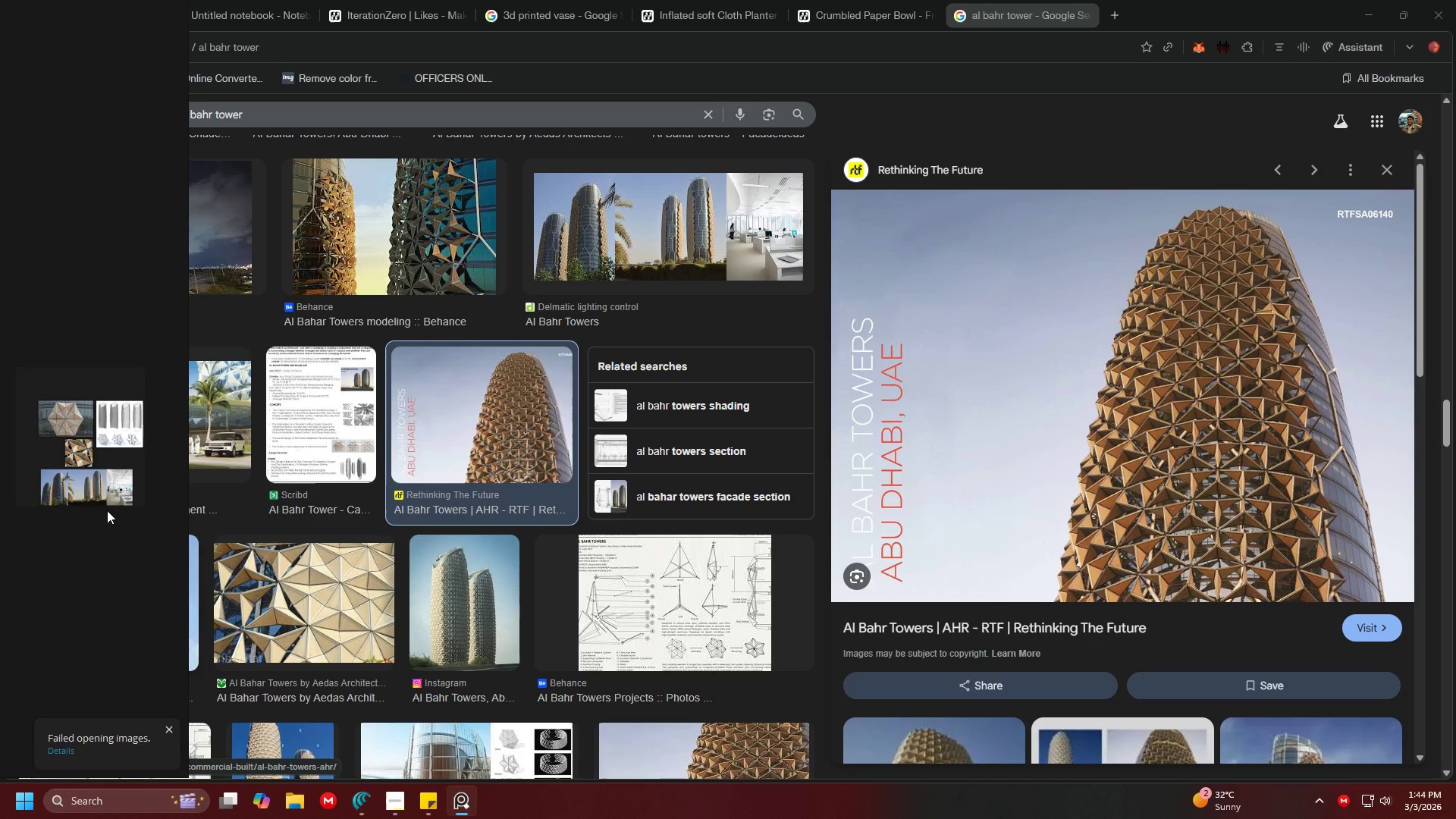 
key(Alt+AltLeft)
 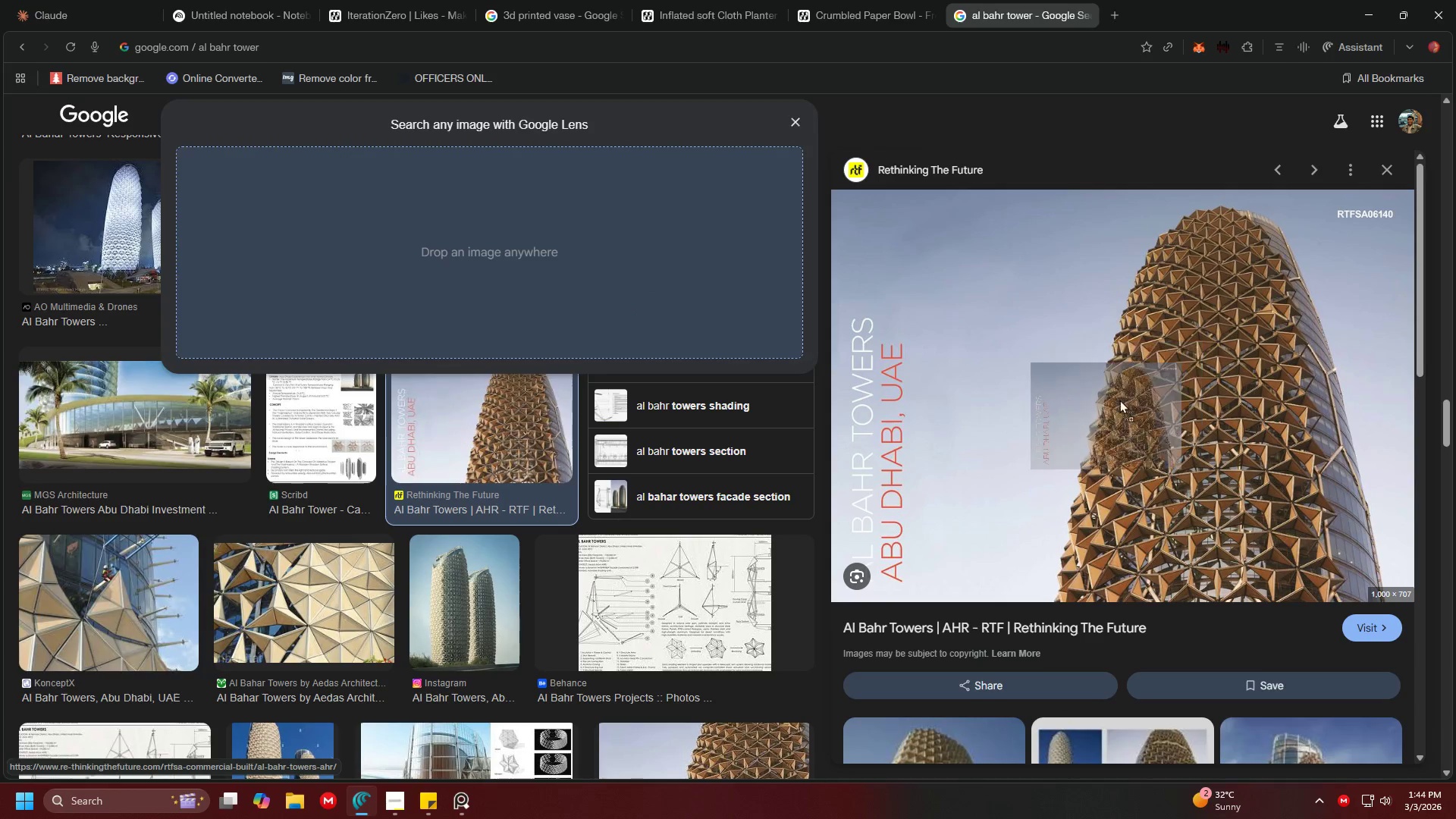 
key(Alt+Tab)
 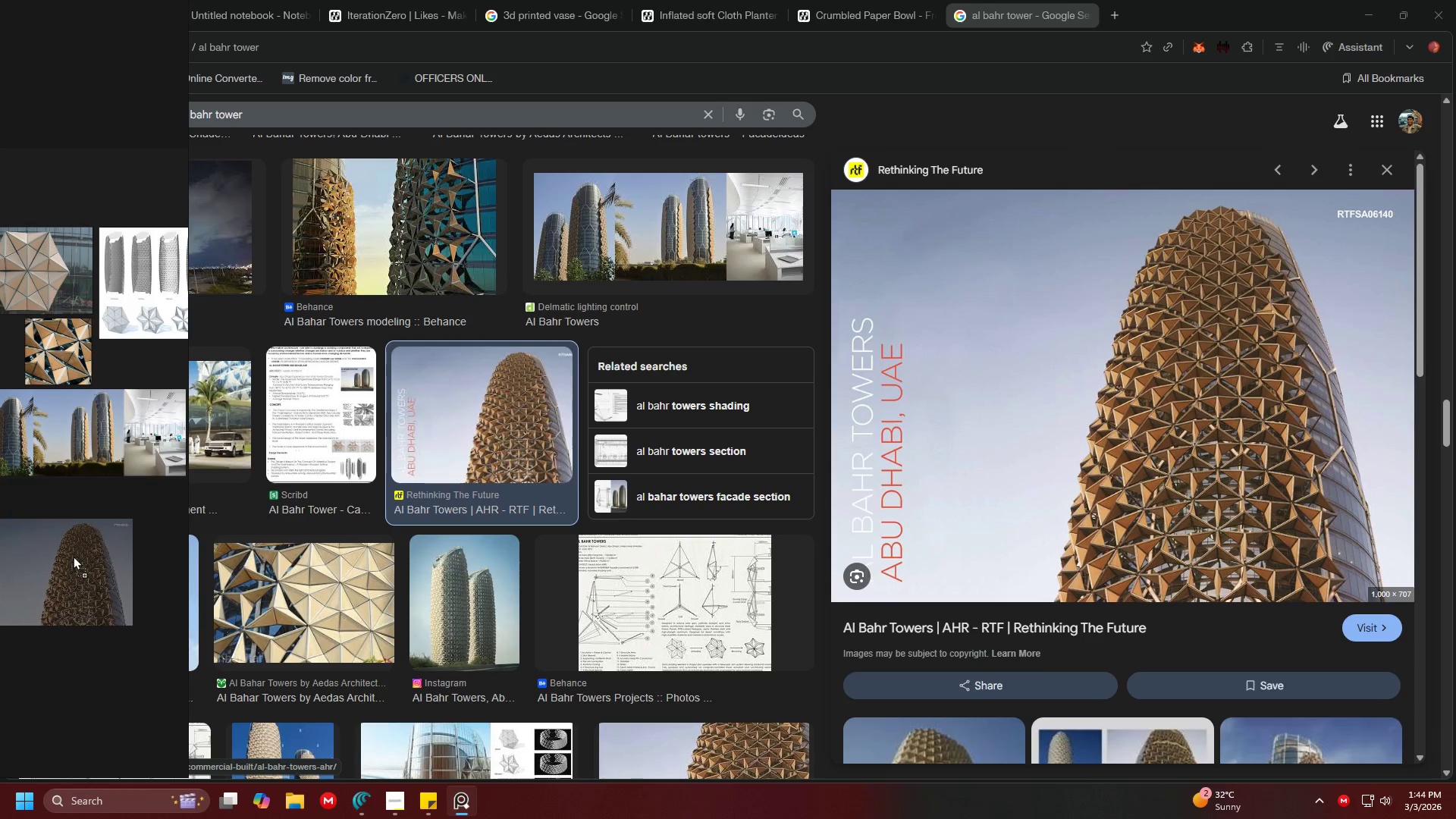 
scroll: coordinate [133, 417], scroll_direction: down, amount: 2.0
 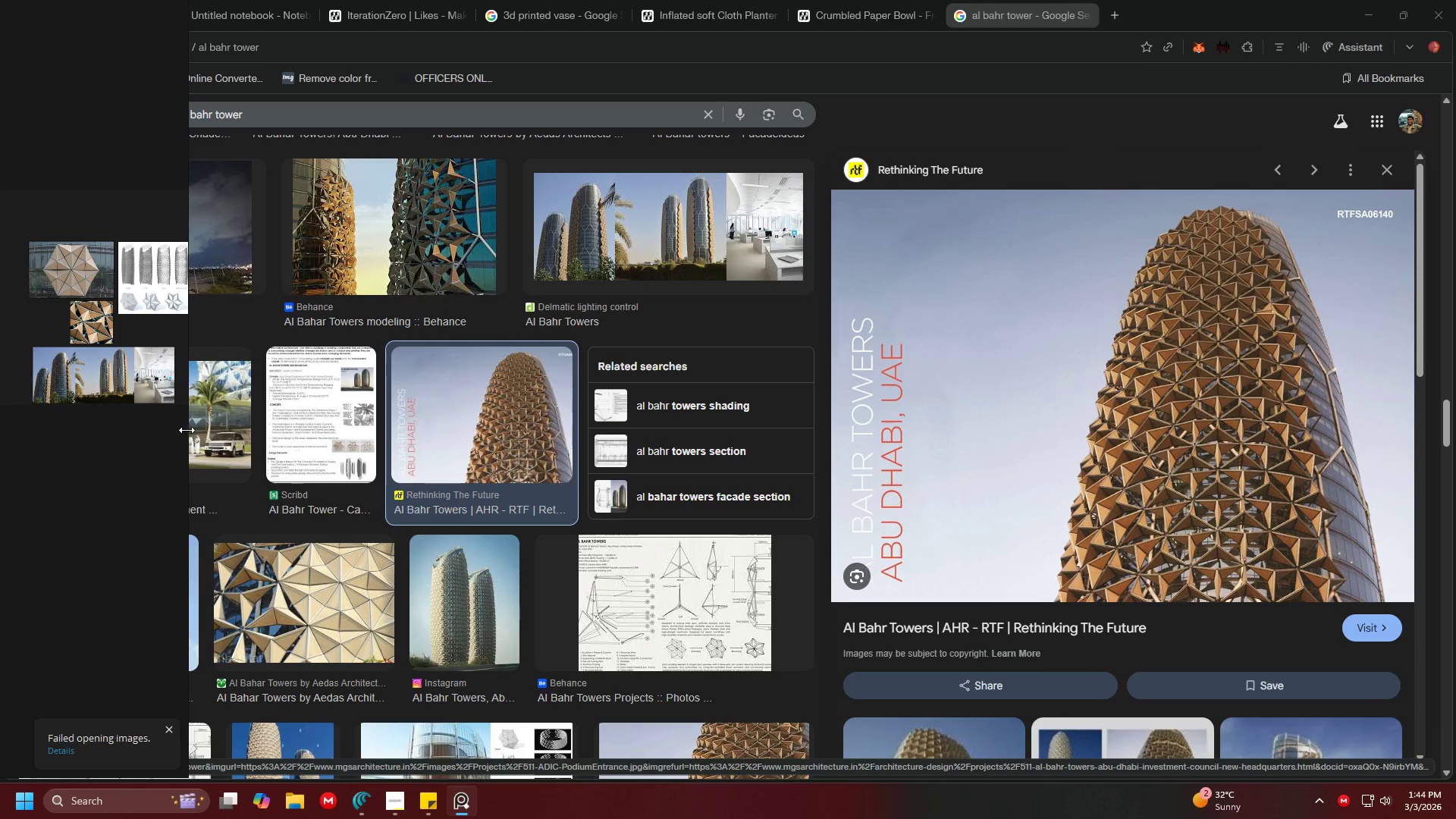 
left_click_drag(start_coordinate=[184, 429], to_coordinate=[345, 435])
 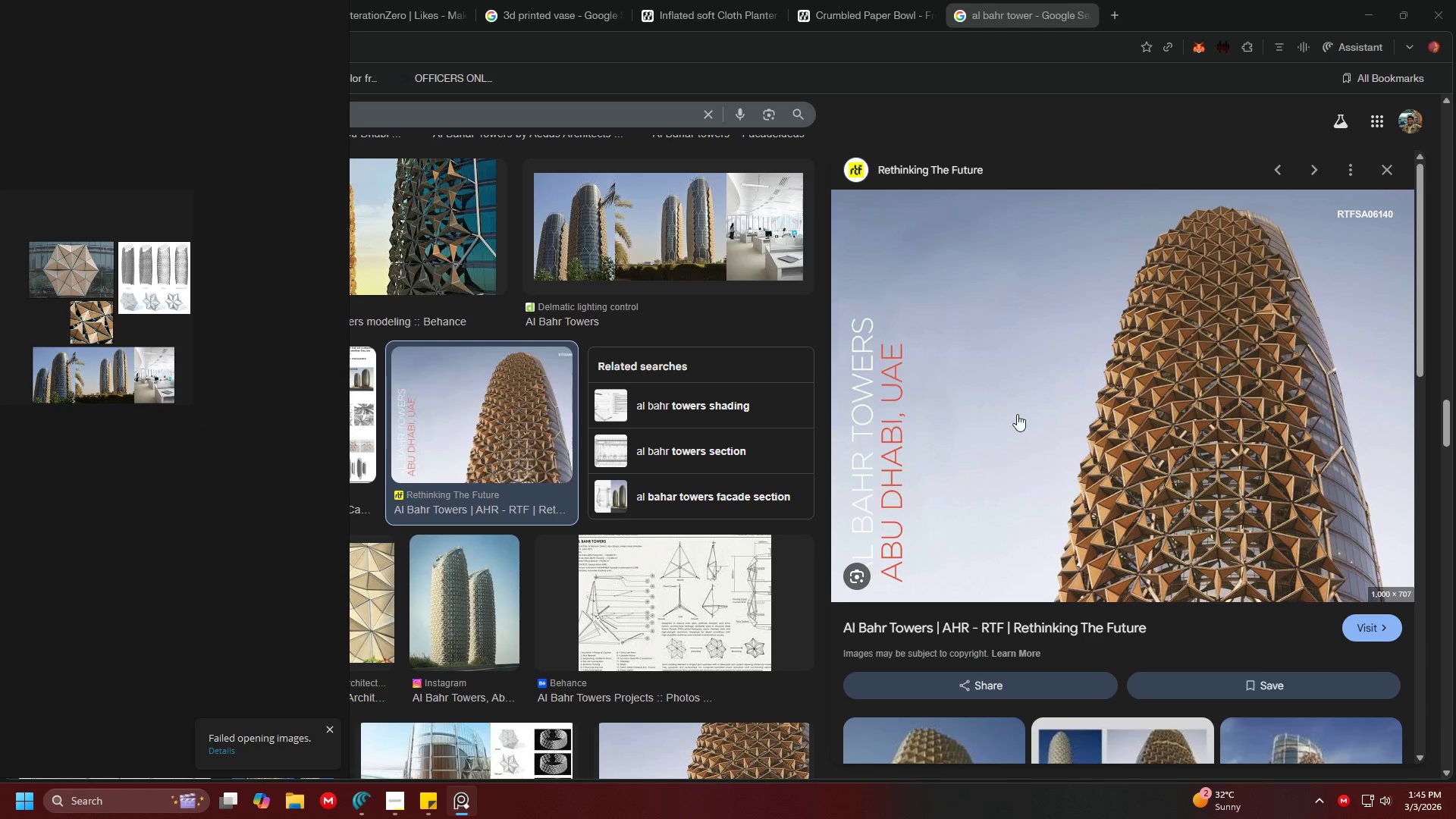 
left_click_drag(start_coordinate=[1112, 384], to_coordinate=[150, 430])
 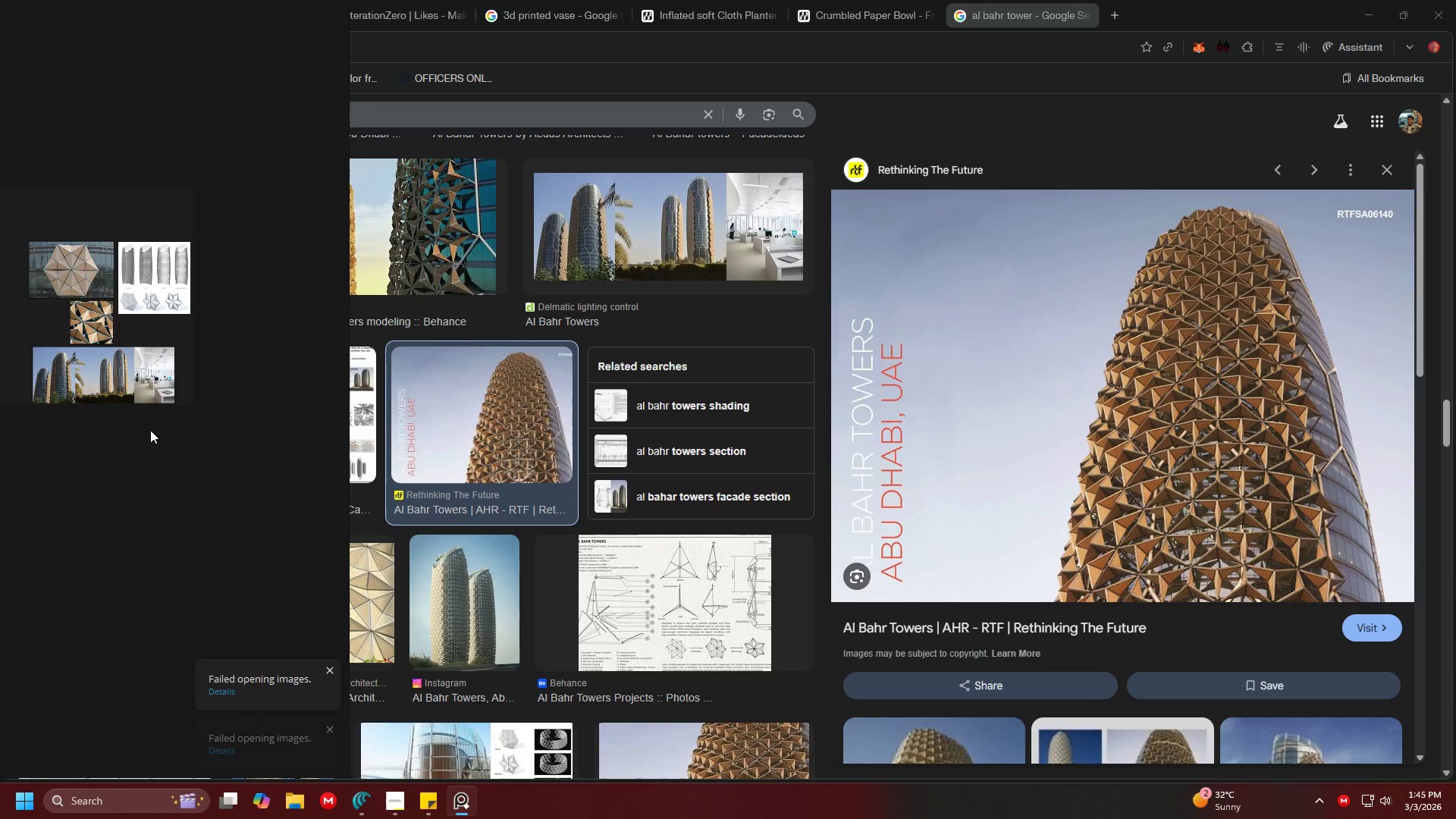 
key(Alt+AltLeft)
 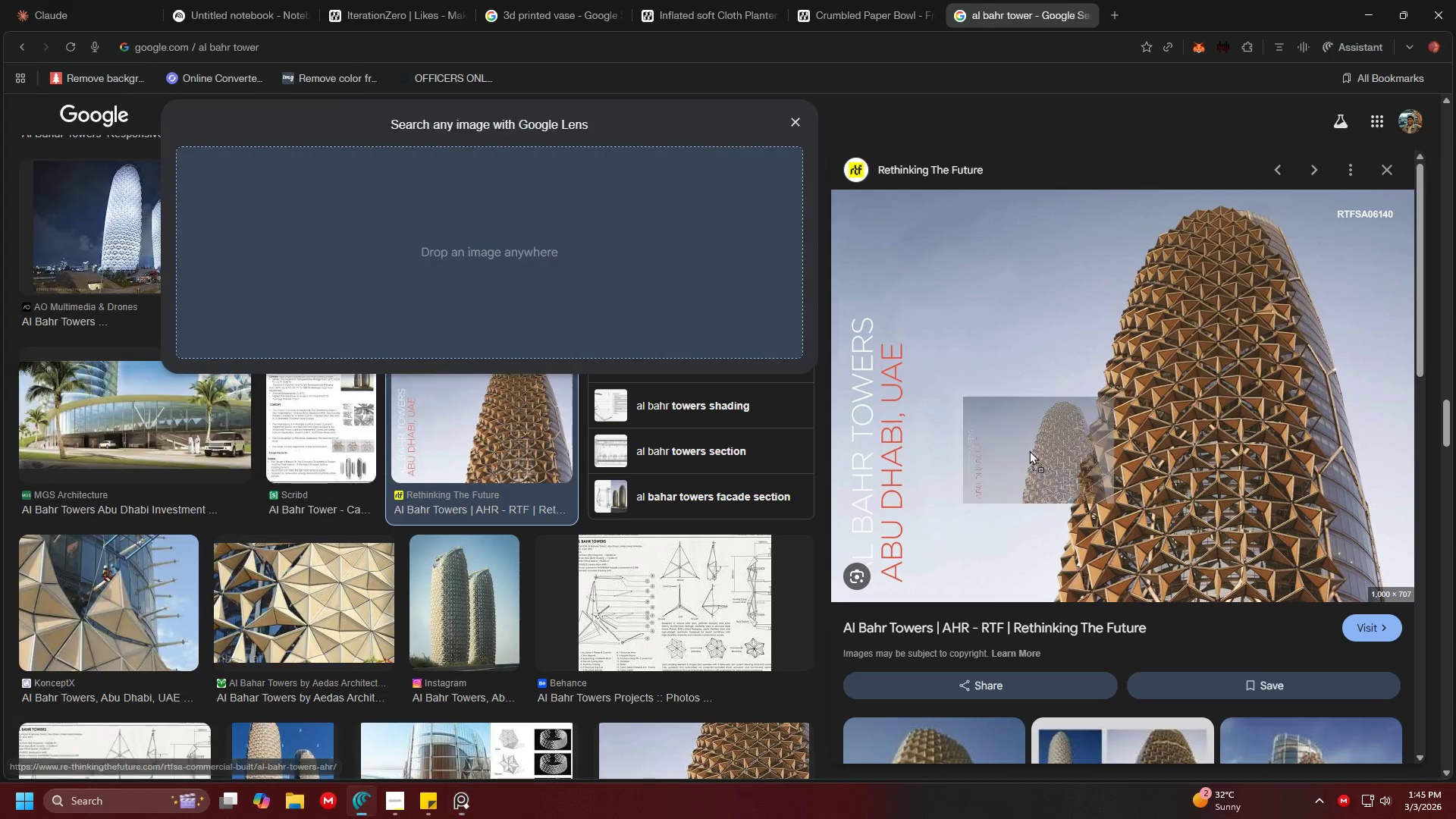 
key(Alt+Tab)
 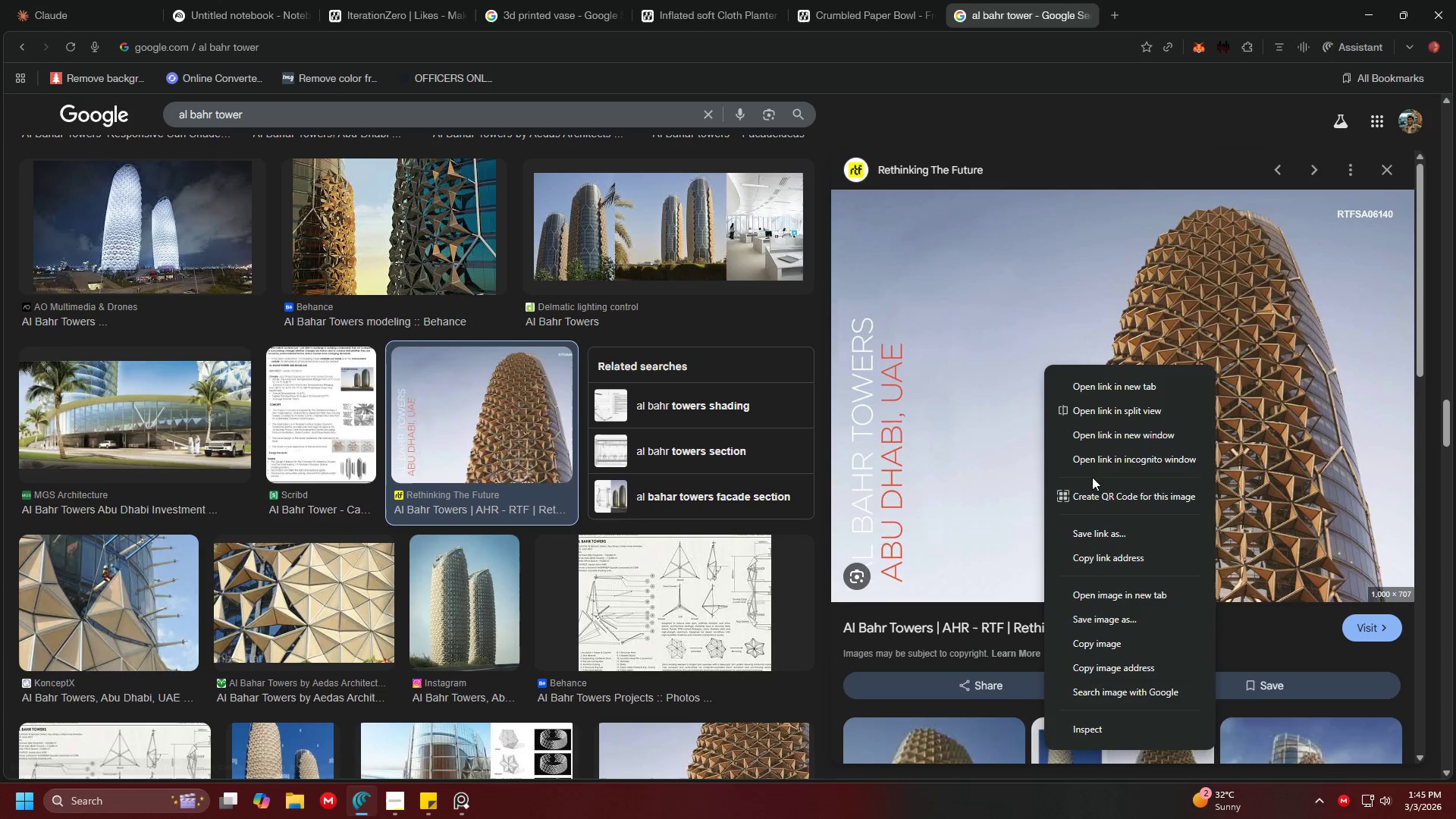 
left_click([1101, 636])
 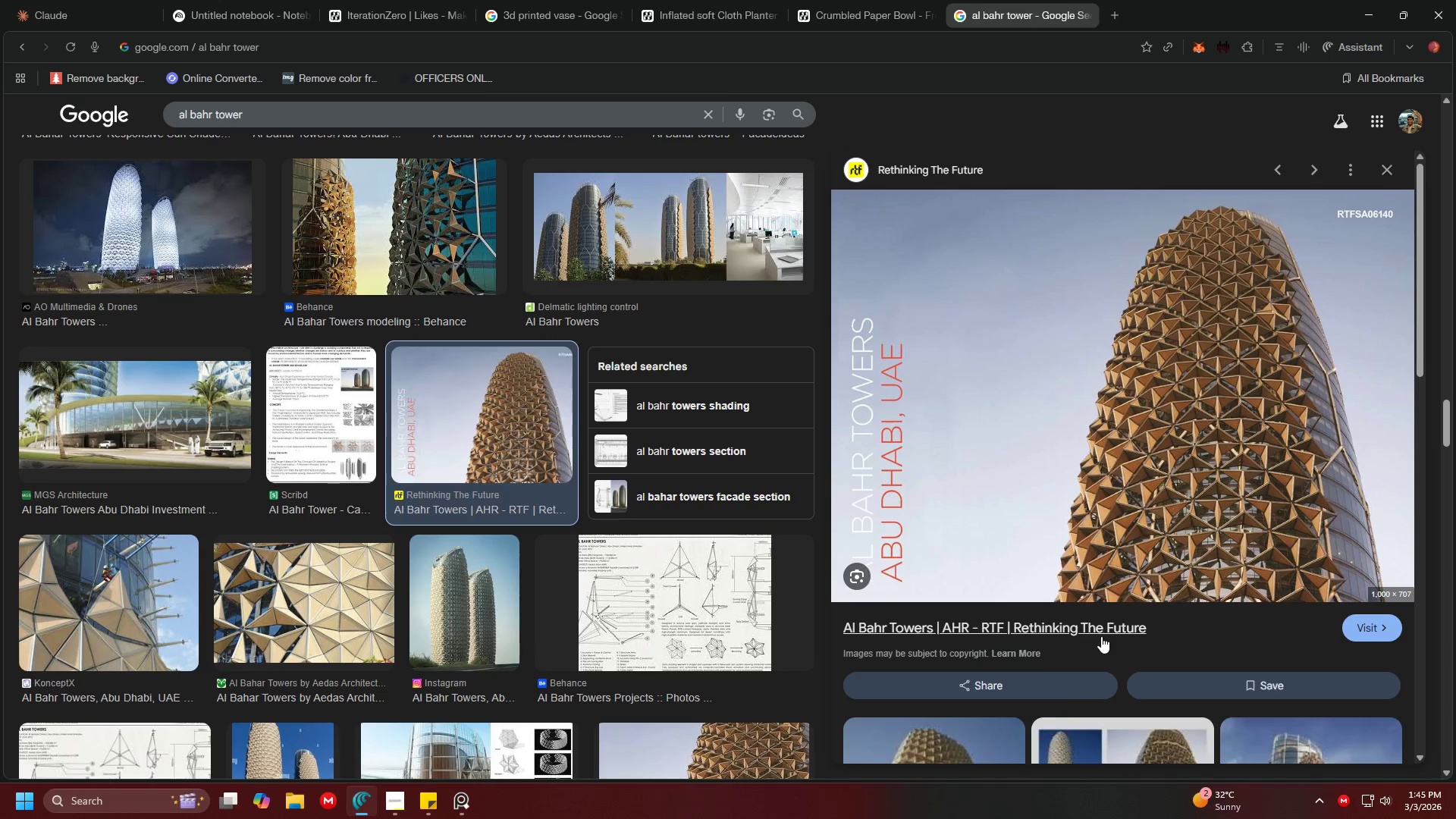 
key(Alt+AltLeft)
 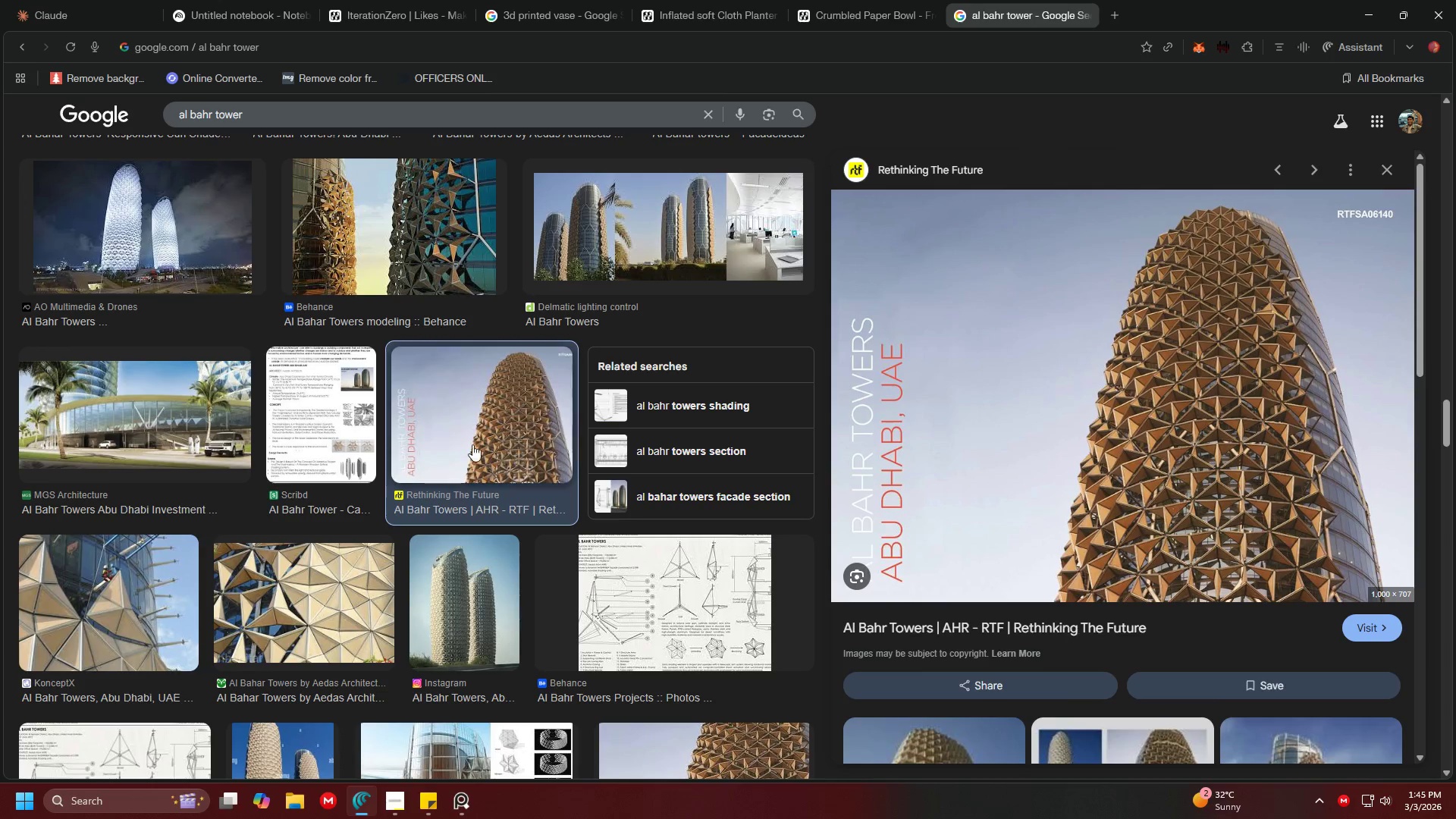 
key(Alt+Tab)
 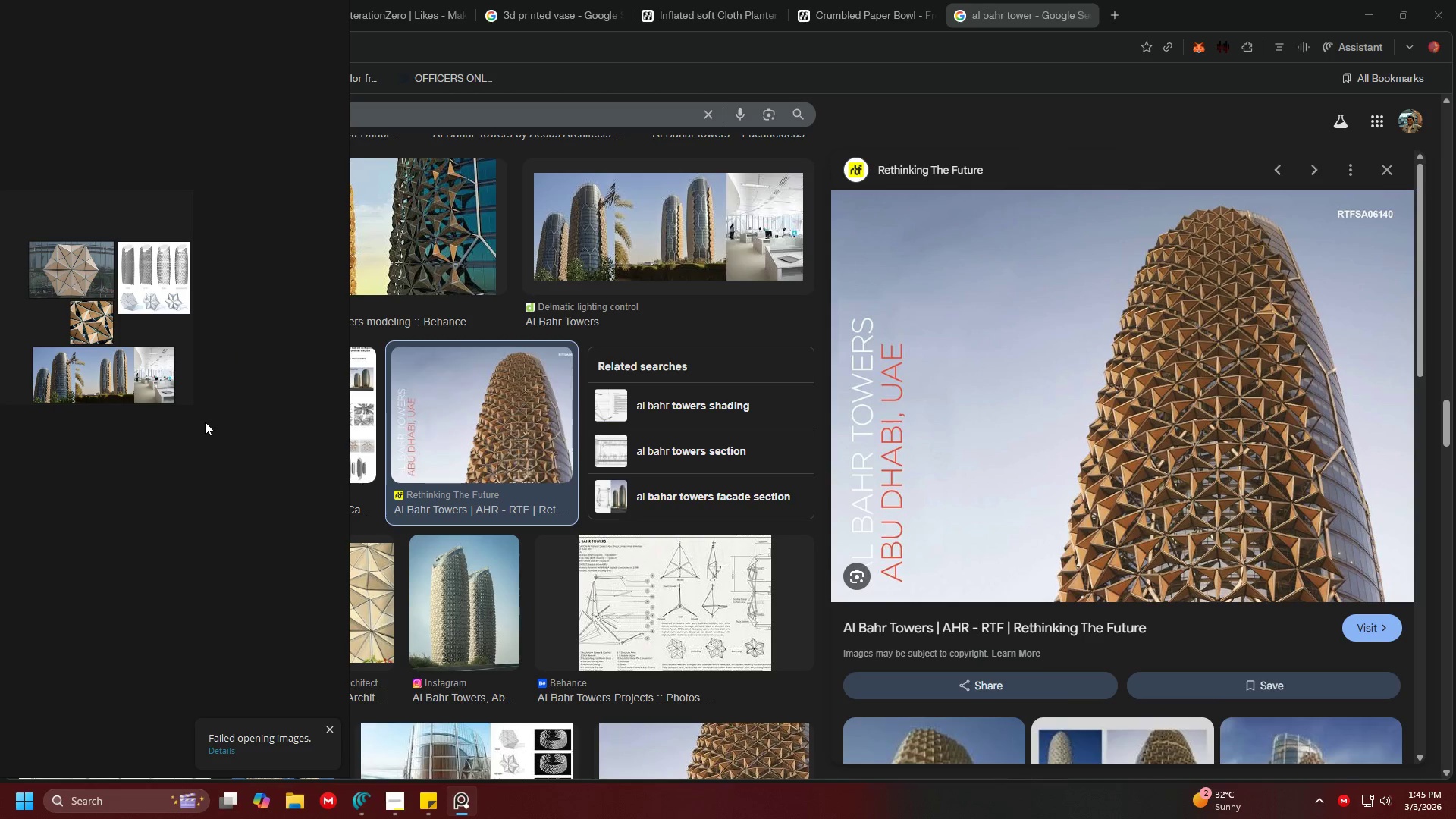 
left_click([205, 425])
 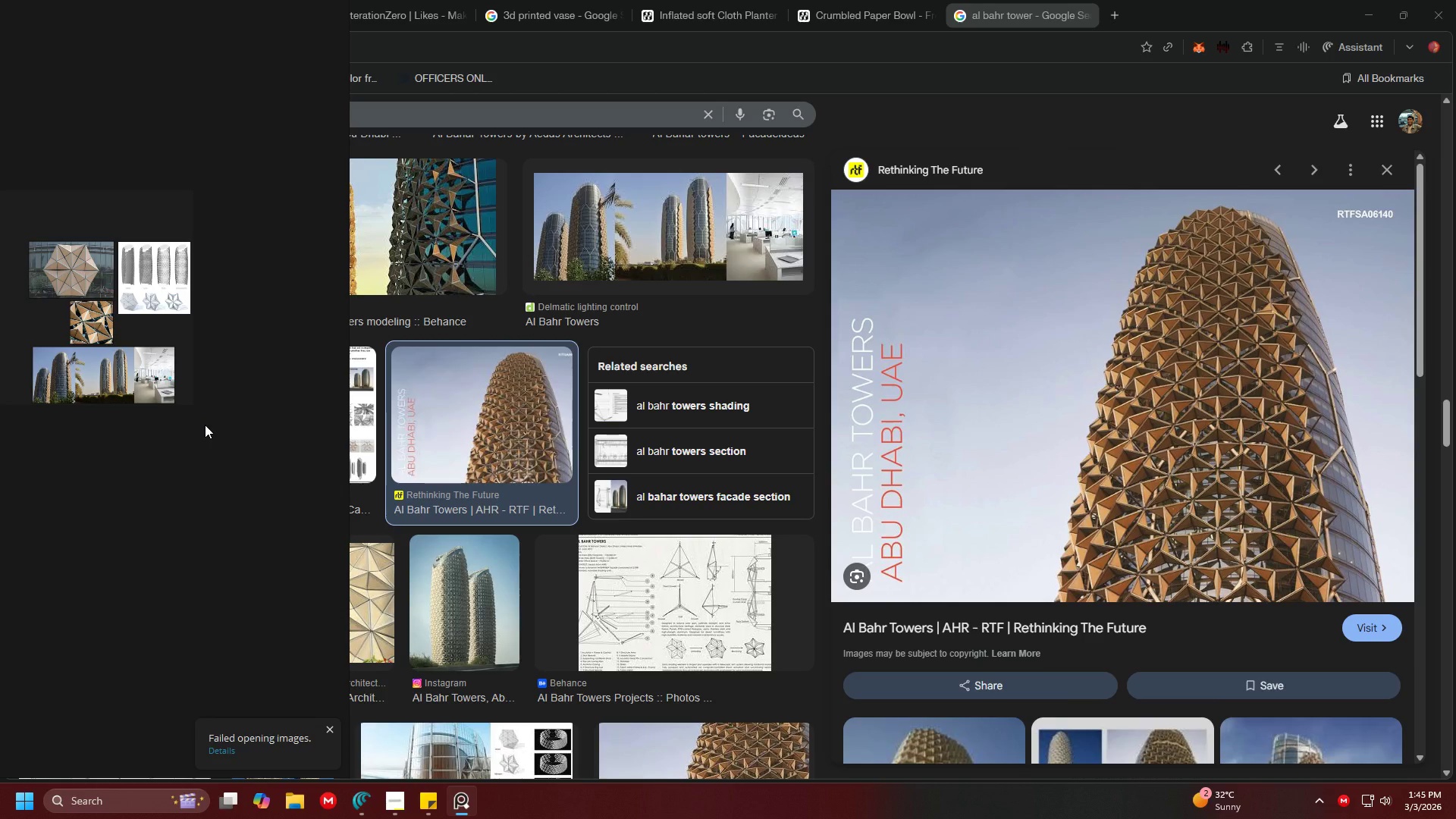 
key(Control+V)
 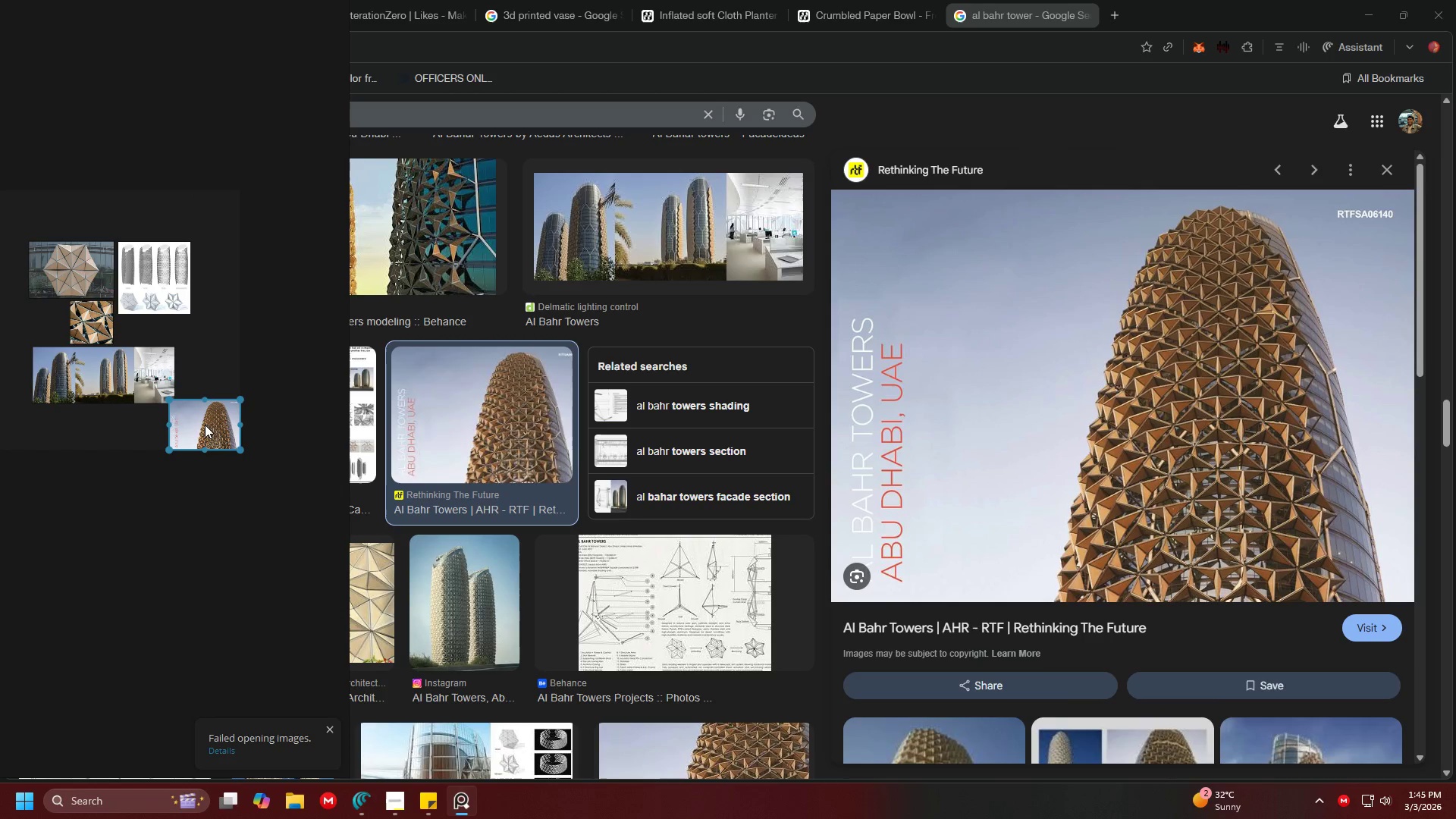 
left_click_drag(start_coordinate=[203, 425], to_coordinate=[64, 435])
 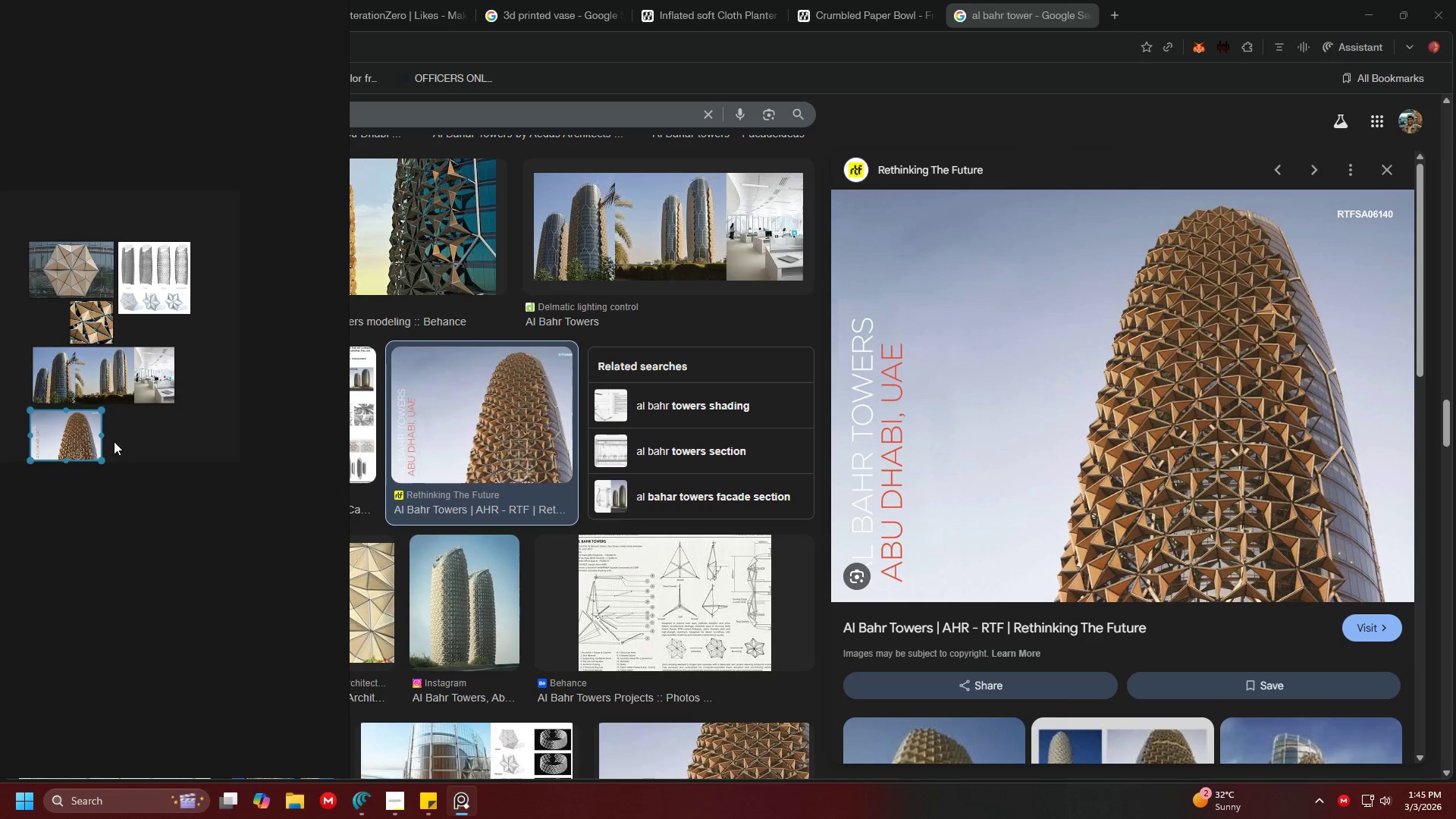 
scroll: coordinate [207, 408], scroll_direction: up, amount: 10.0
 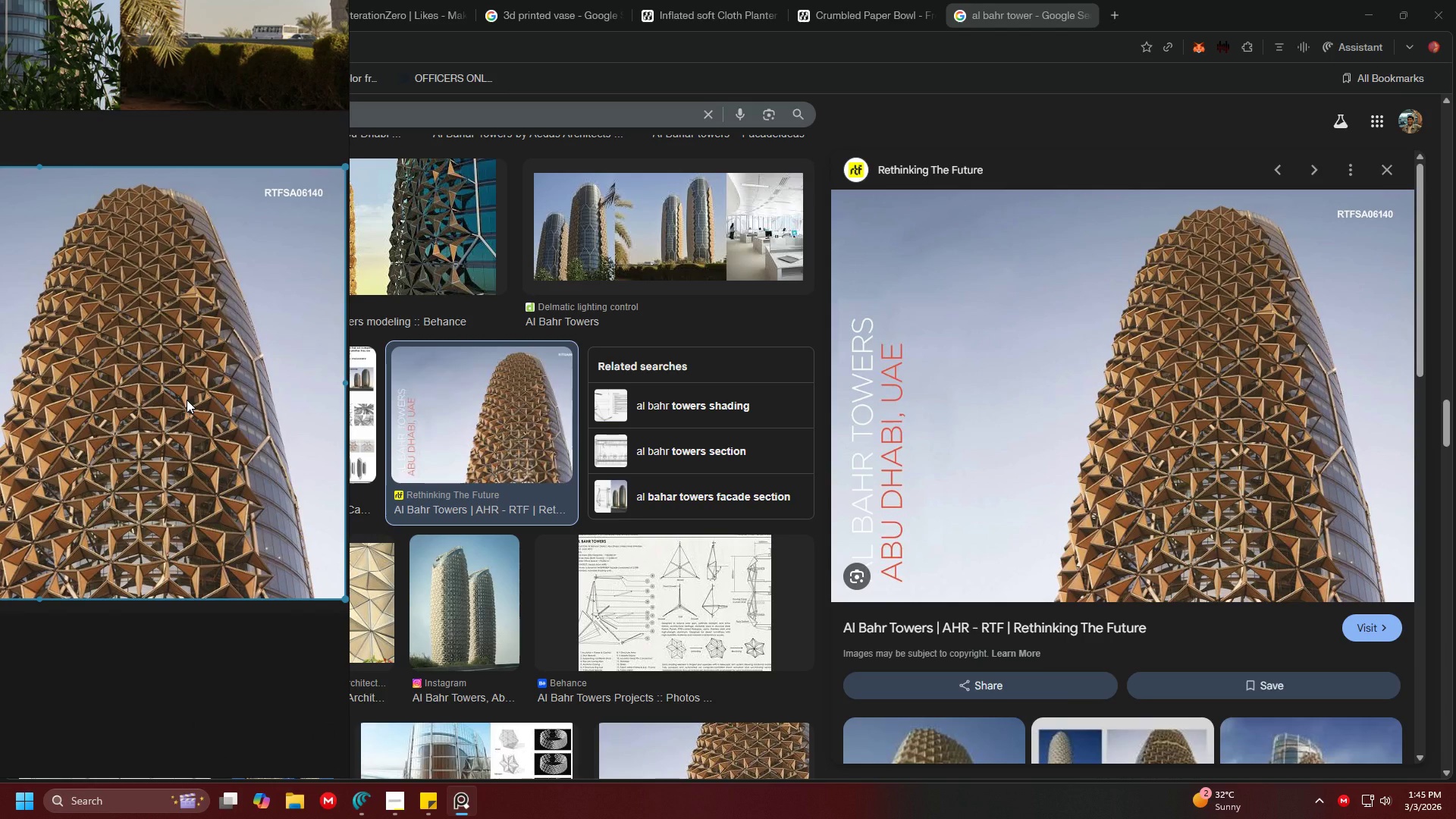 
scroll: coordinate [187, 400], scroll_direction: down, amount: 3.0
 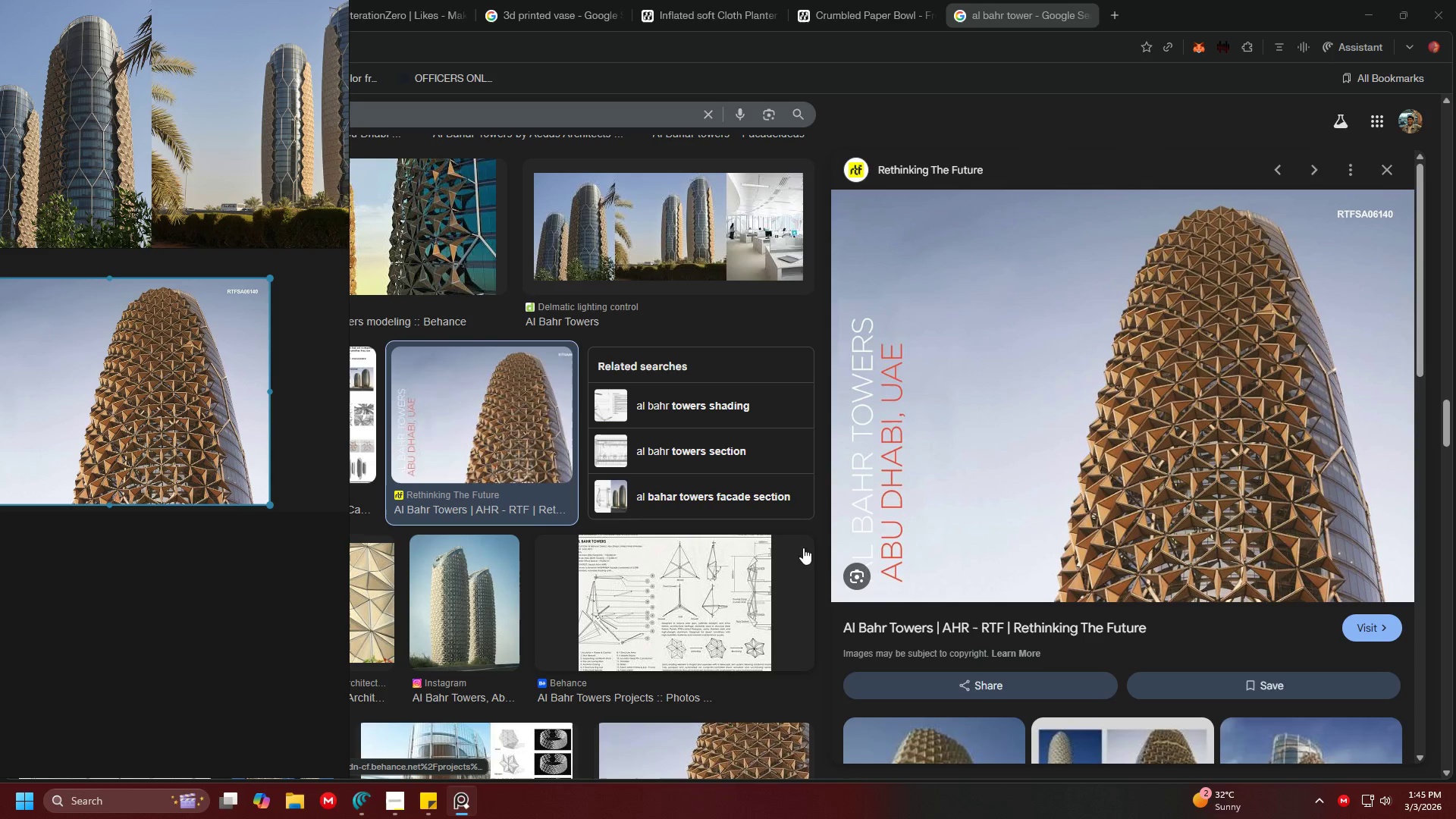 
left_click([713, 580])
 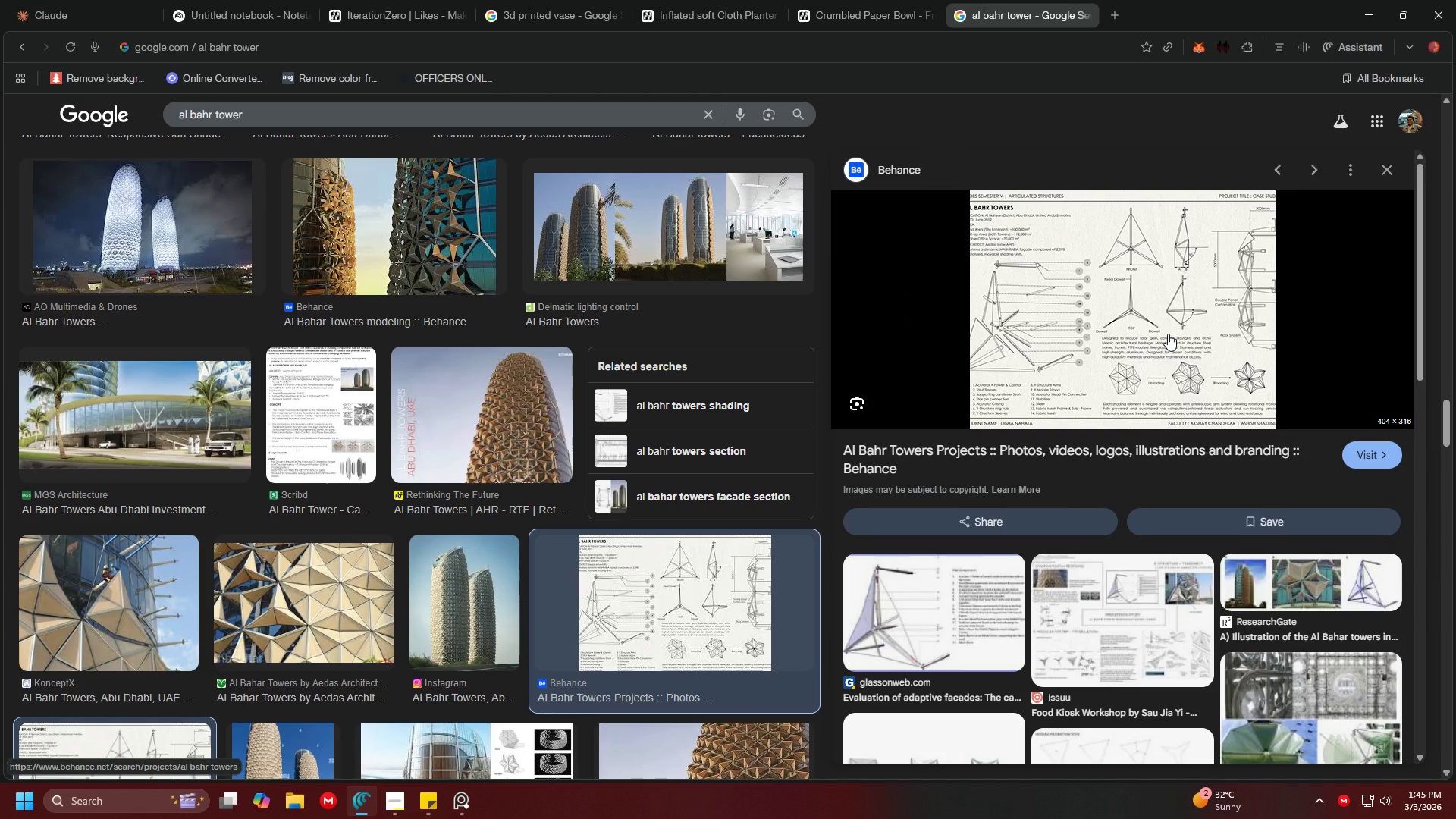 
middle_click([1113, 414])
 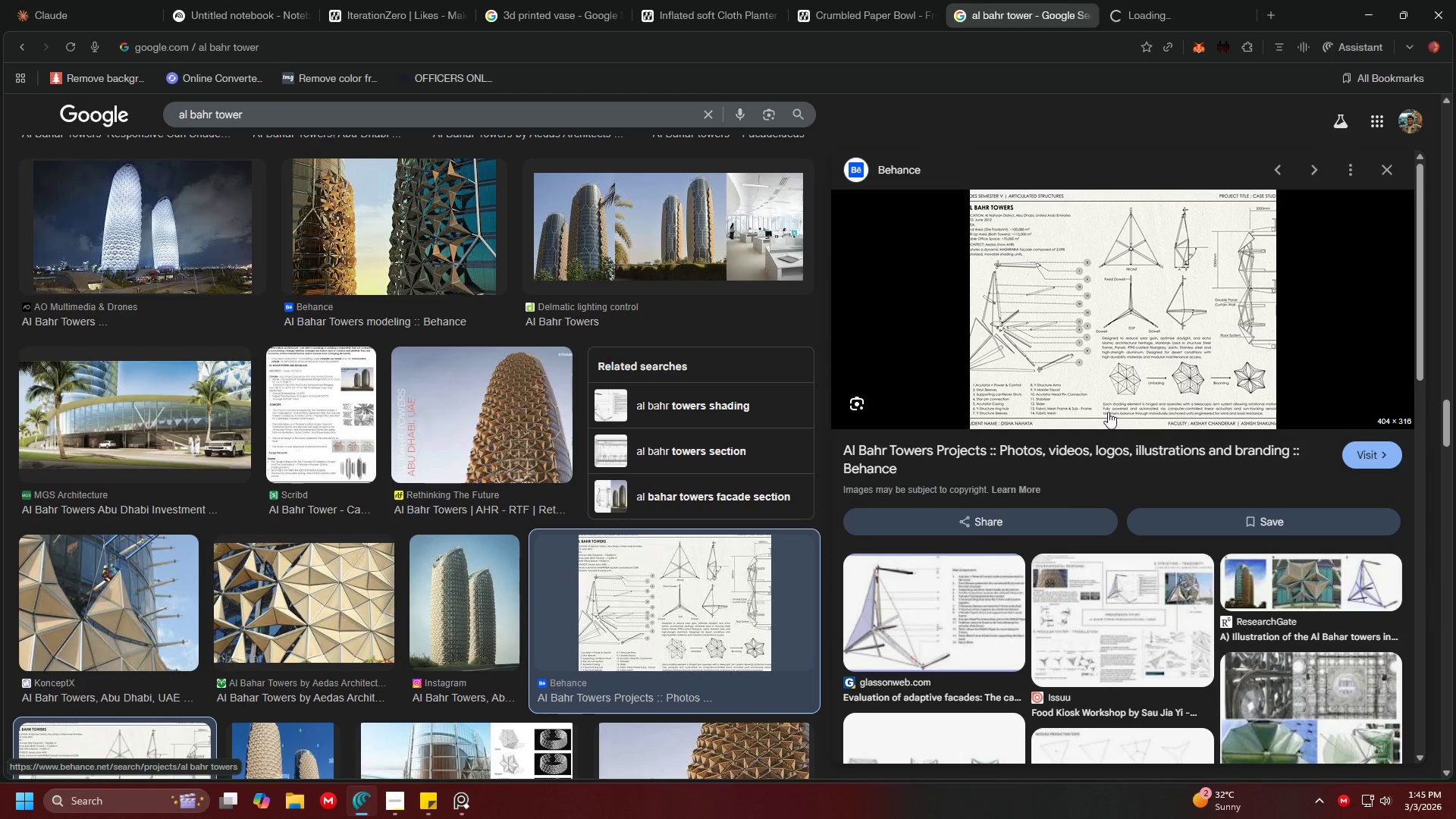 
scroll: coordinate [1030, 365], scroll_direction: down, amount: 2.0
 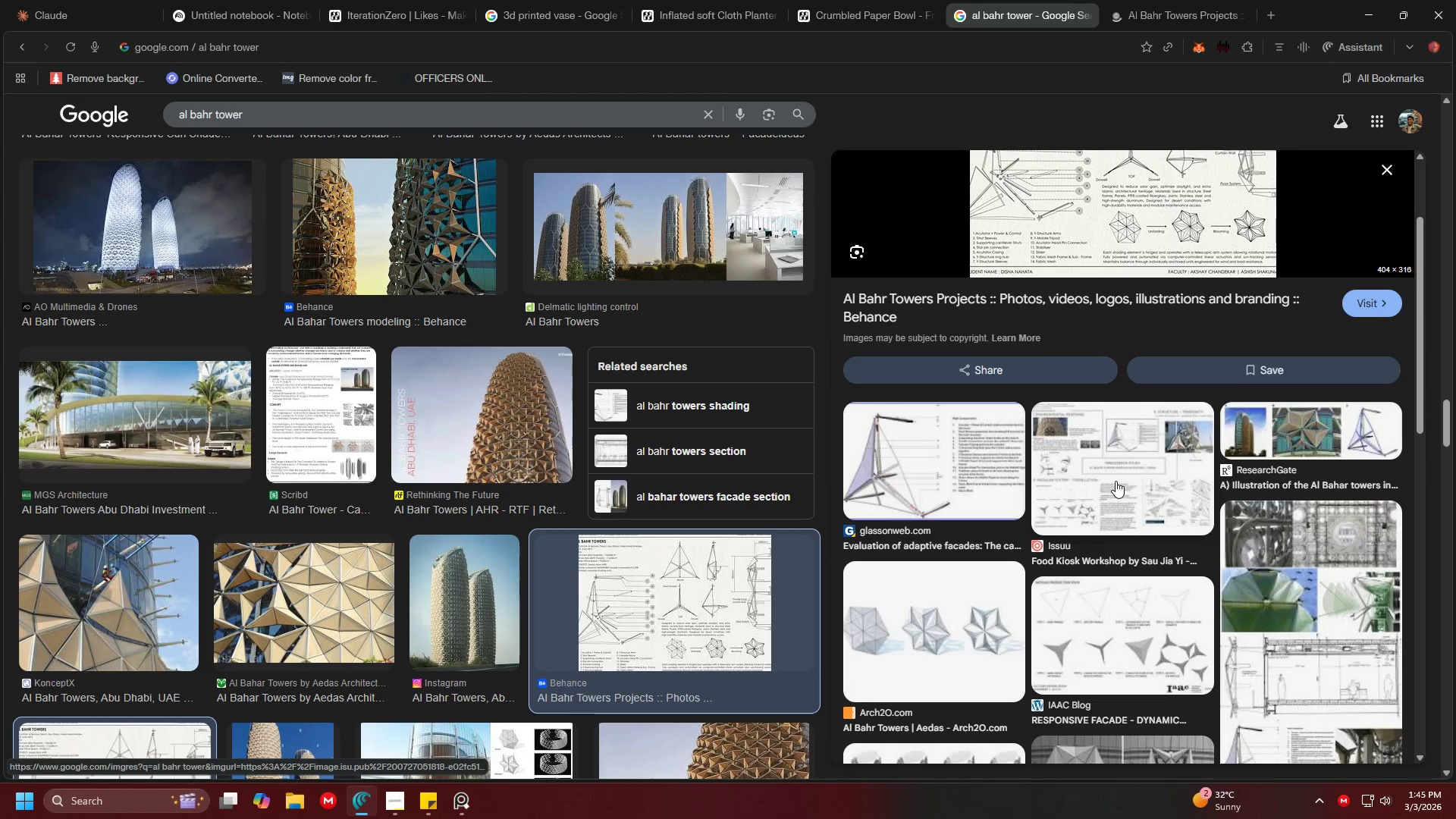 
left_click([1144, 618])
 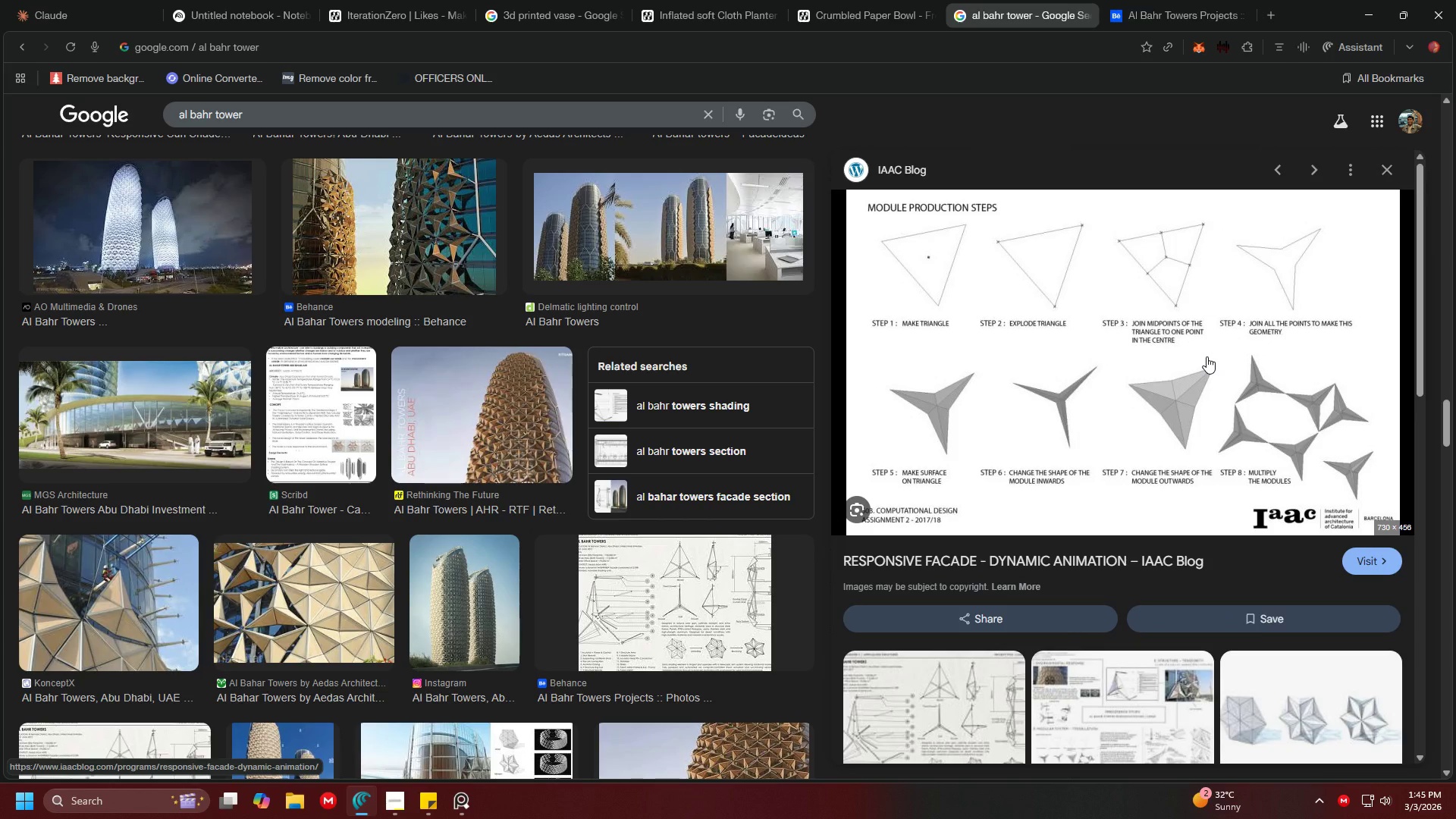 
wait(12.92)
 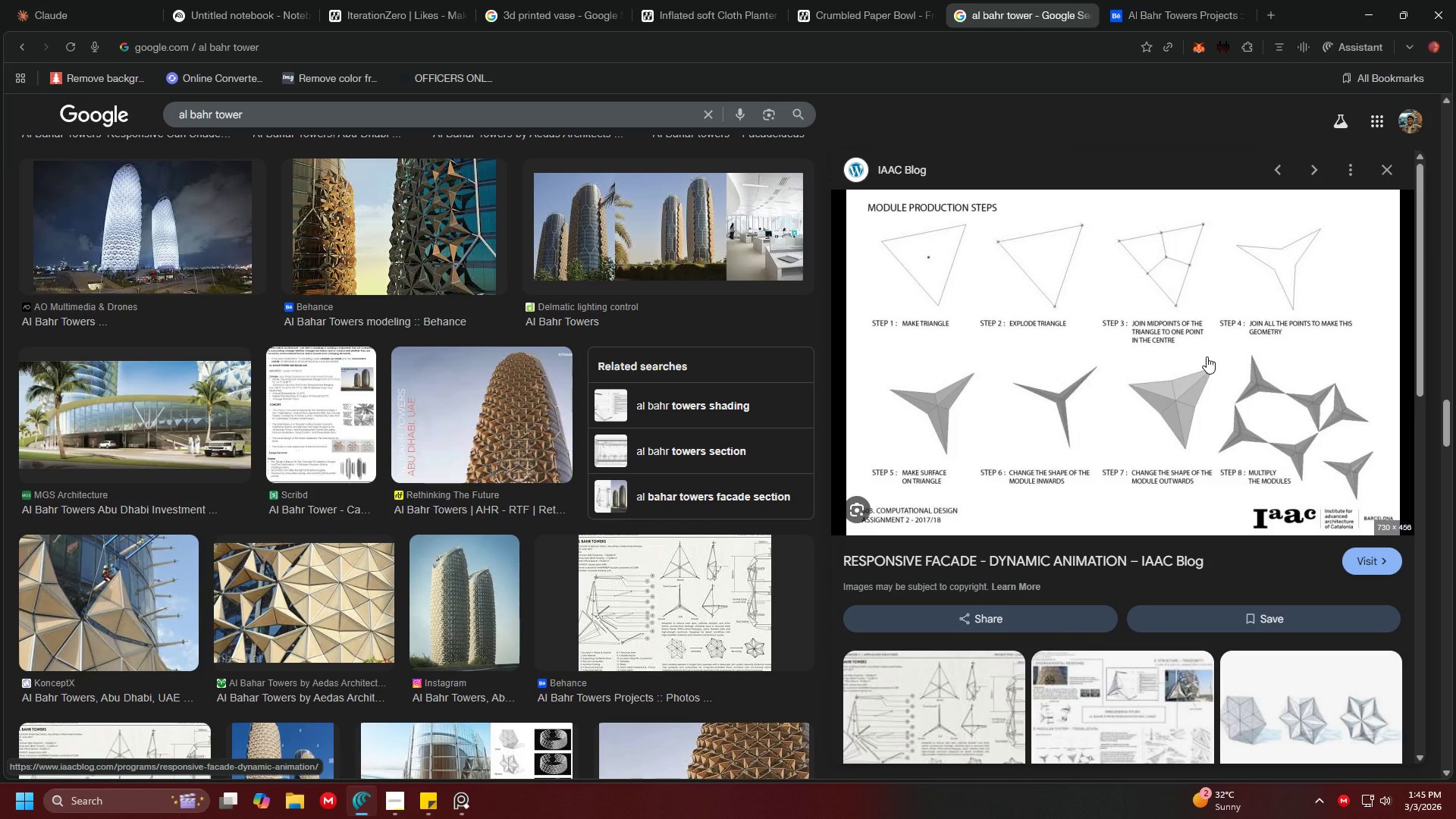 
scroll: coordinate [1097, 351], scroll_direction: down, amount: 4.0
 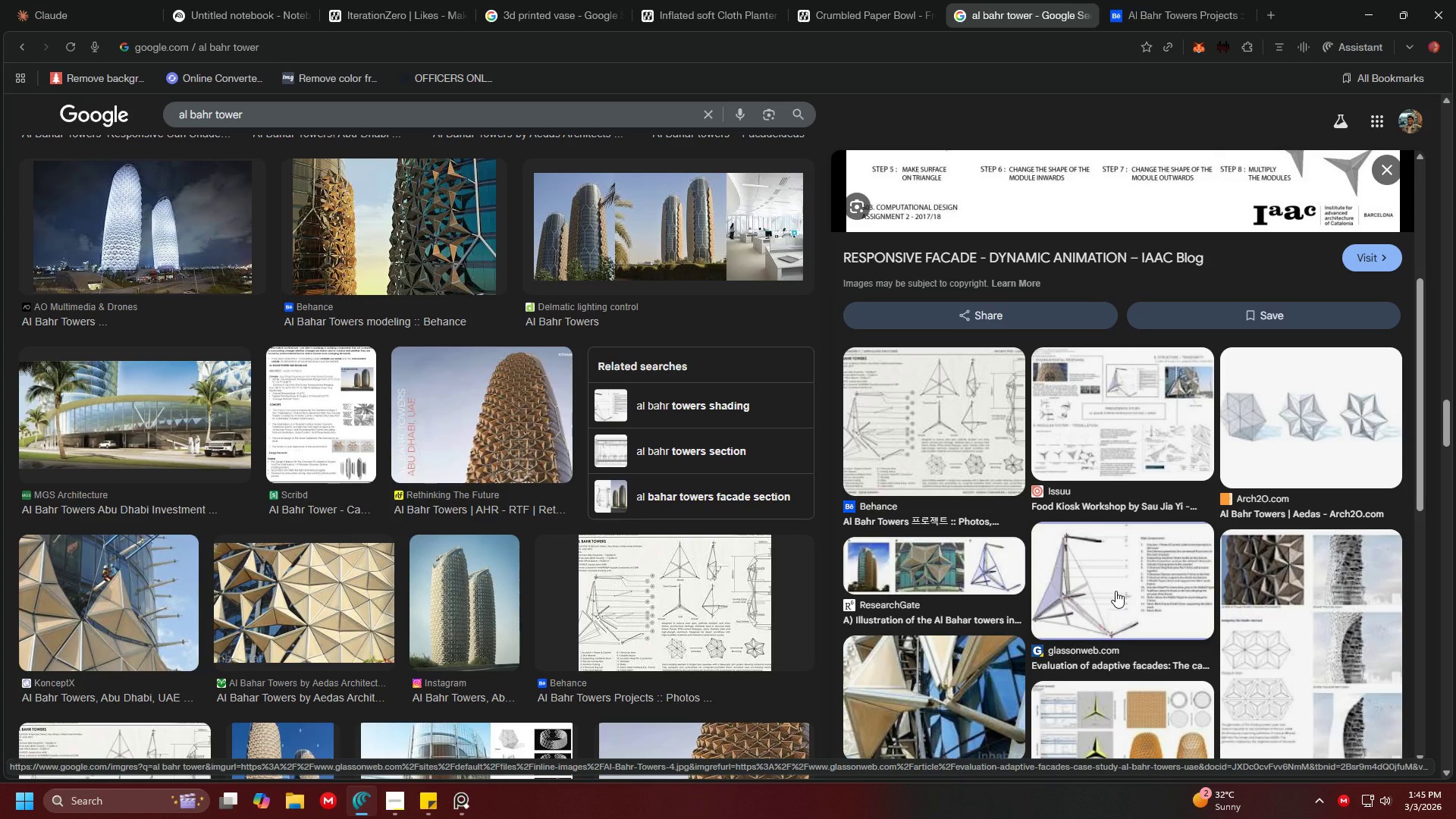 
wait(9.01)
 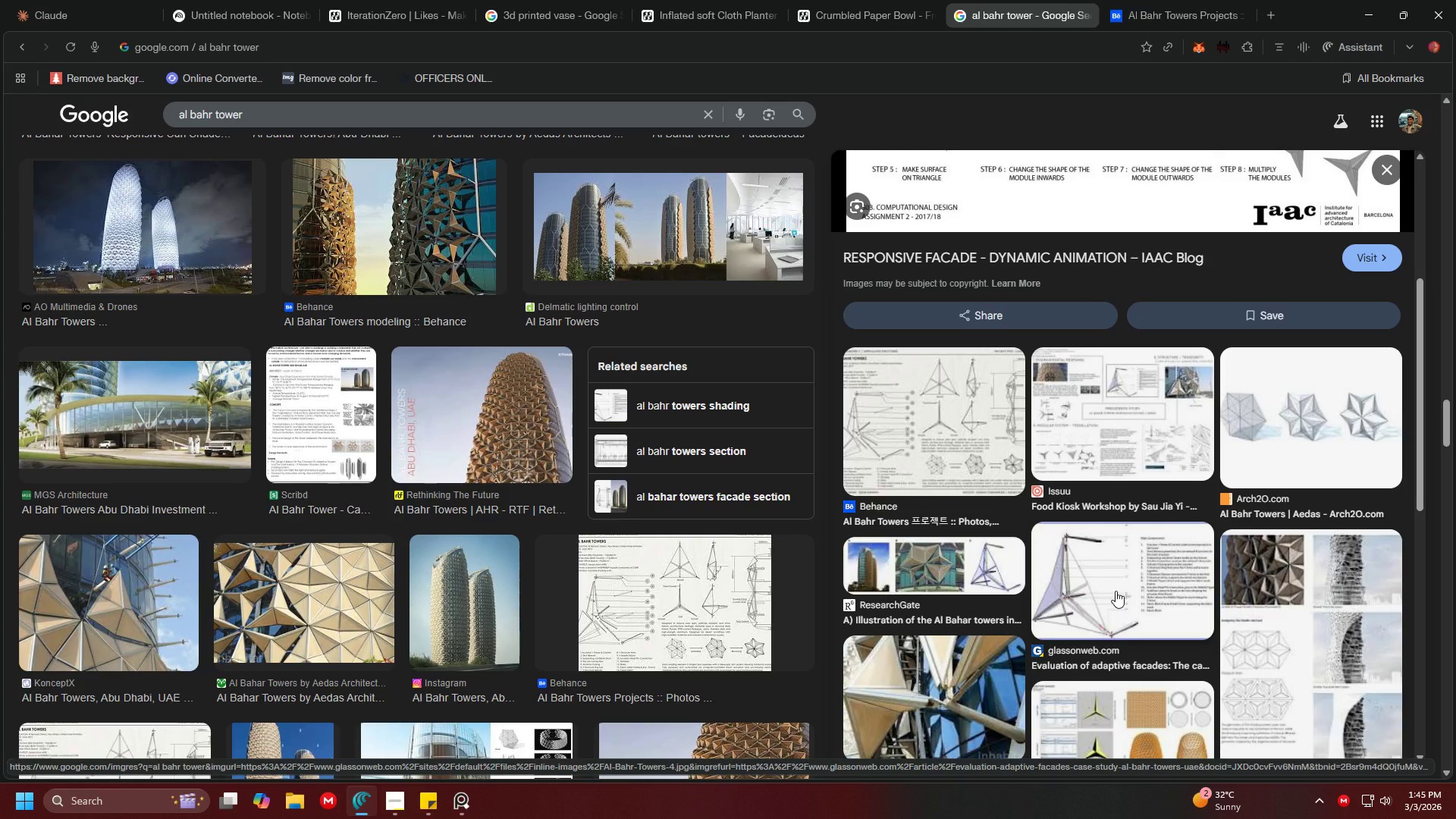 
scroll: coordinate [1134, 574], scroll_direction: up, amount: 8.0
 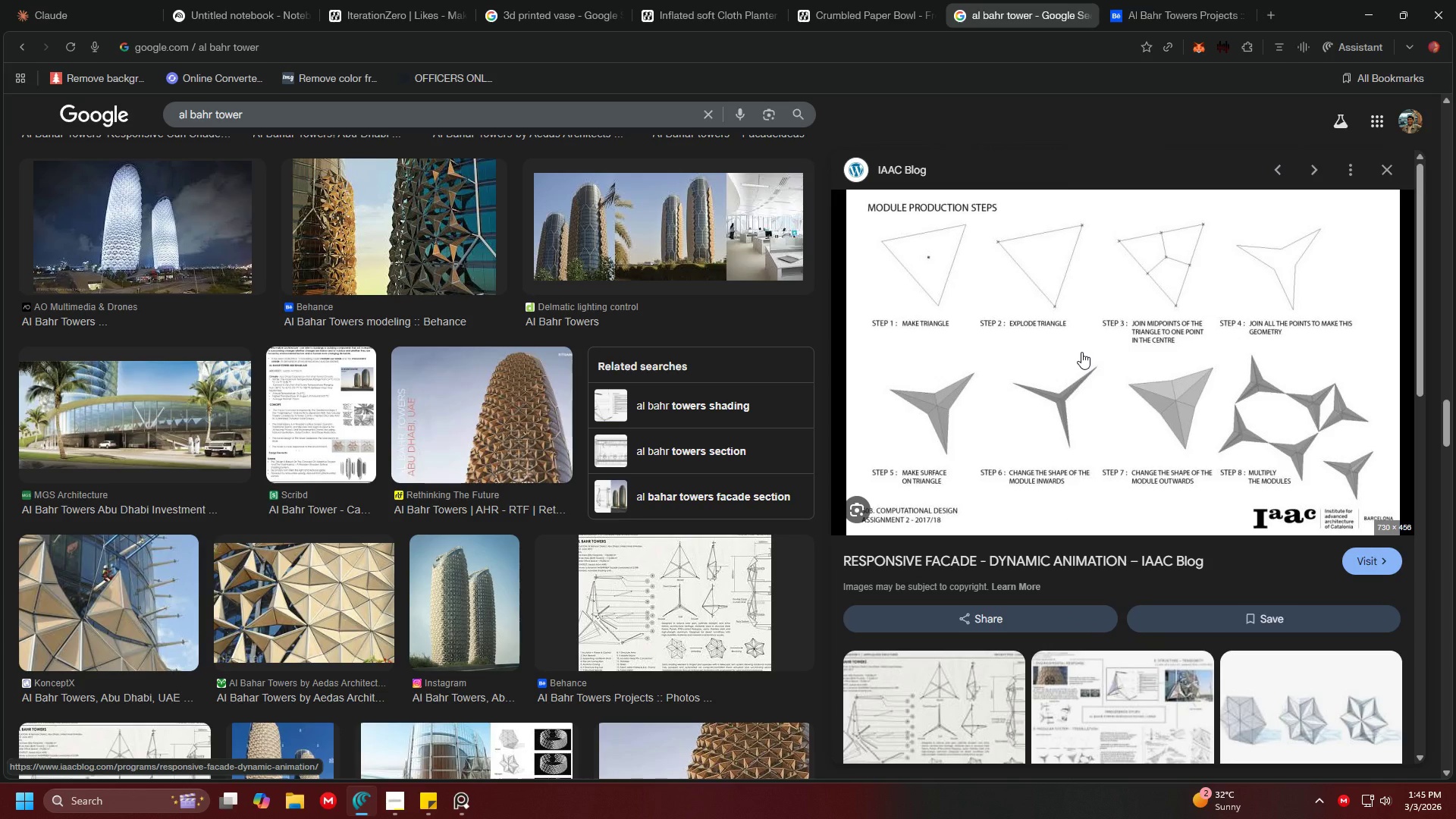 
wait(8.15)
 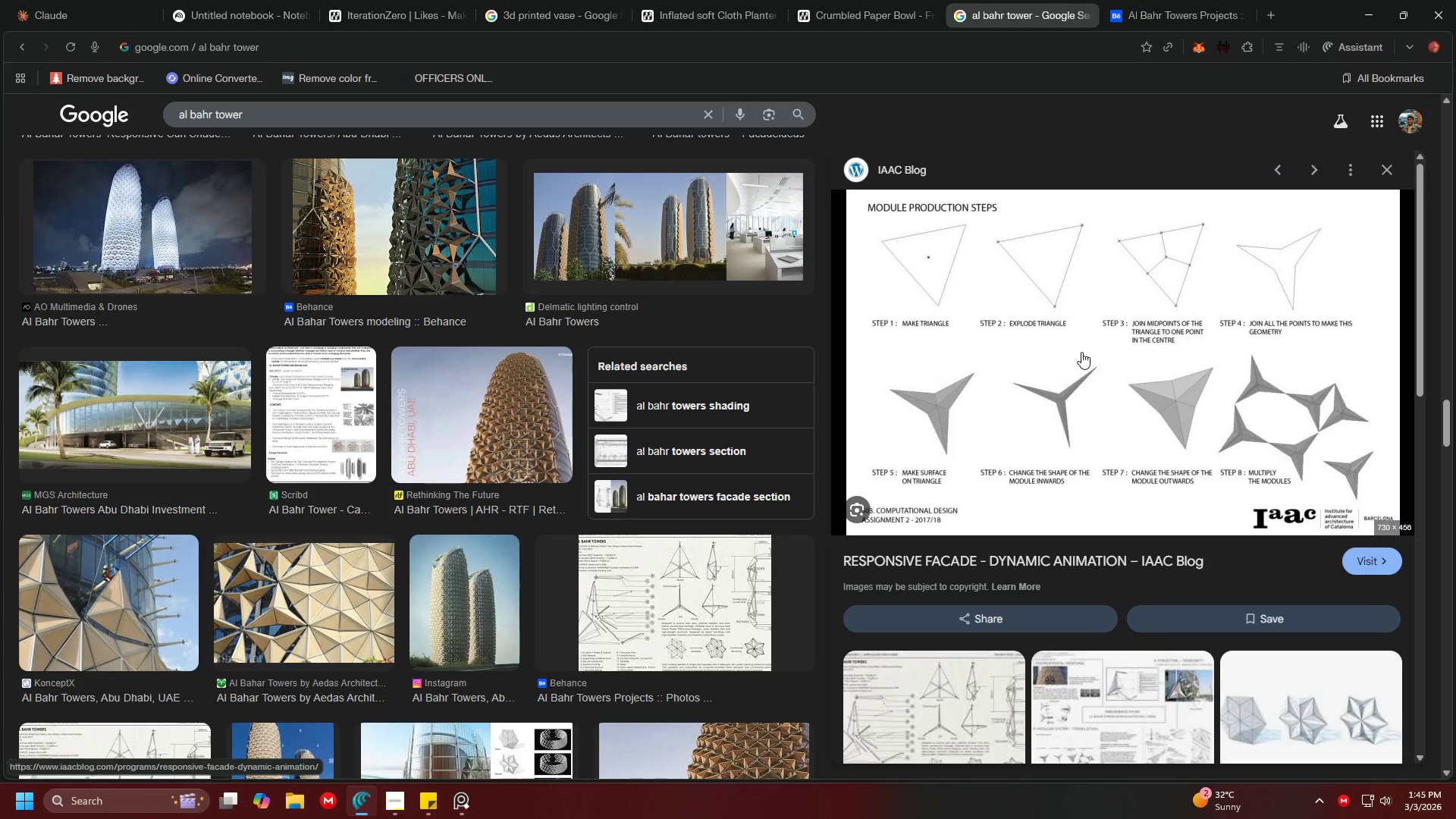 
left_click_drag(start_coordinate=[1081, 352], to_coordinate=[168, 572])
 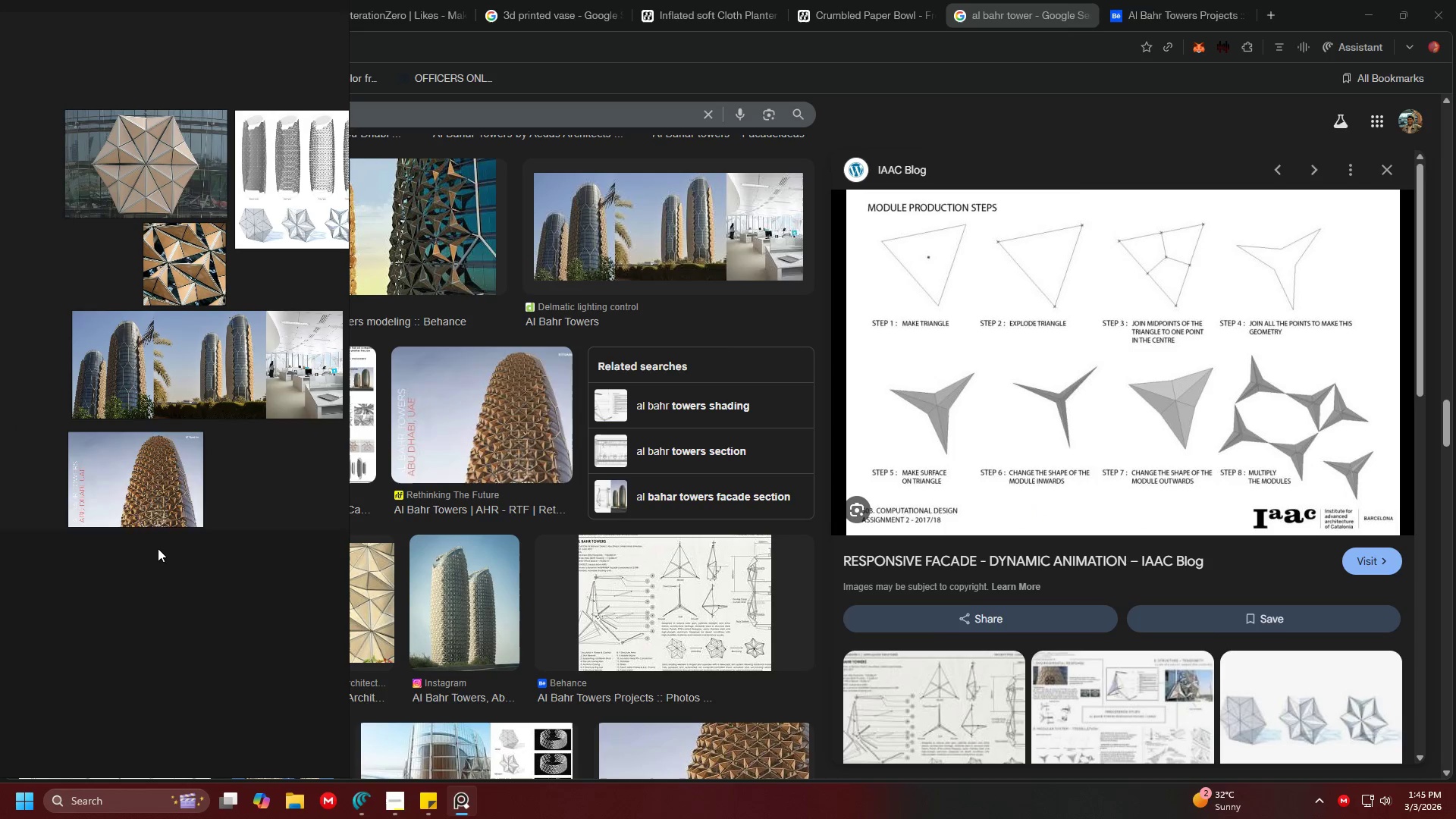 
key(Alt+AltLeft)
 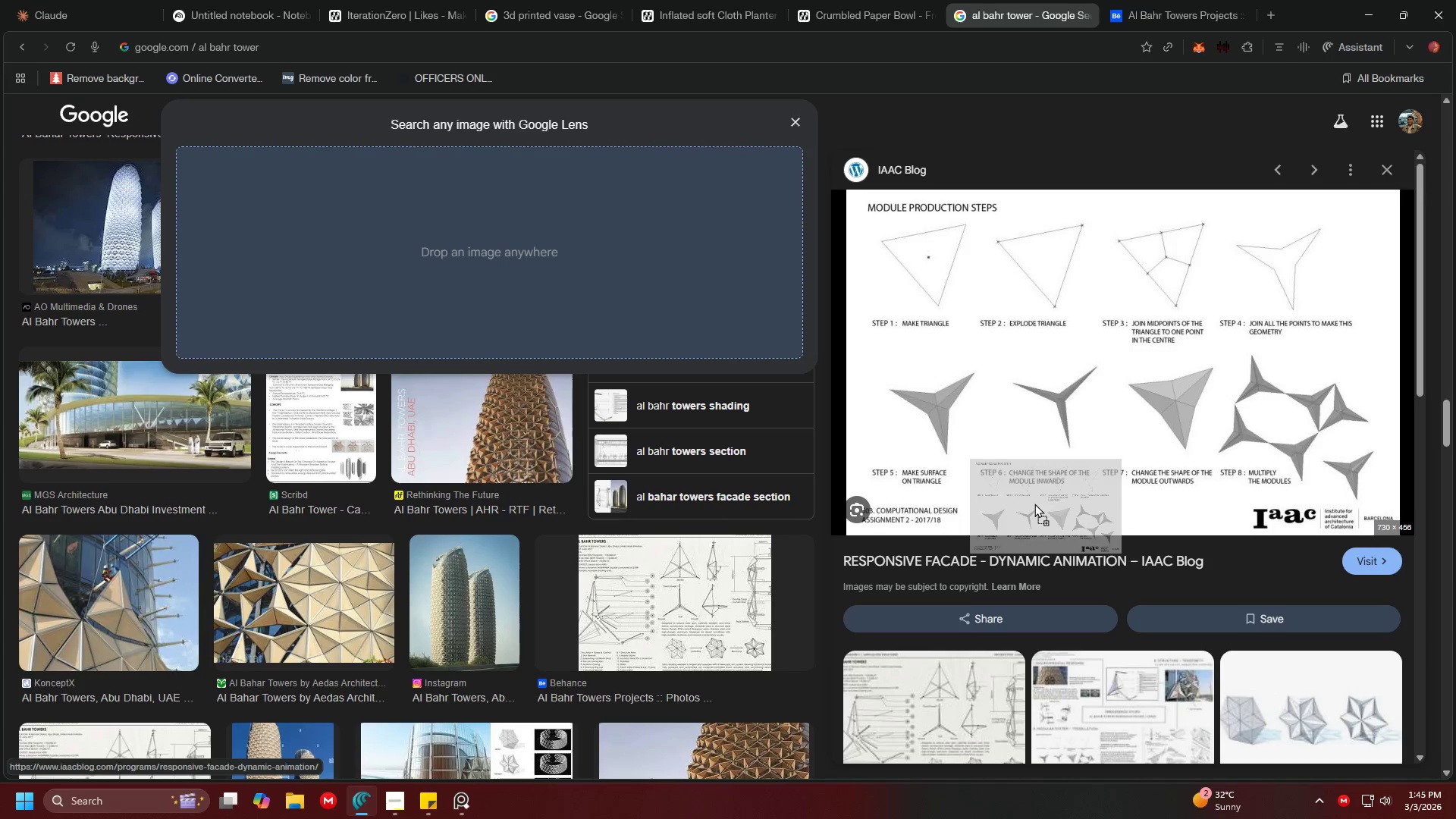 
key(Alt+Tab)
 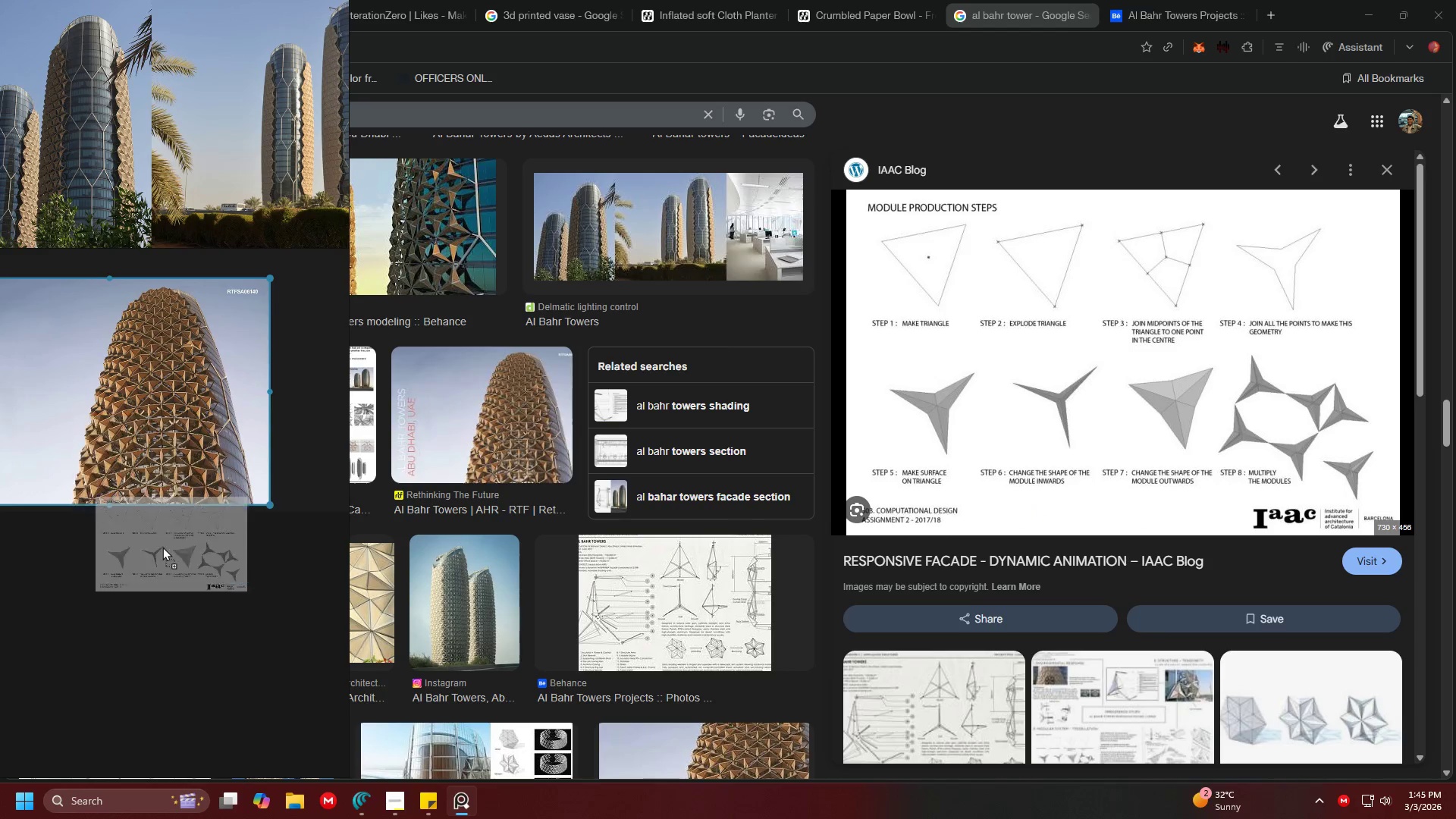 
scroll: coordinate [168, 571], scroll_direction: down, amount: 4.0
 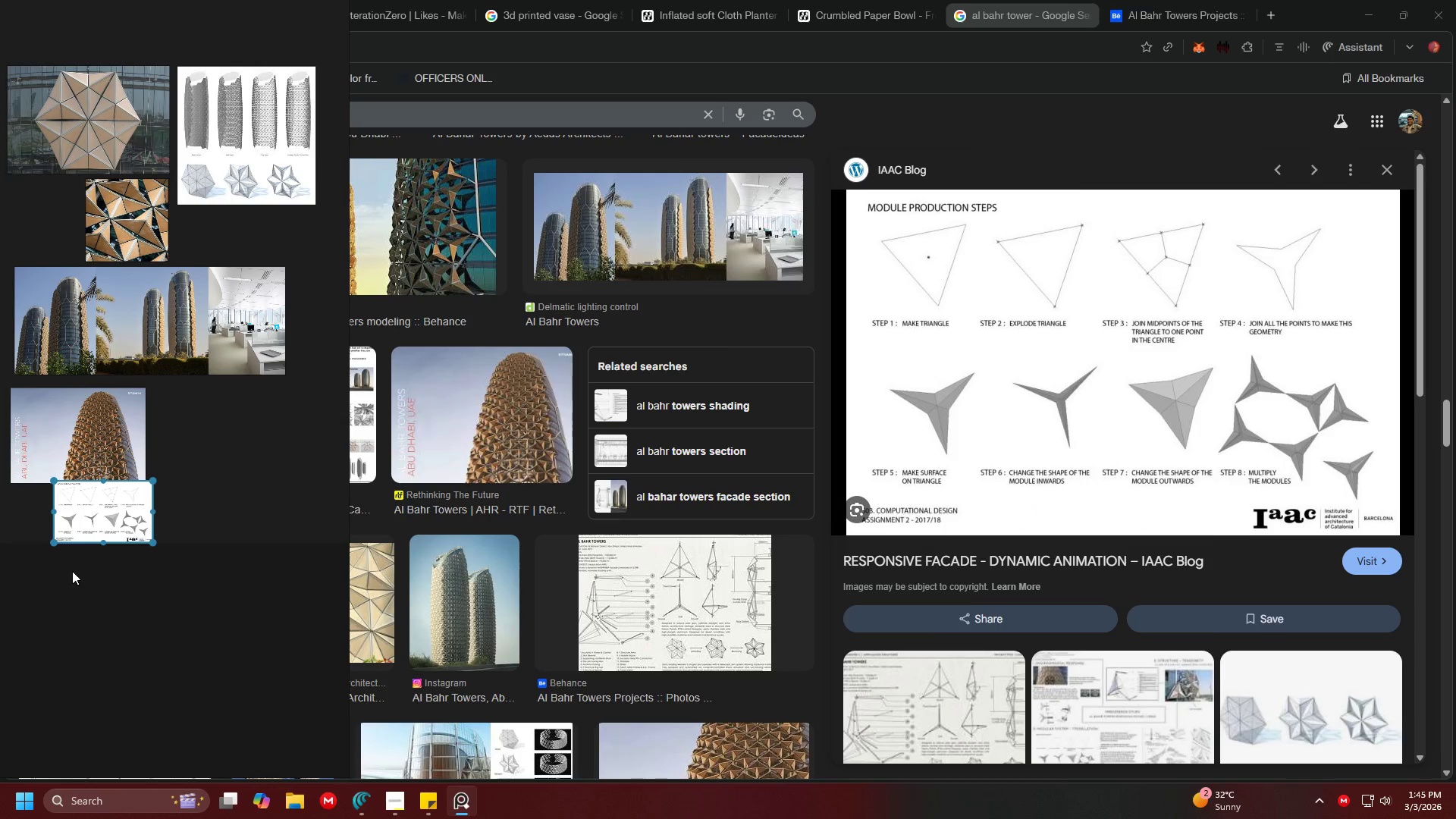 
left_click_drag(start_coordinate=[90, 516], to_coordinate=[290, 277])
 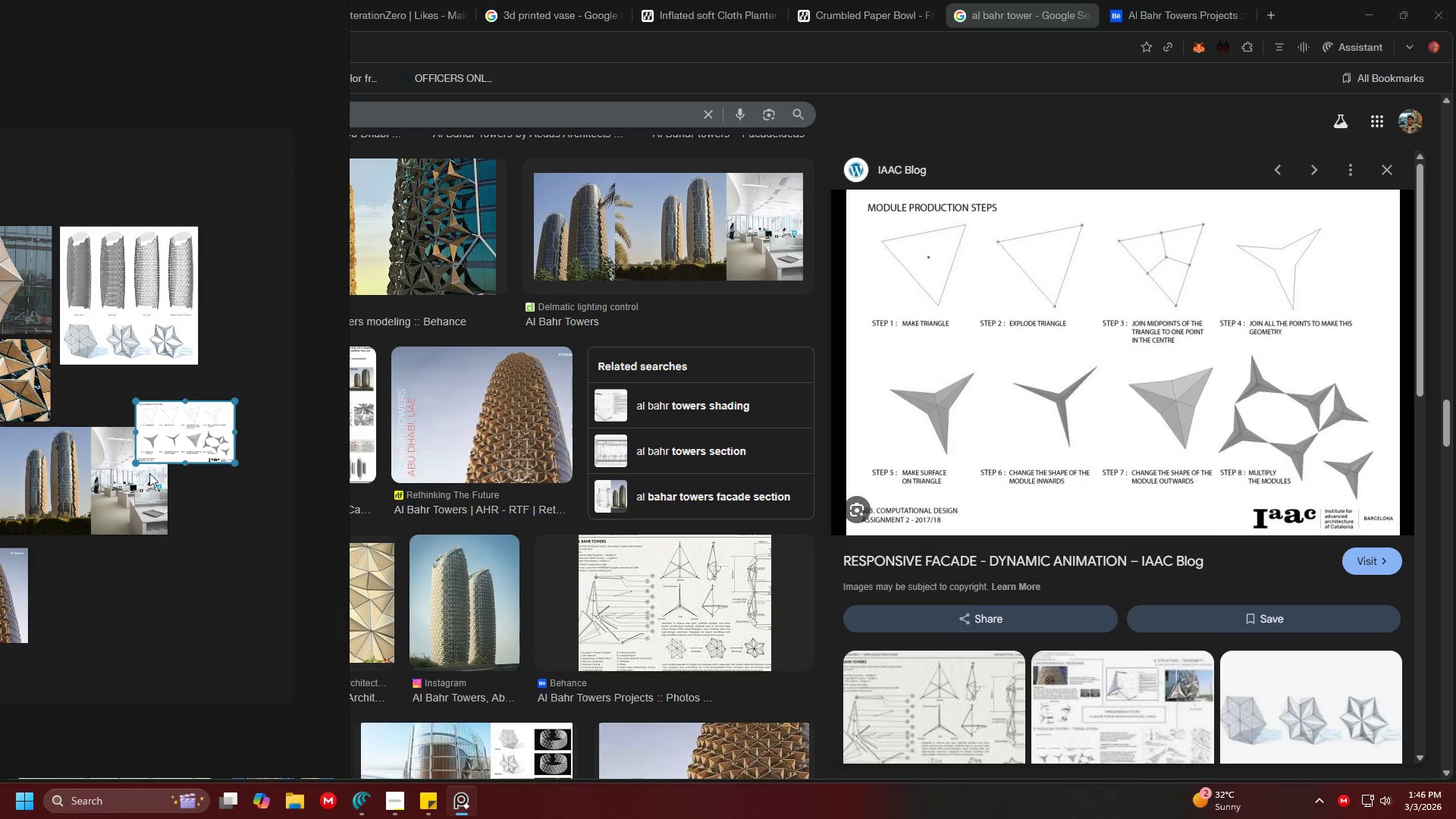 
left_click_drag(start_coordinate=[193, 441], to_coordinate=[262, 265])
 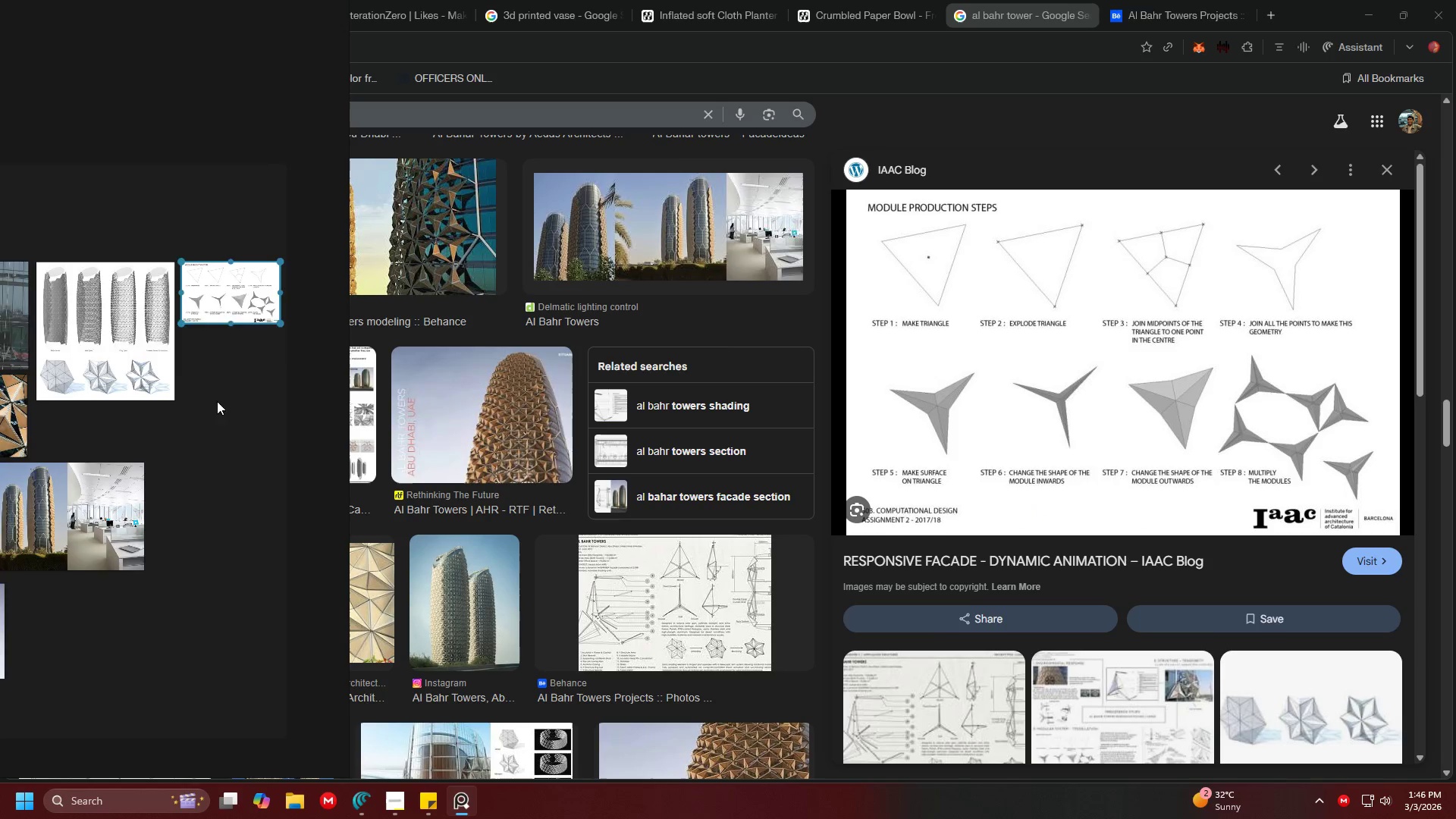 
scroll: coordinate [128, 570], scroll_direction: up, amount: 9.0
 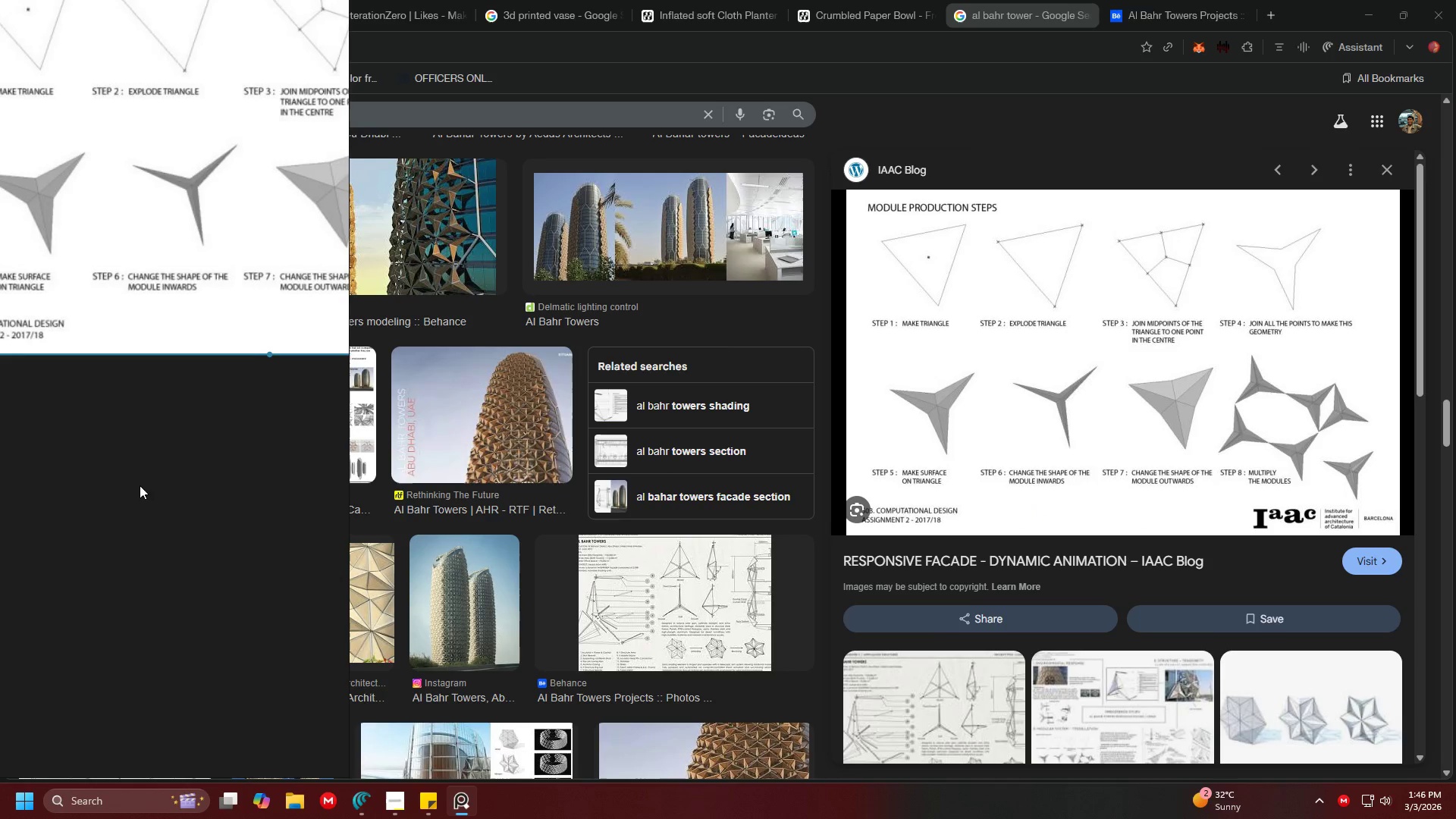 
left_click([155, 497])
 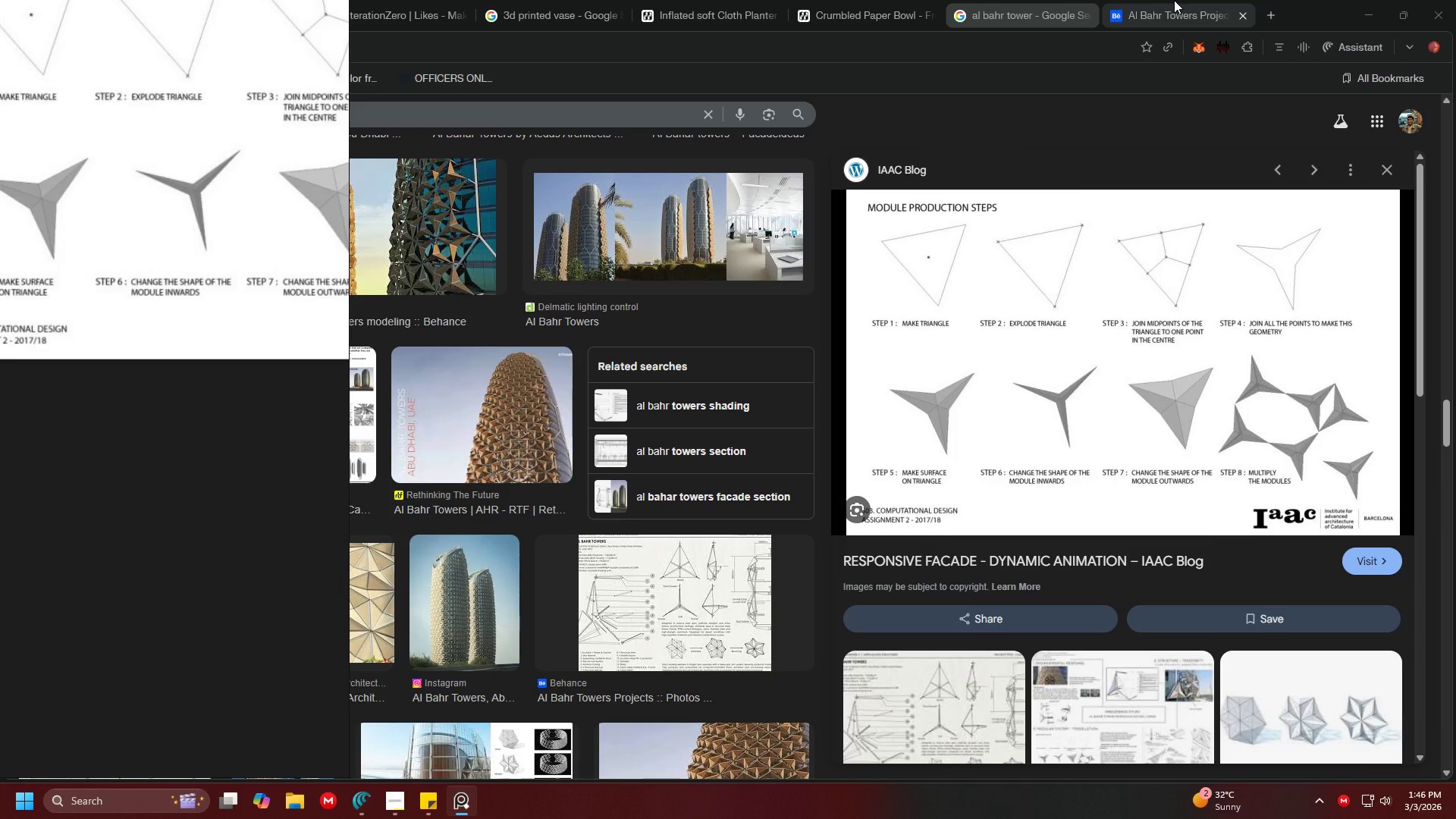 
left_click([1174, 0])
 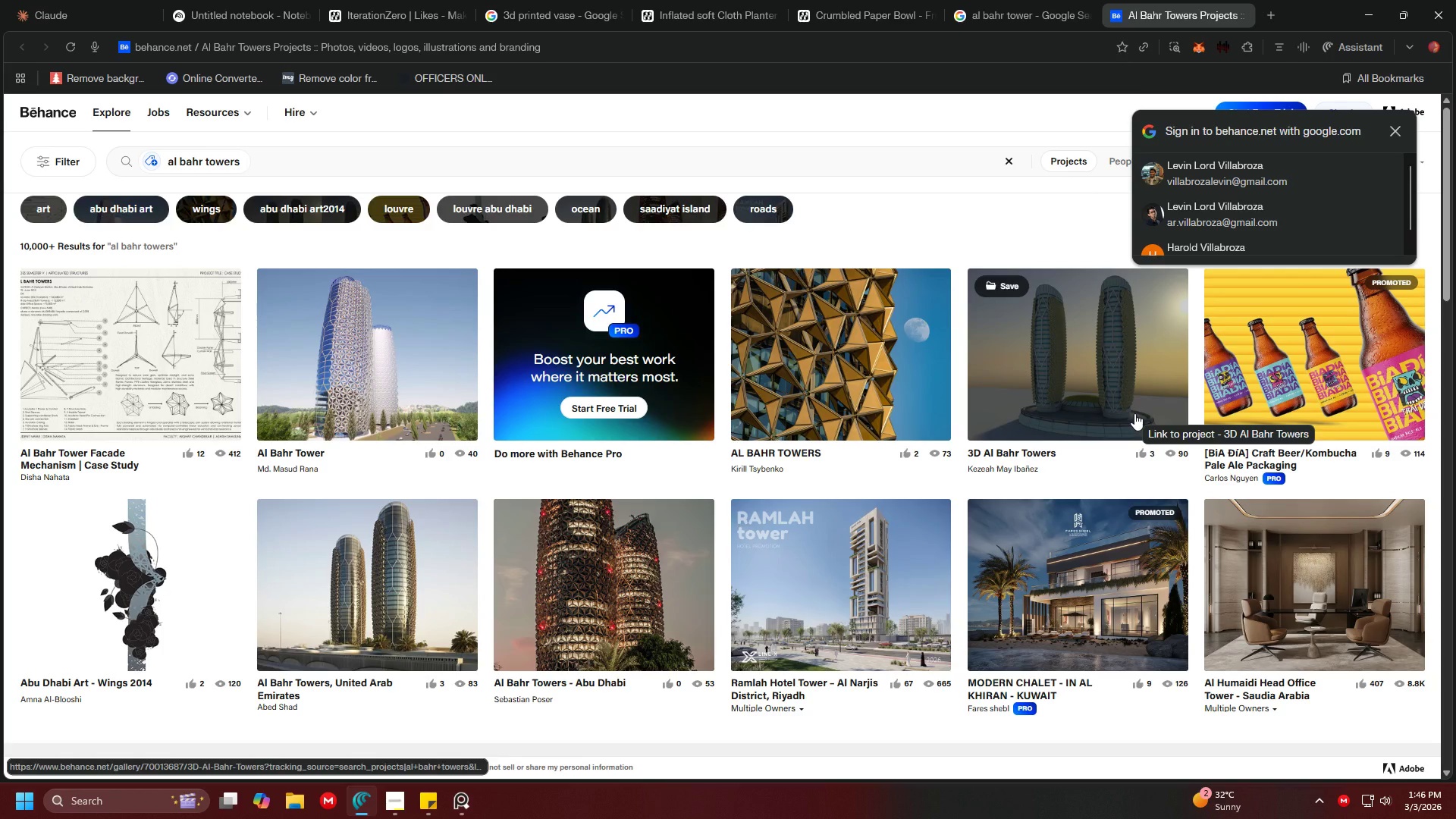 
wait(7.0)
 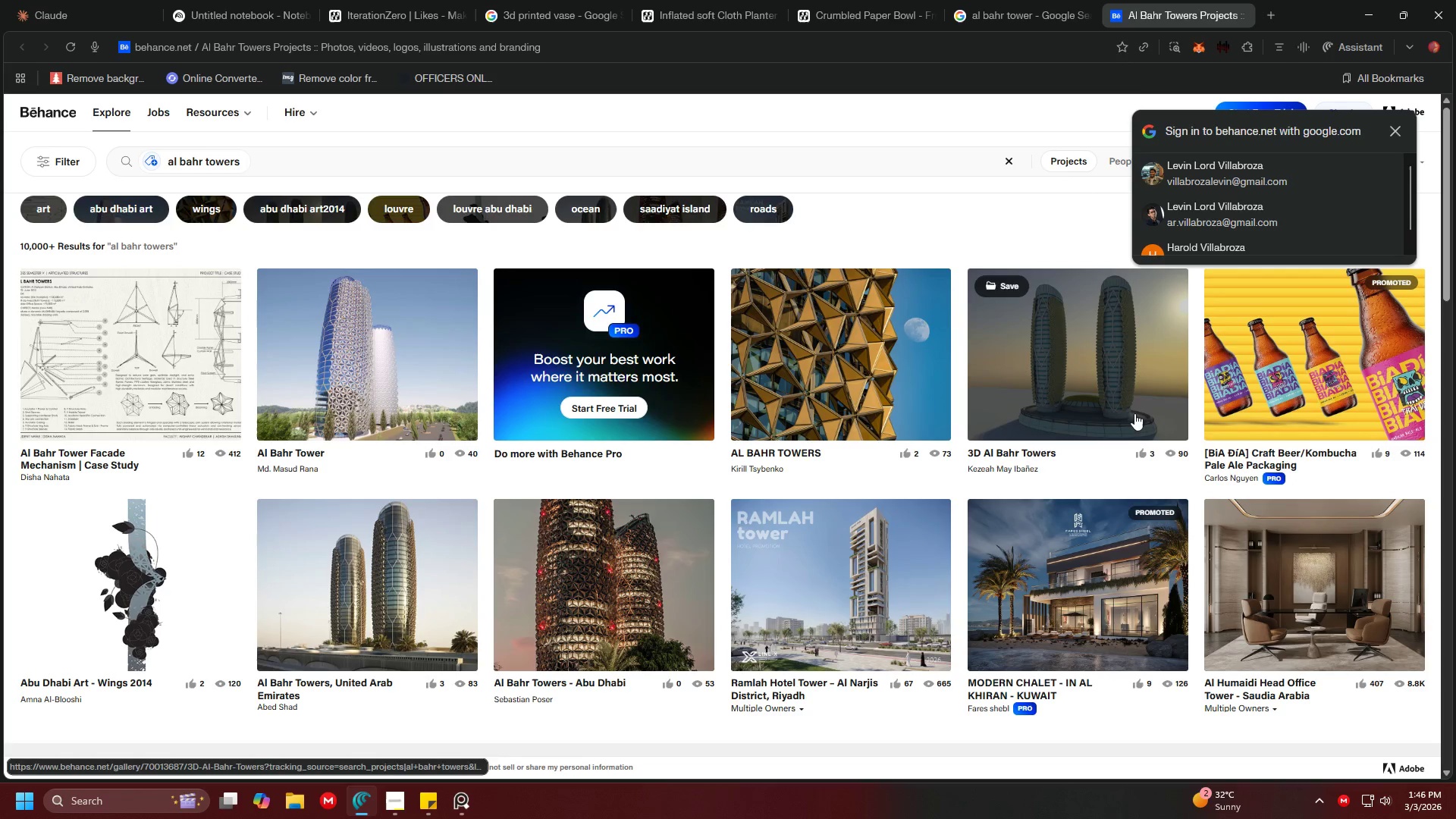 
left_click([977, 218])
 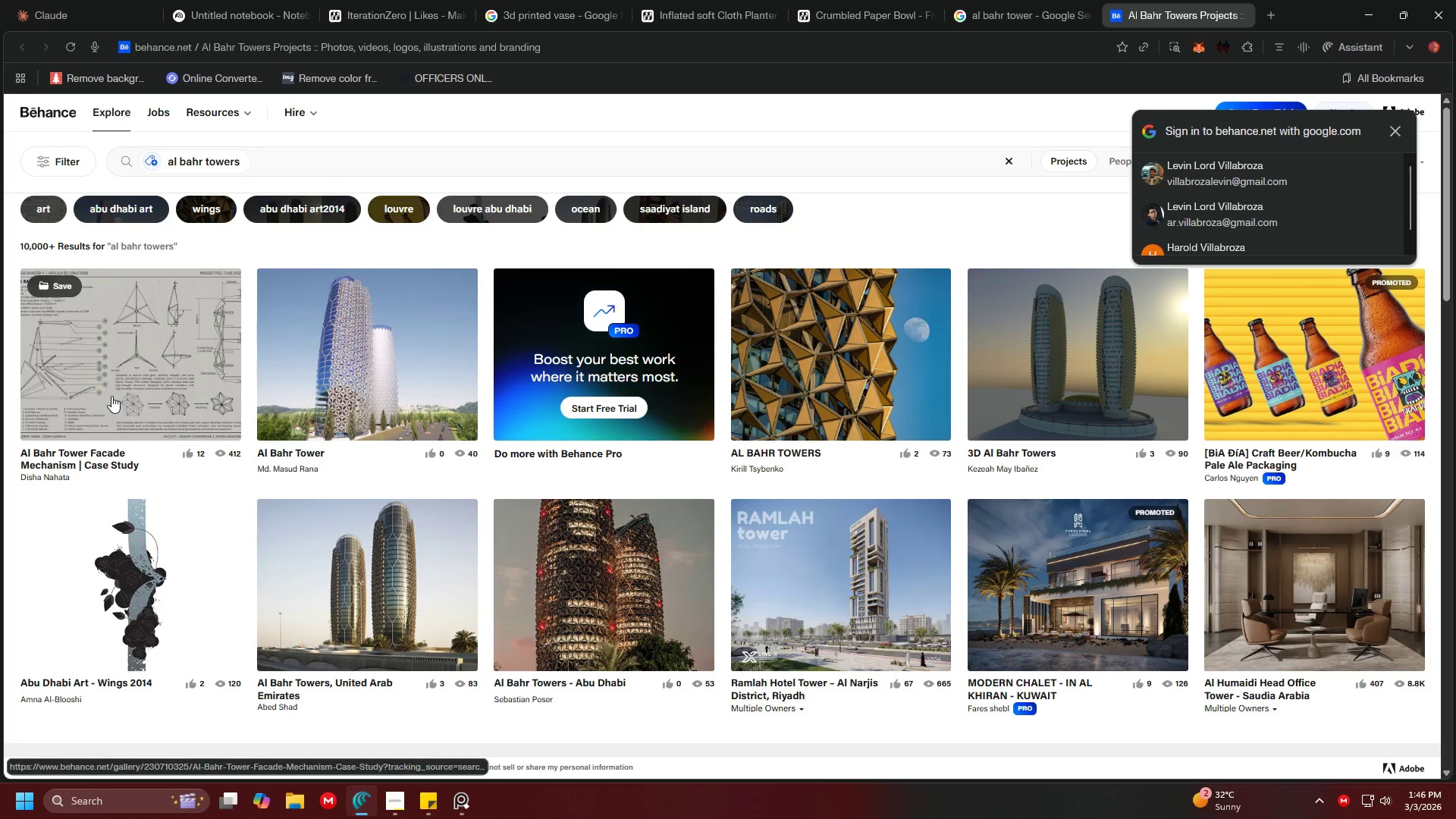 
middle_click([162, 349])
 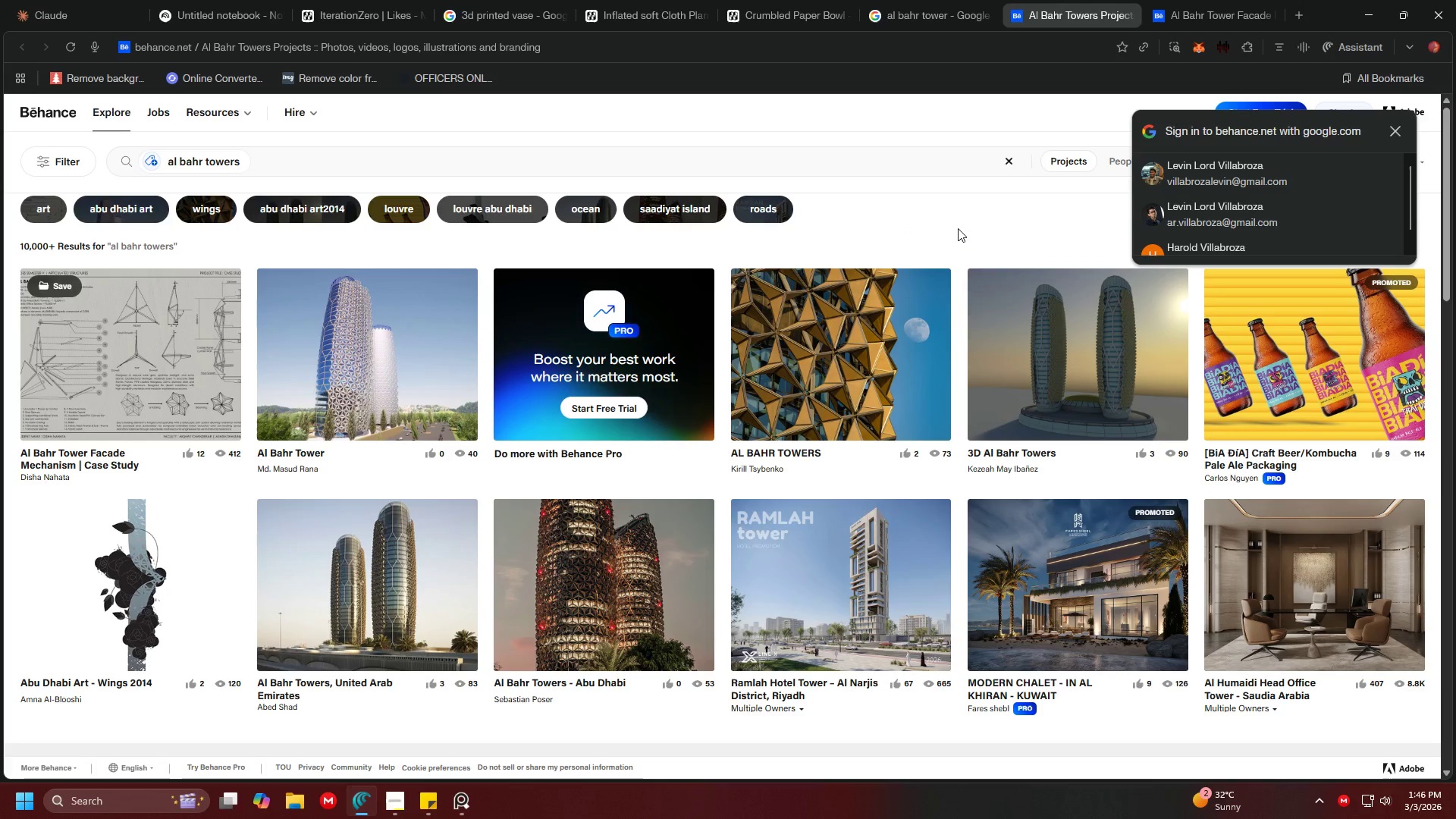 
left_click([612, 585])
 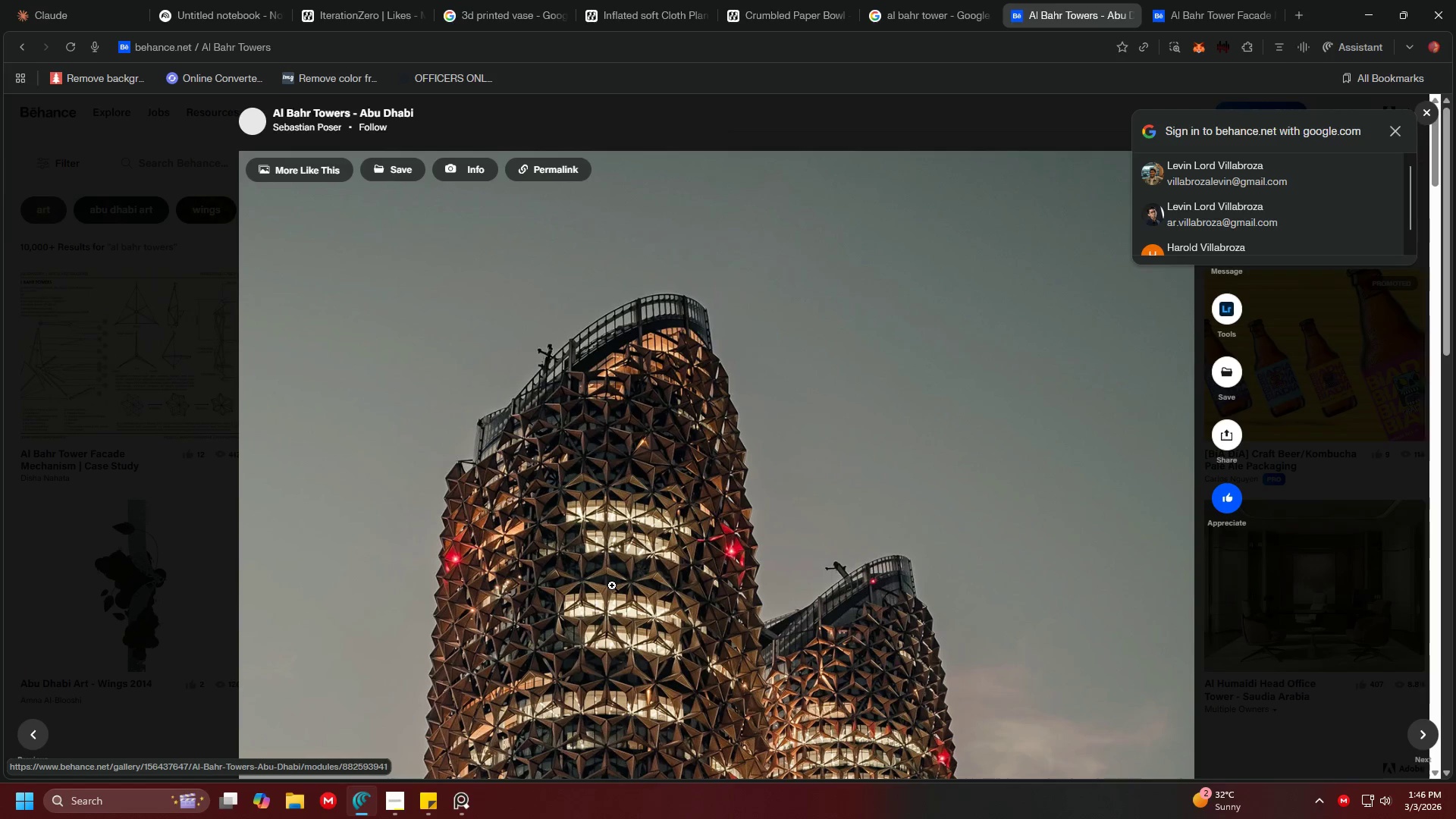 
scroll: coordinate [670, 381], scroll_direction: down, amount: 4.0
 